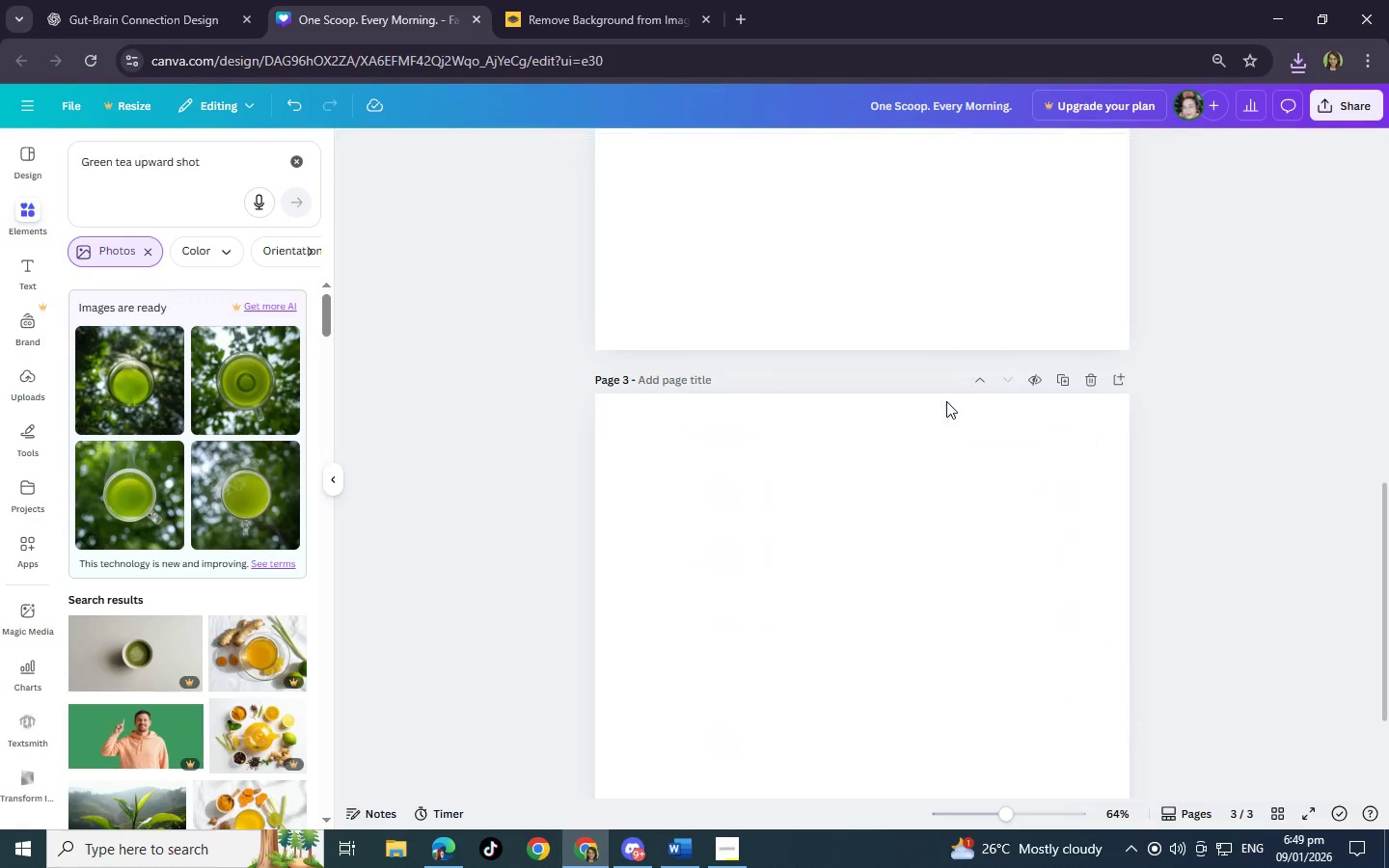 
scroll: coordinate [900, 608], scroll_direction: up, amount: 10.0
 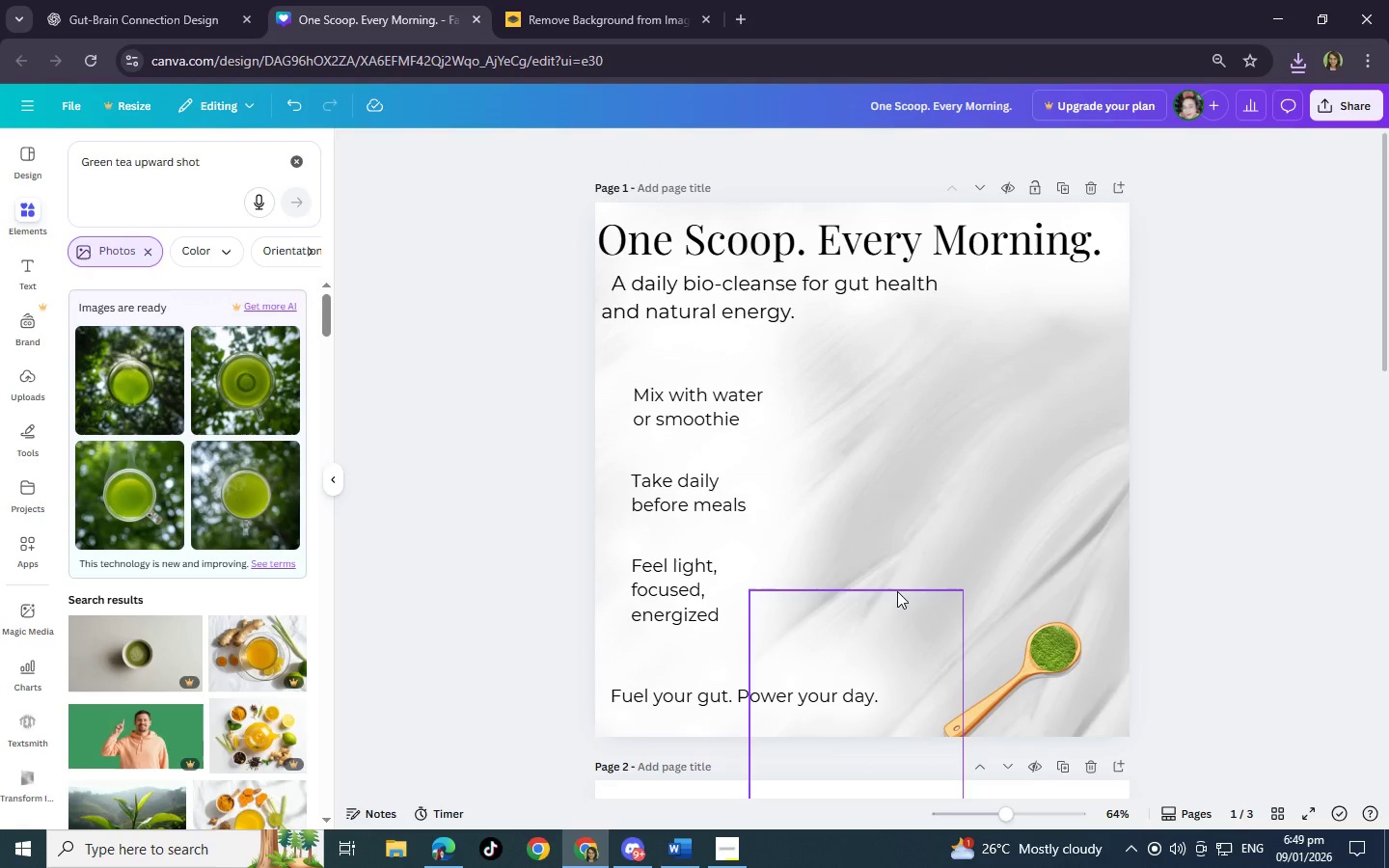 
key(Control+V)
 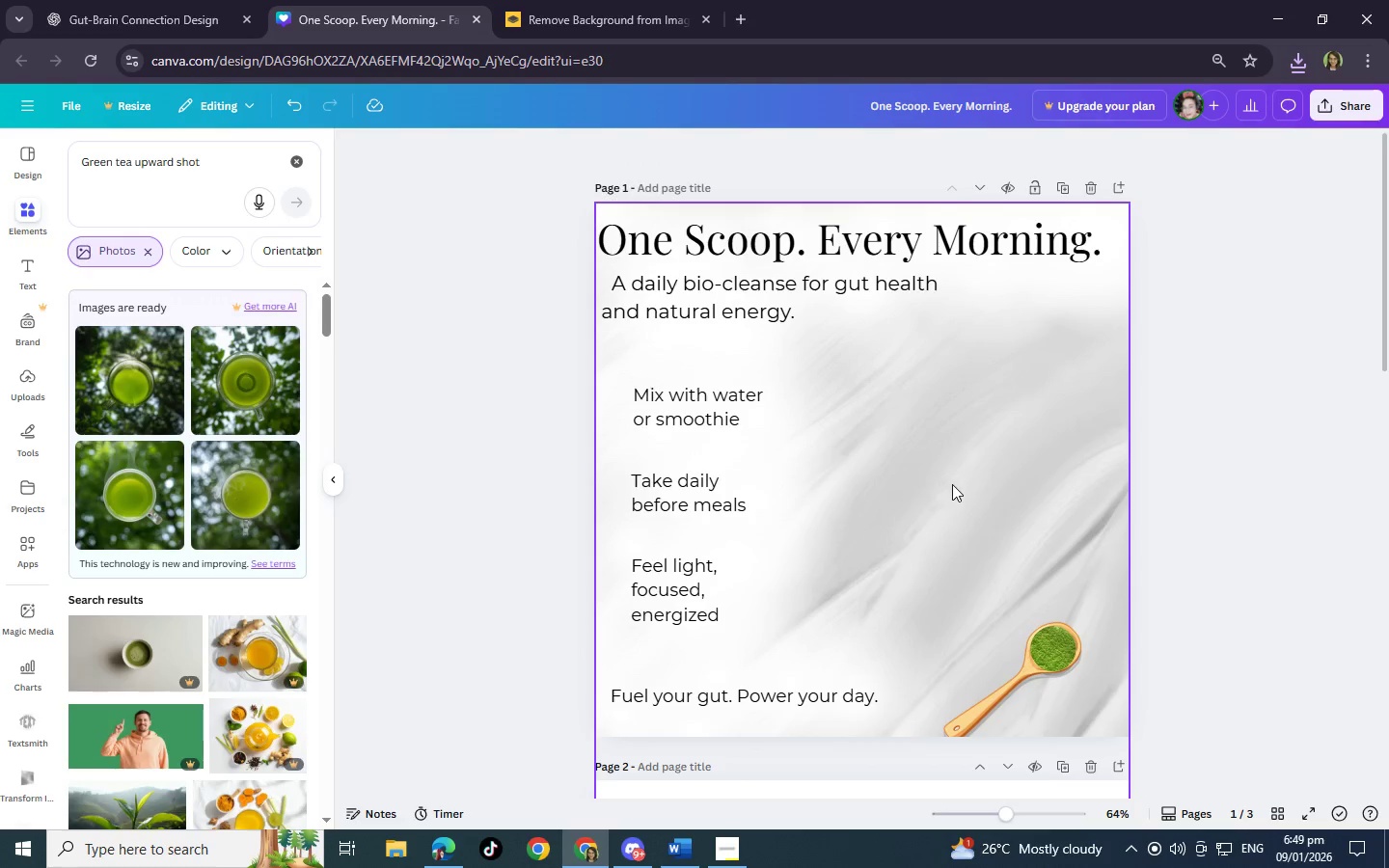 
scroll: coordinate [953, 484], scroll_direction: down, amount: 2.0
 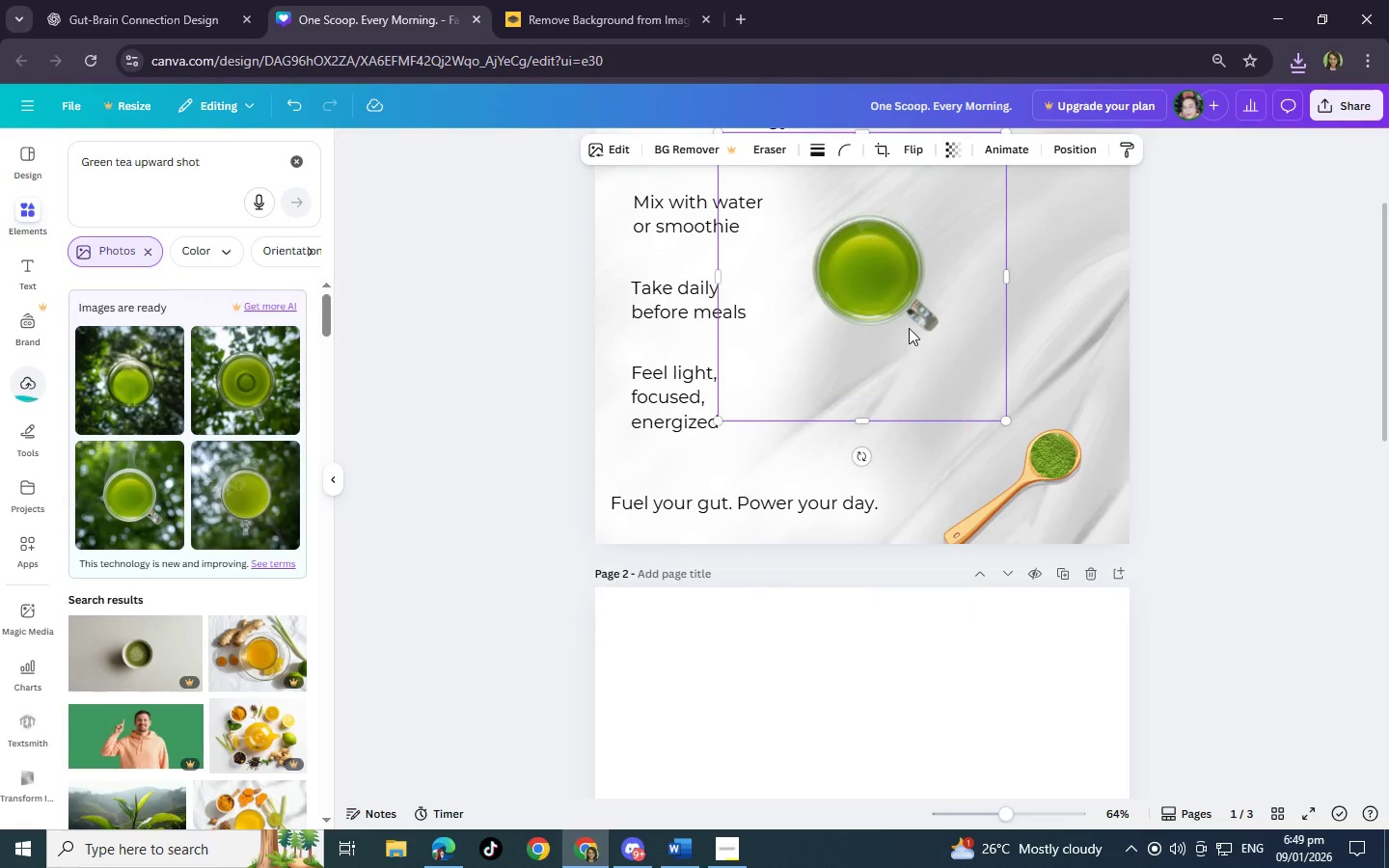 
left_click_drag(start_coordinate=[900, 325], to_coordinate=[981, 416])
 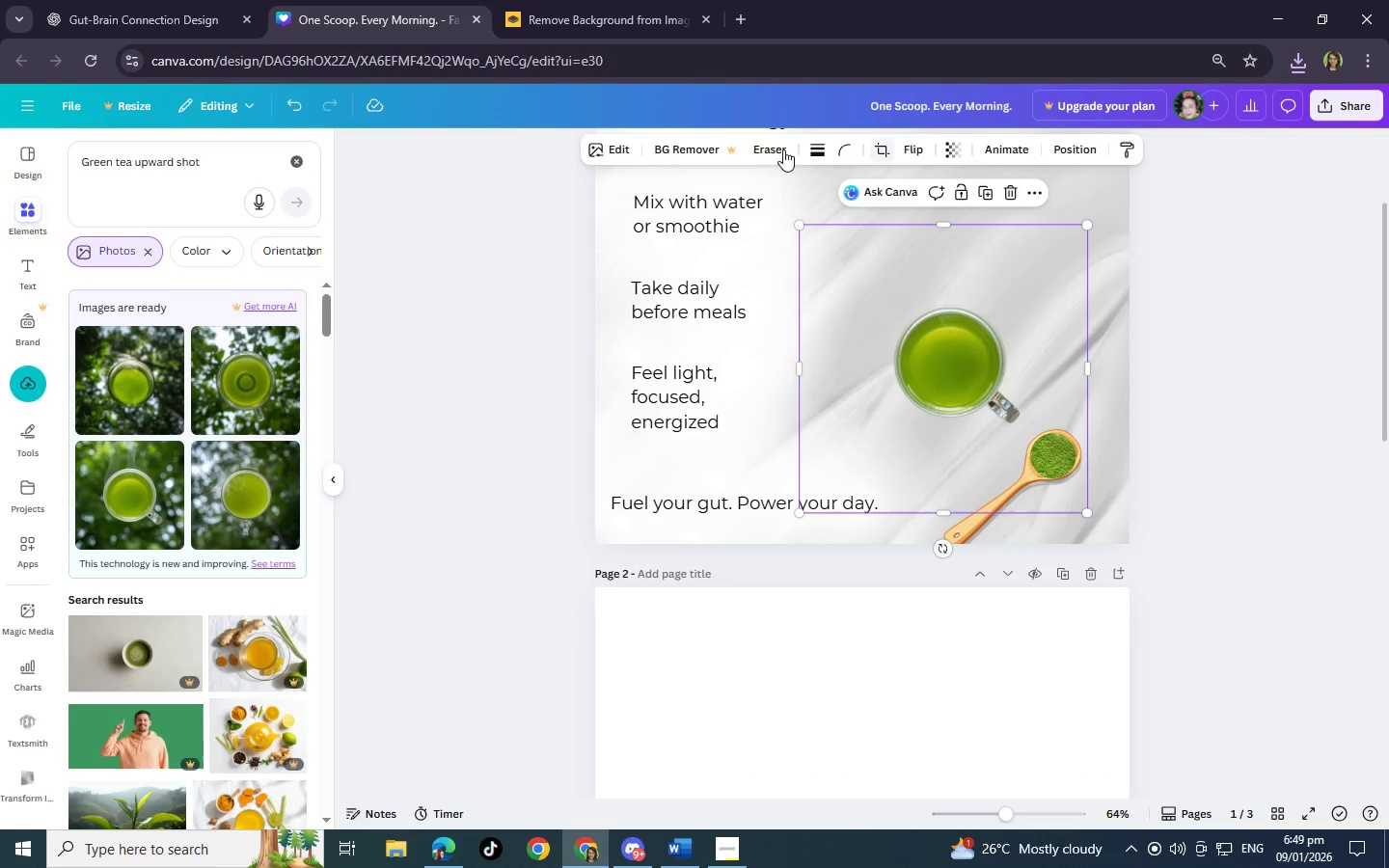 
scroll: coordinate [939, 160], scroll_direction: up, amount: 2.0
 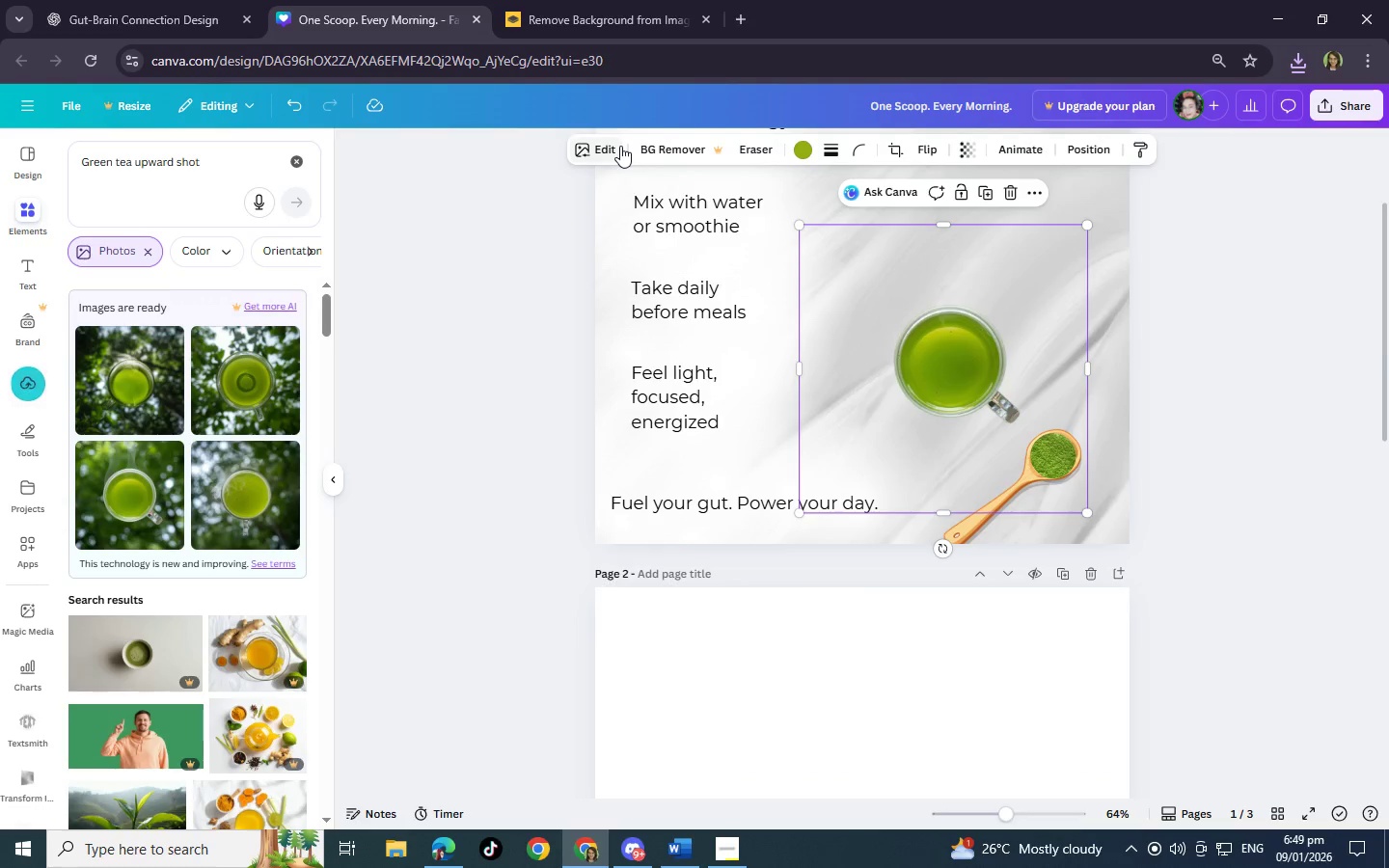 
left_click([620, 146])
 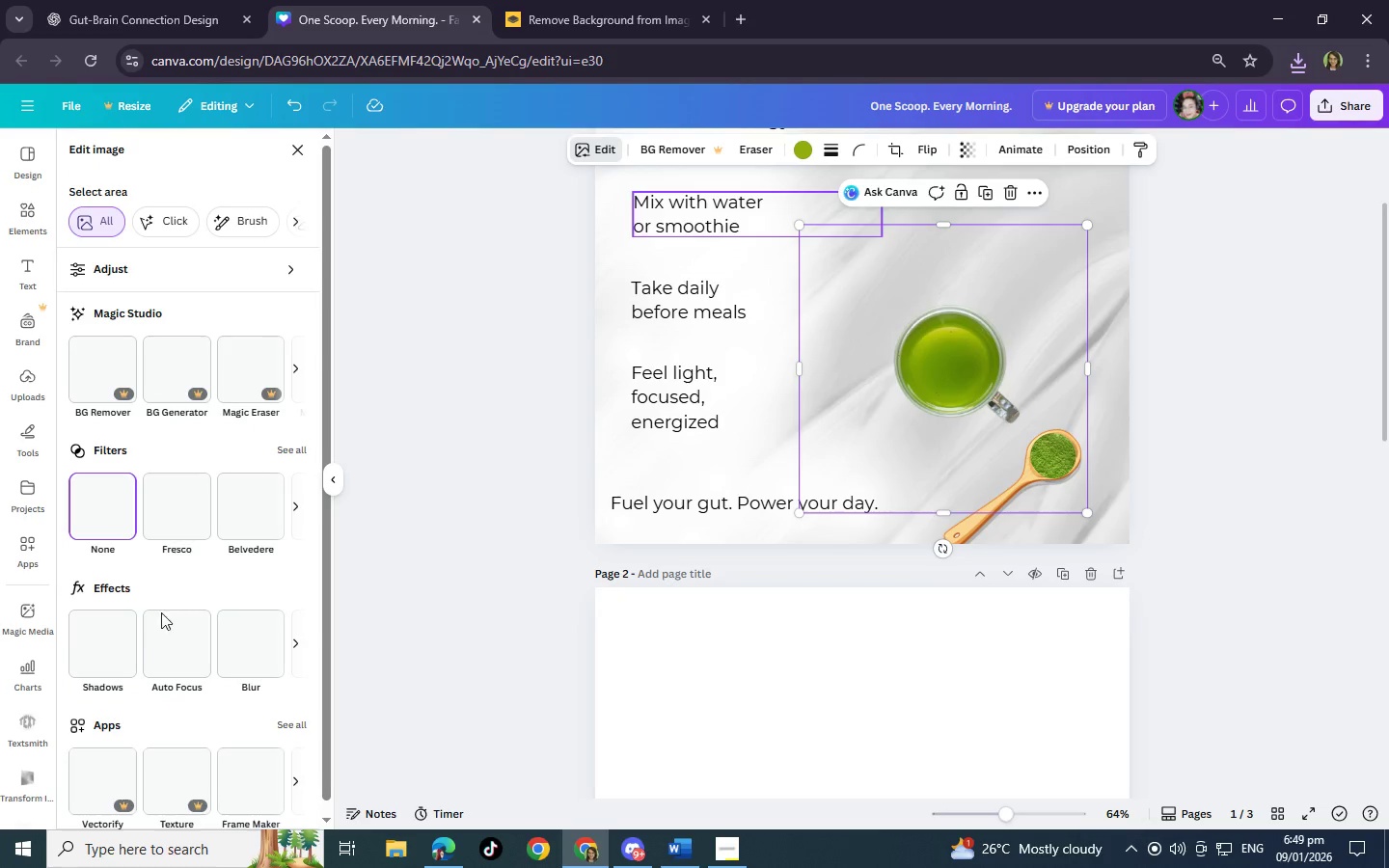 
scroll: coordinate [151, 632], scroll_direction: down, amount: 1.0
 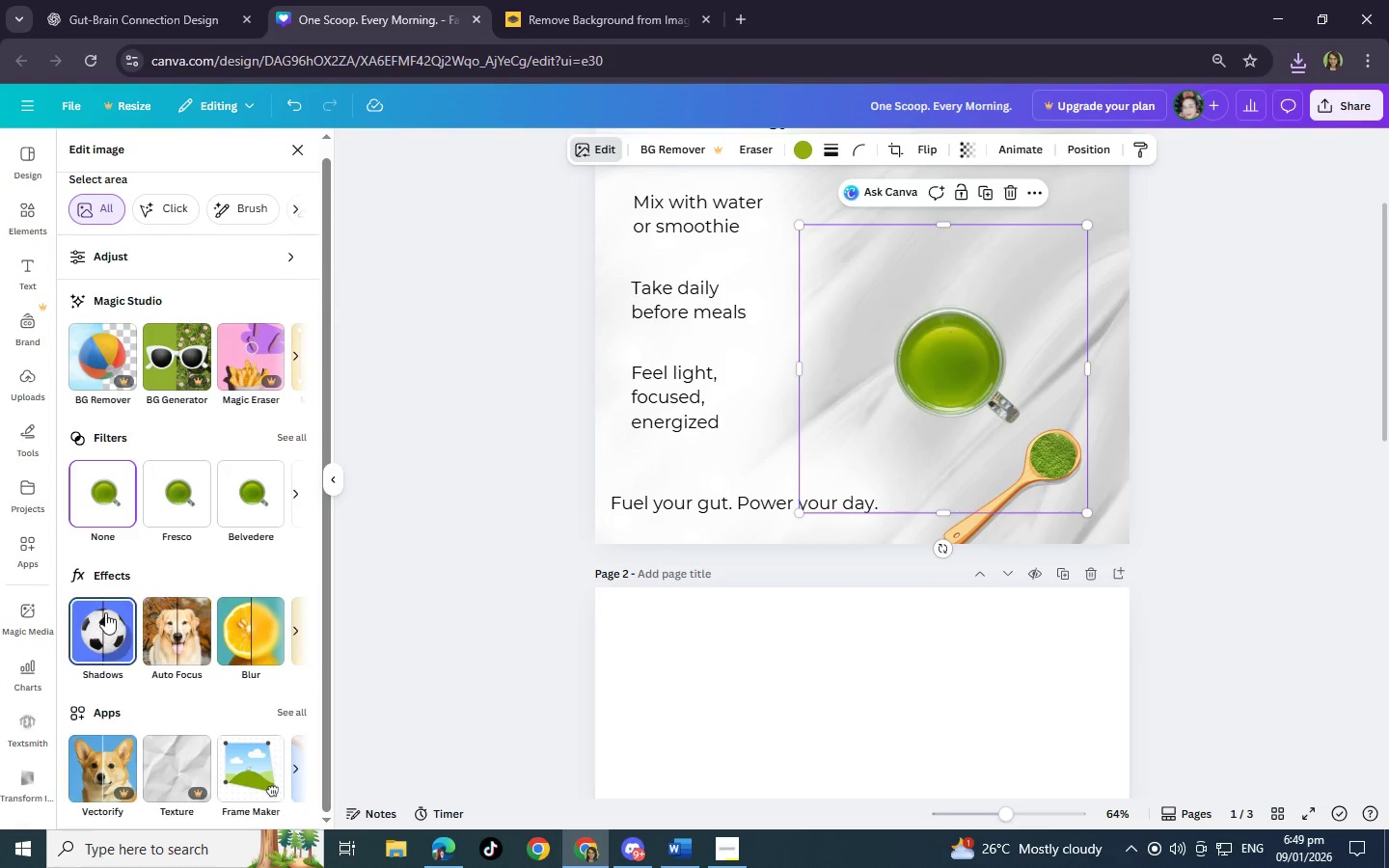 
left_click([106, 621])
 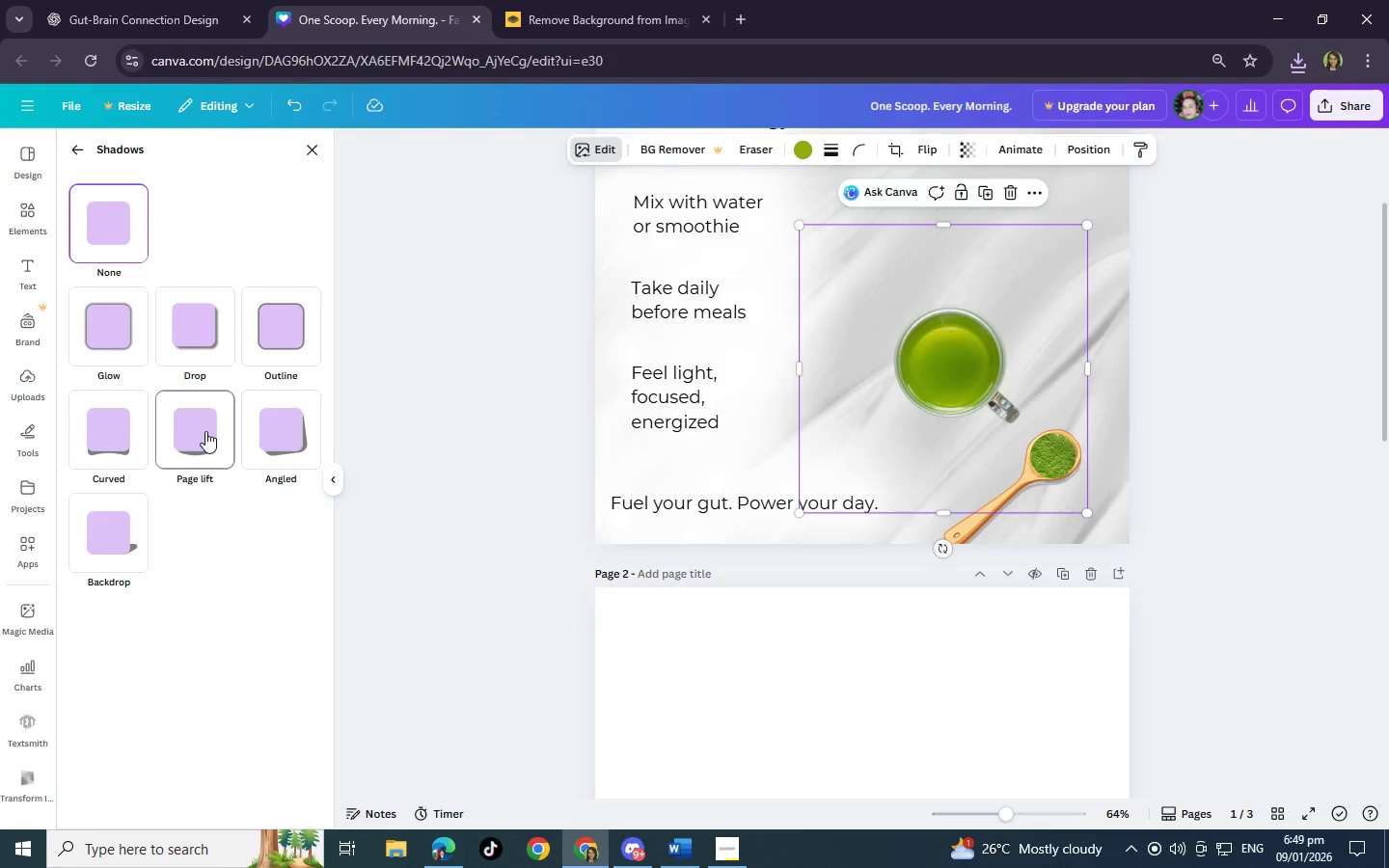 
left_click([298, 440])
 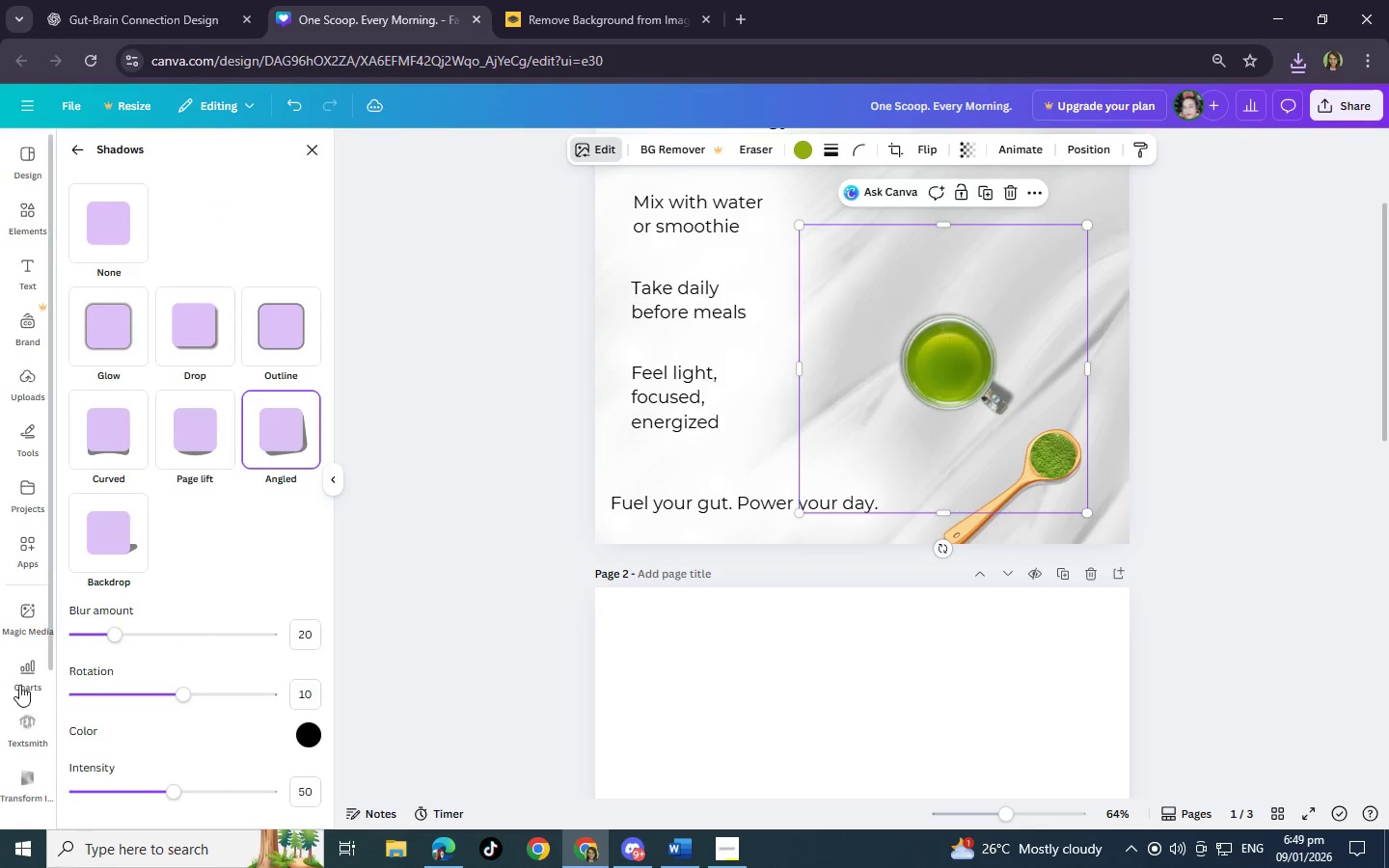 
left_click_drag(start_coordinate=[112, 637], to_coordinate=[215, 655])
 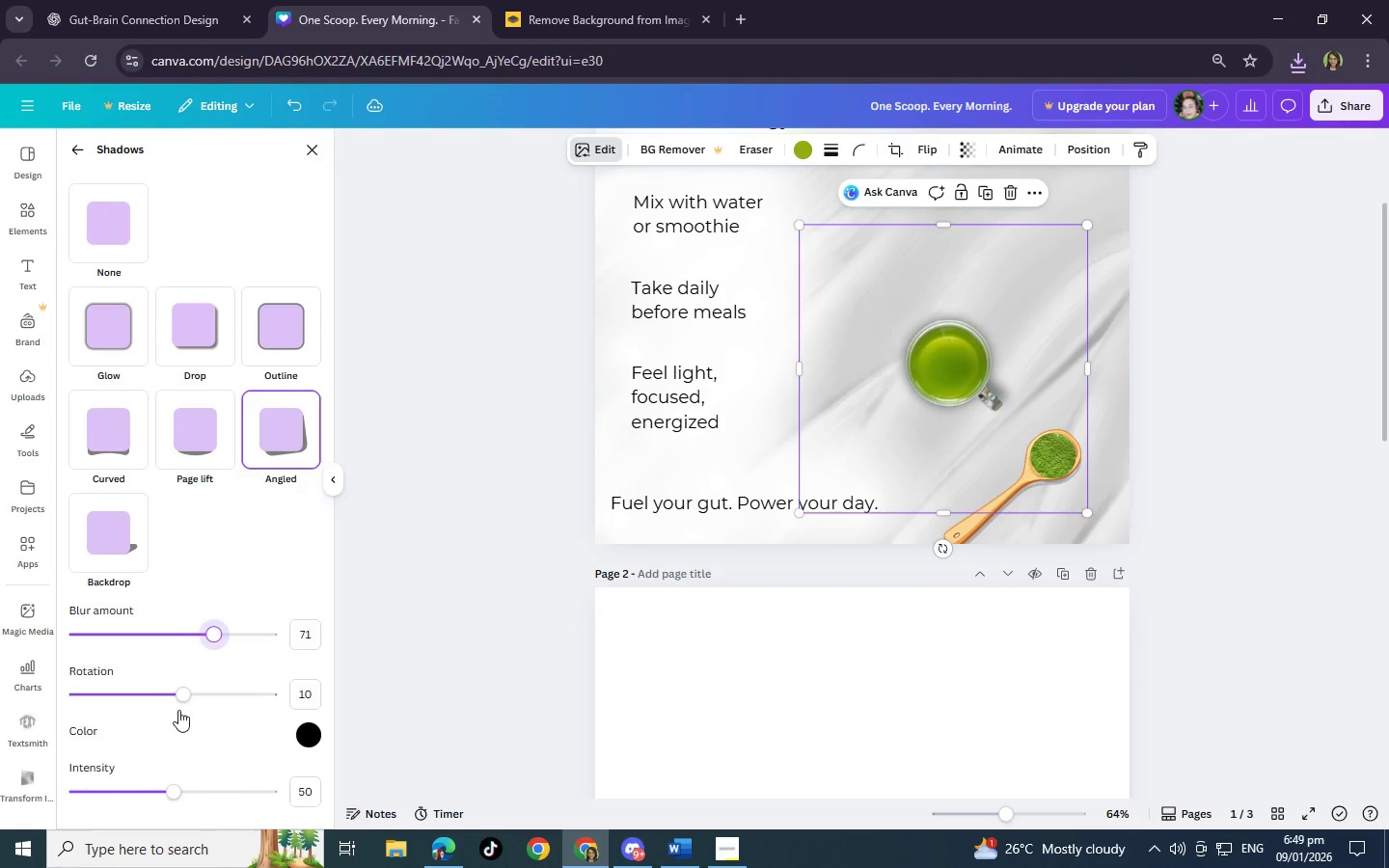 
left_click_drag(start_coordinate=[178, 710], to_coordinate=[163, 711])
 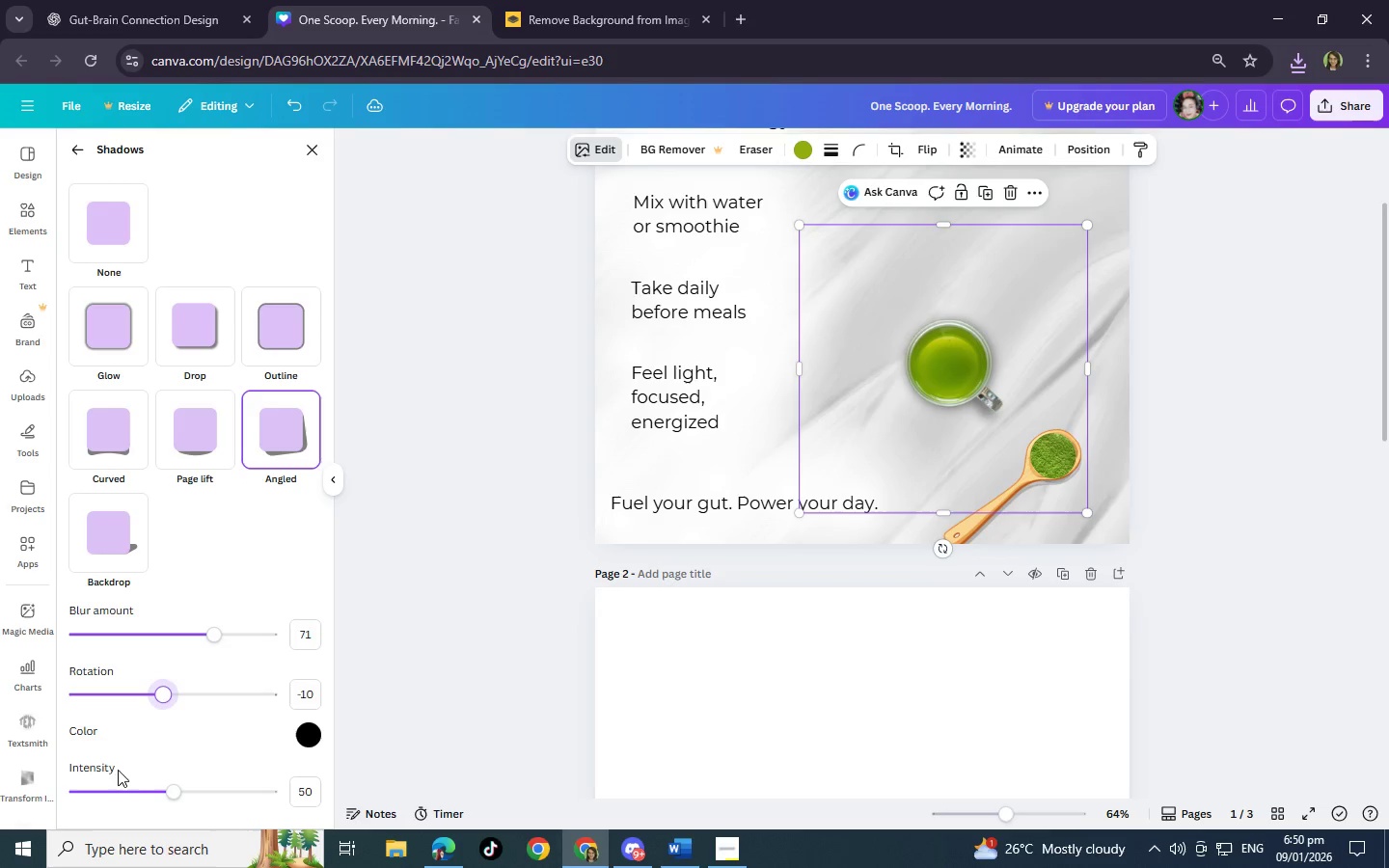 
left_click_drag(start_coordinate=[163, 787], to_coordinate=[202, 789])
 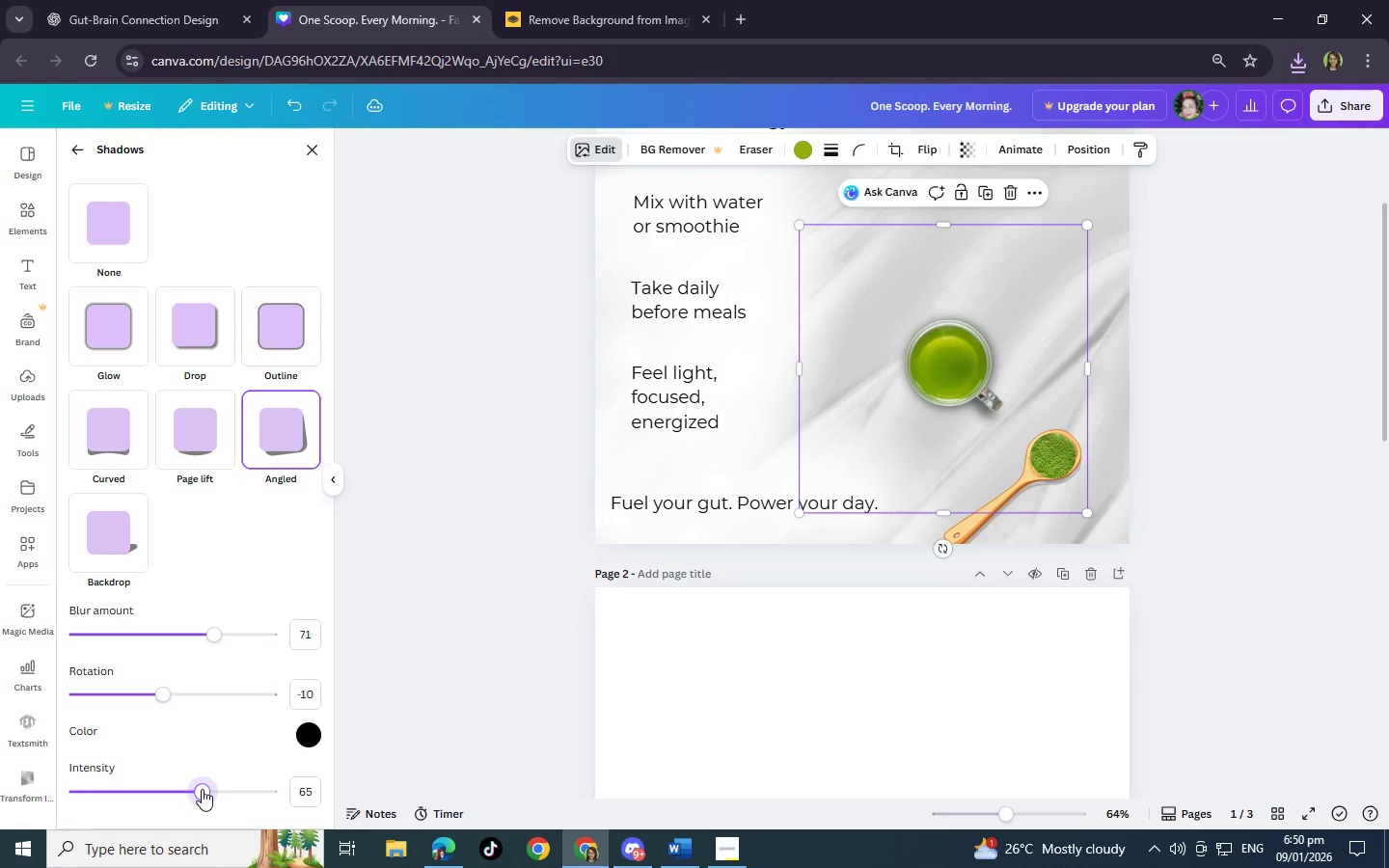 
left_click([202, 789])
 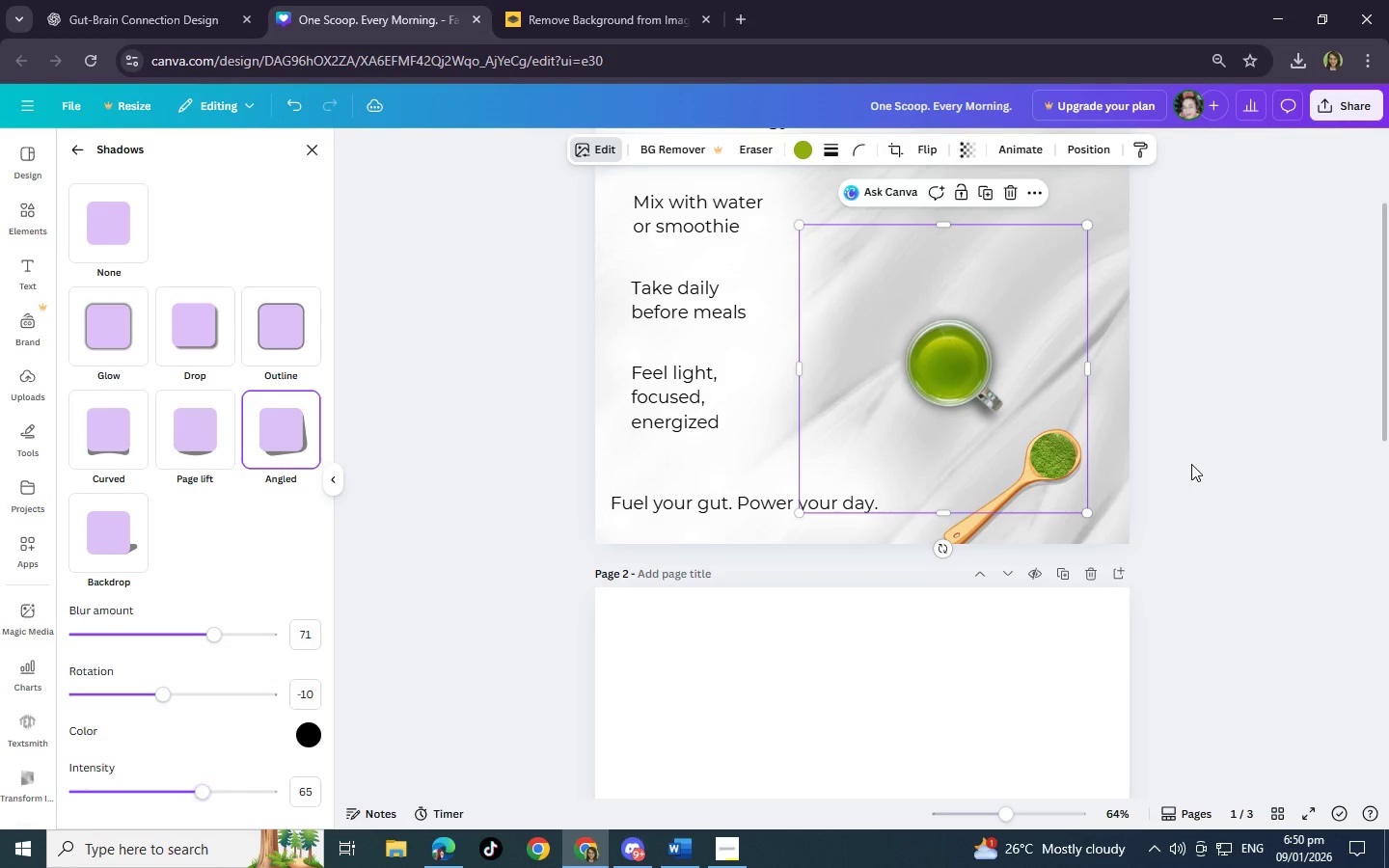 
double_click([1191, 464])
 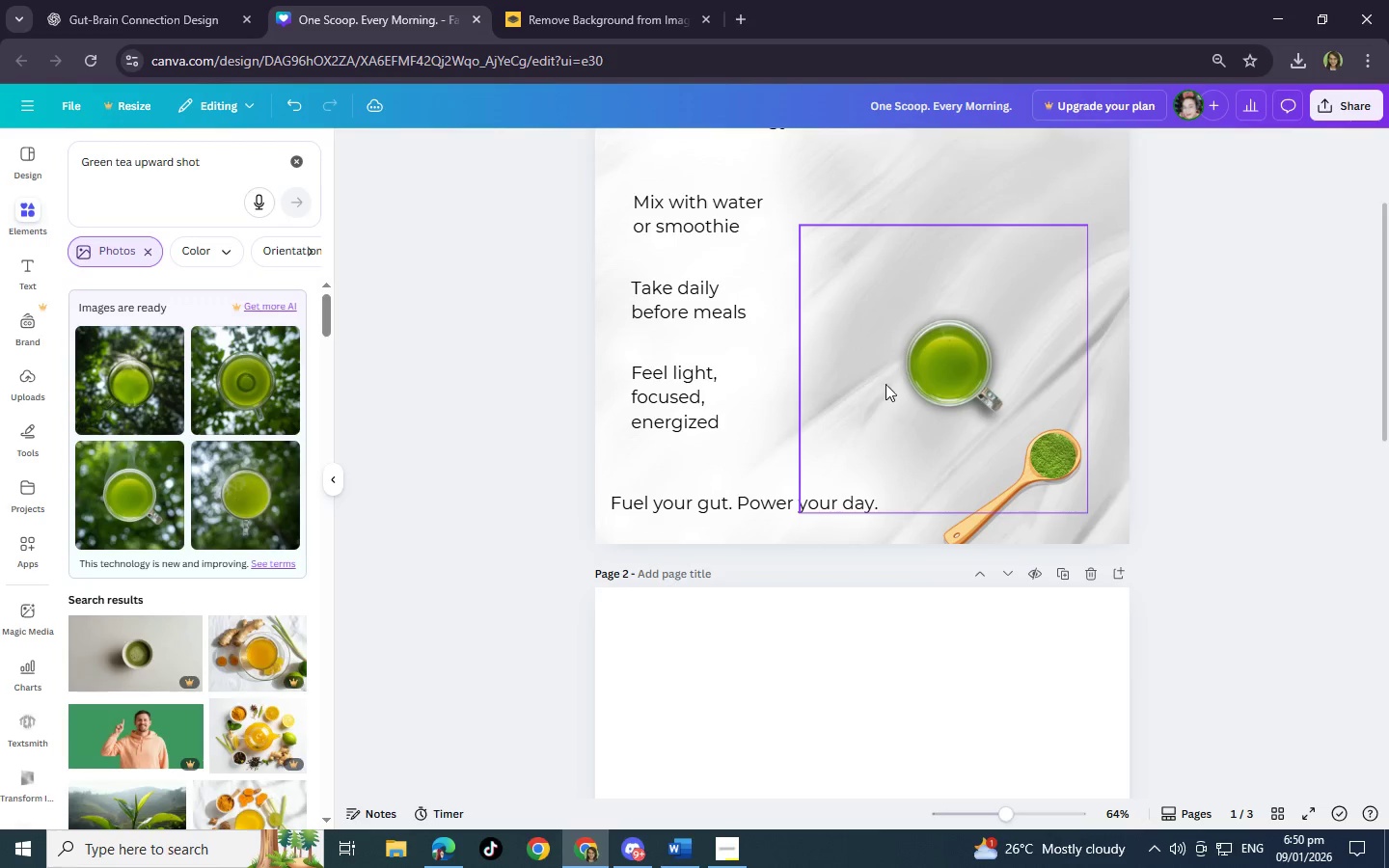 
left_click([901, 382])
 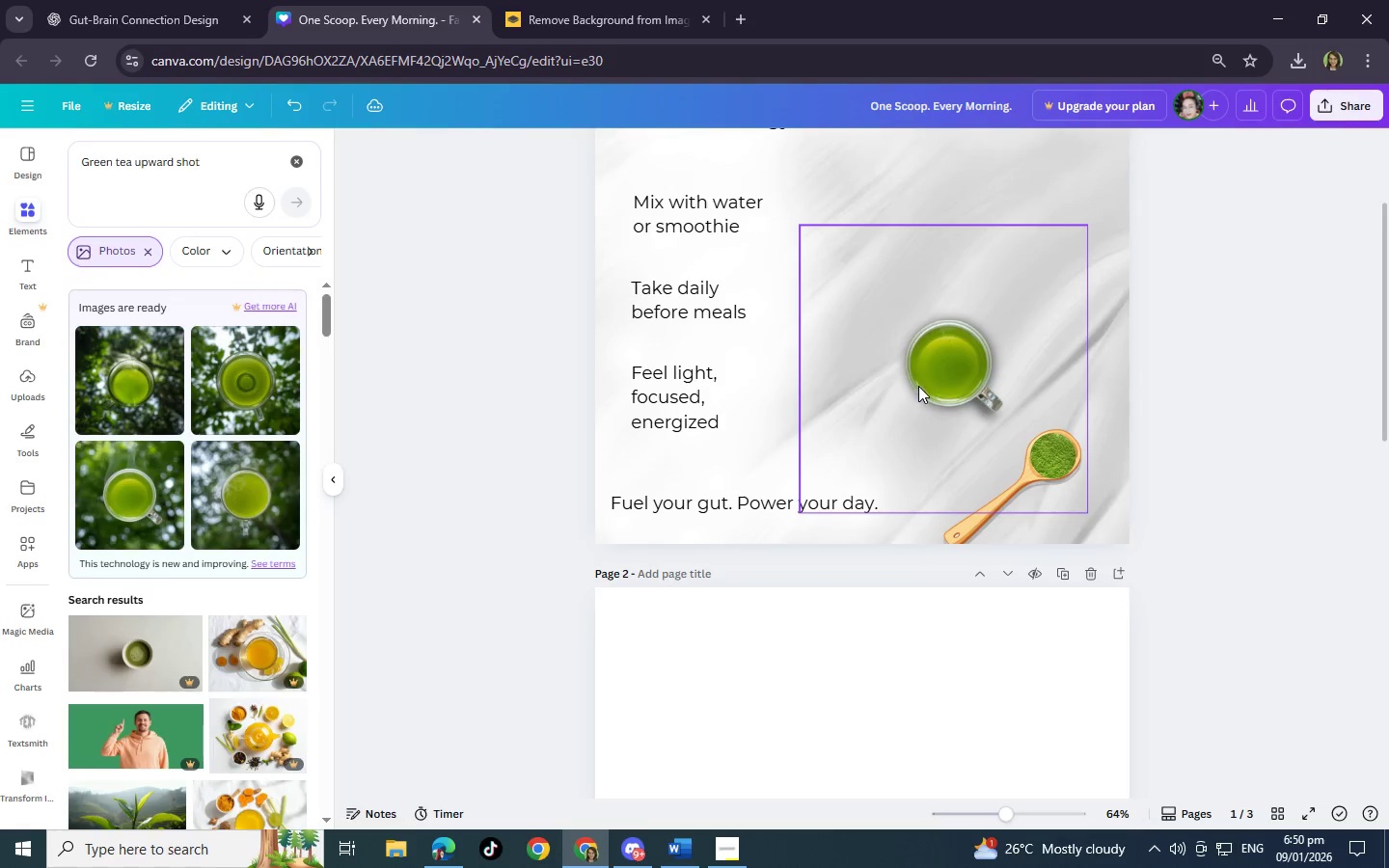 
left_click_drag(start_coordinate=[916, 385], to_coordinate=[946, 409])
 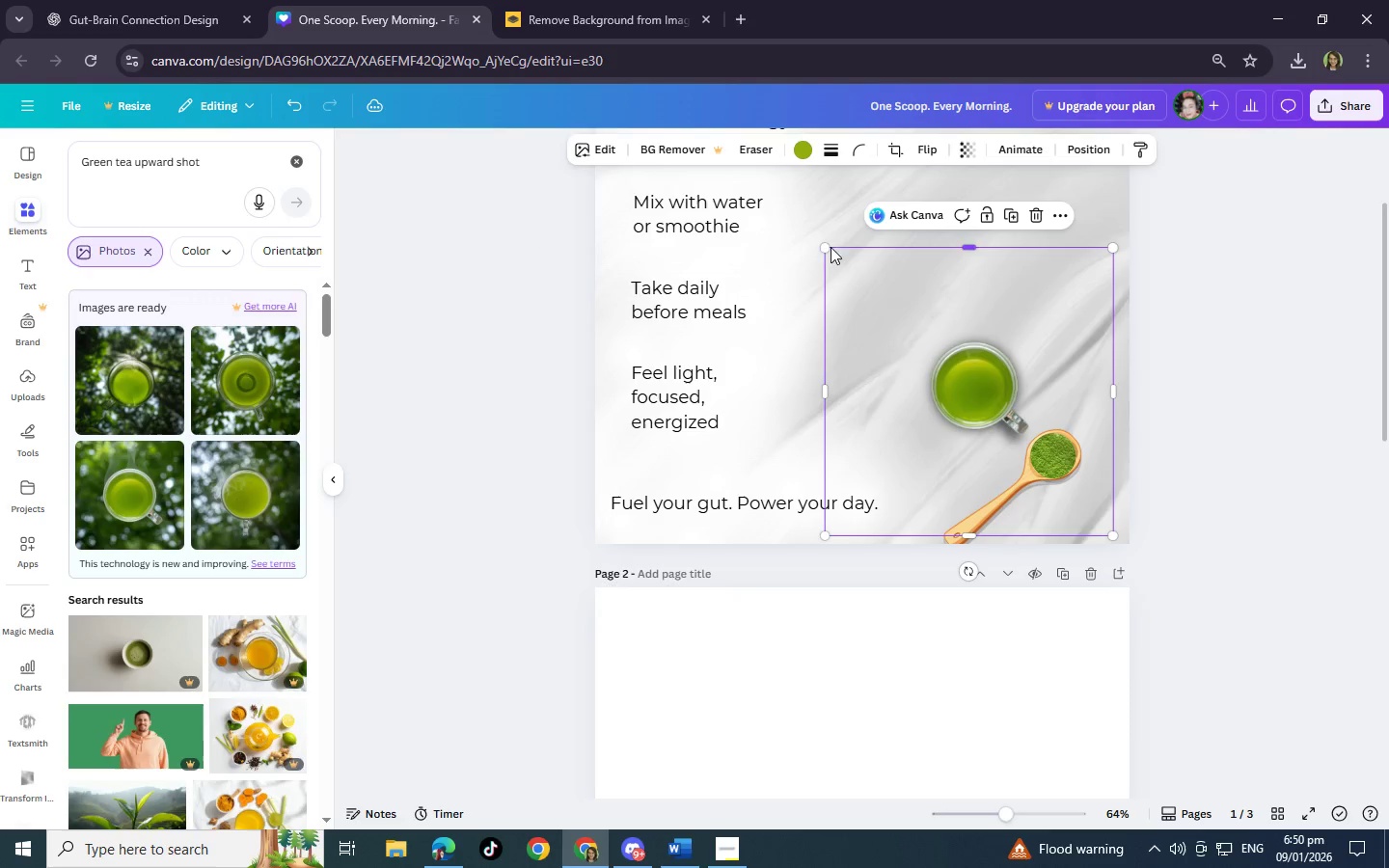 
left_click_drag(start_coordinate=[824, 247], to_coordinate=[492, 155])
 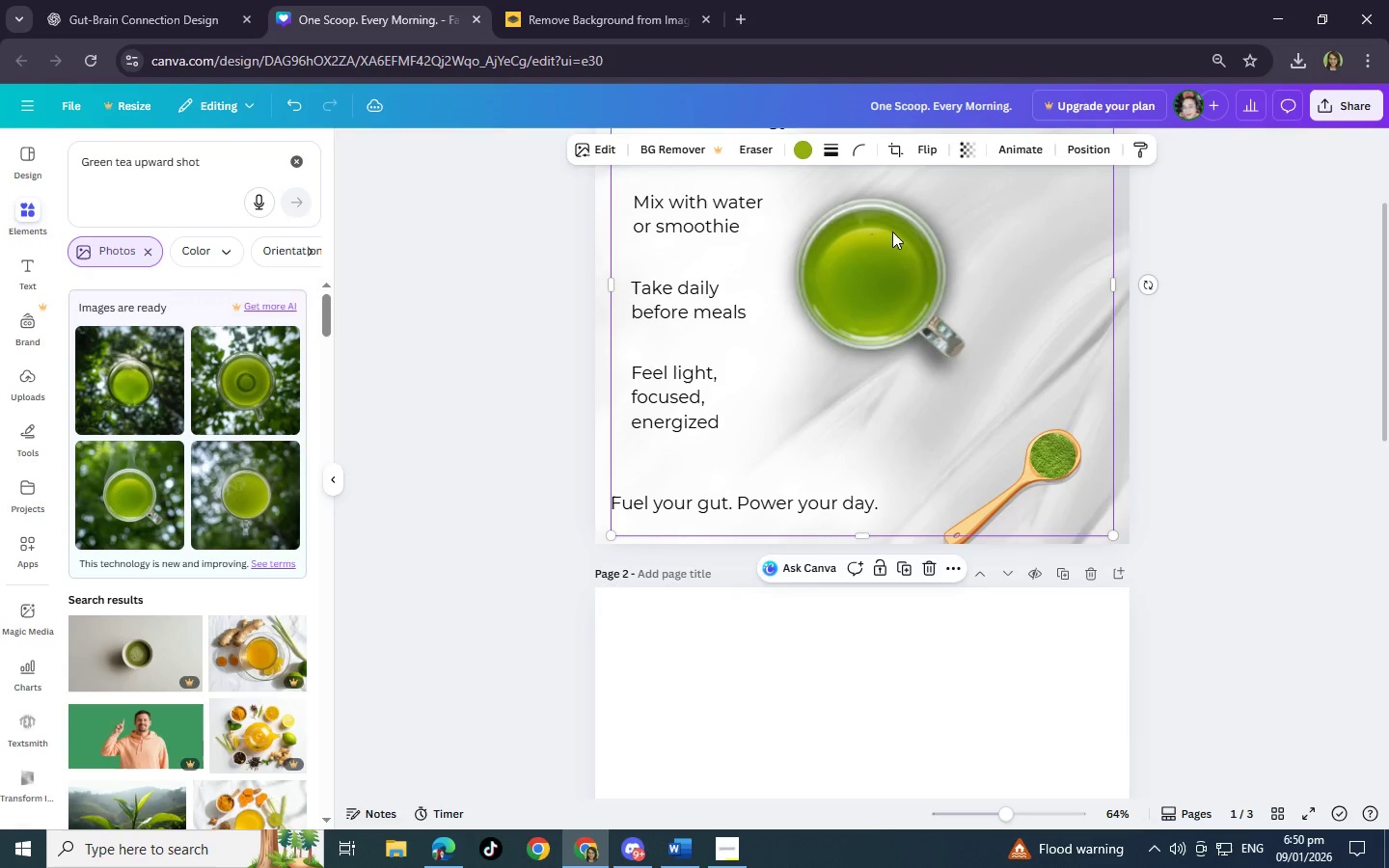 
left_click_drag(start_coordinate=[922, 248], to_coordinate=[972, 321])
 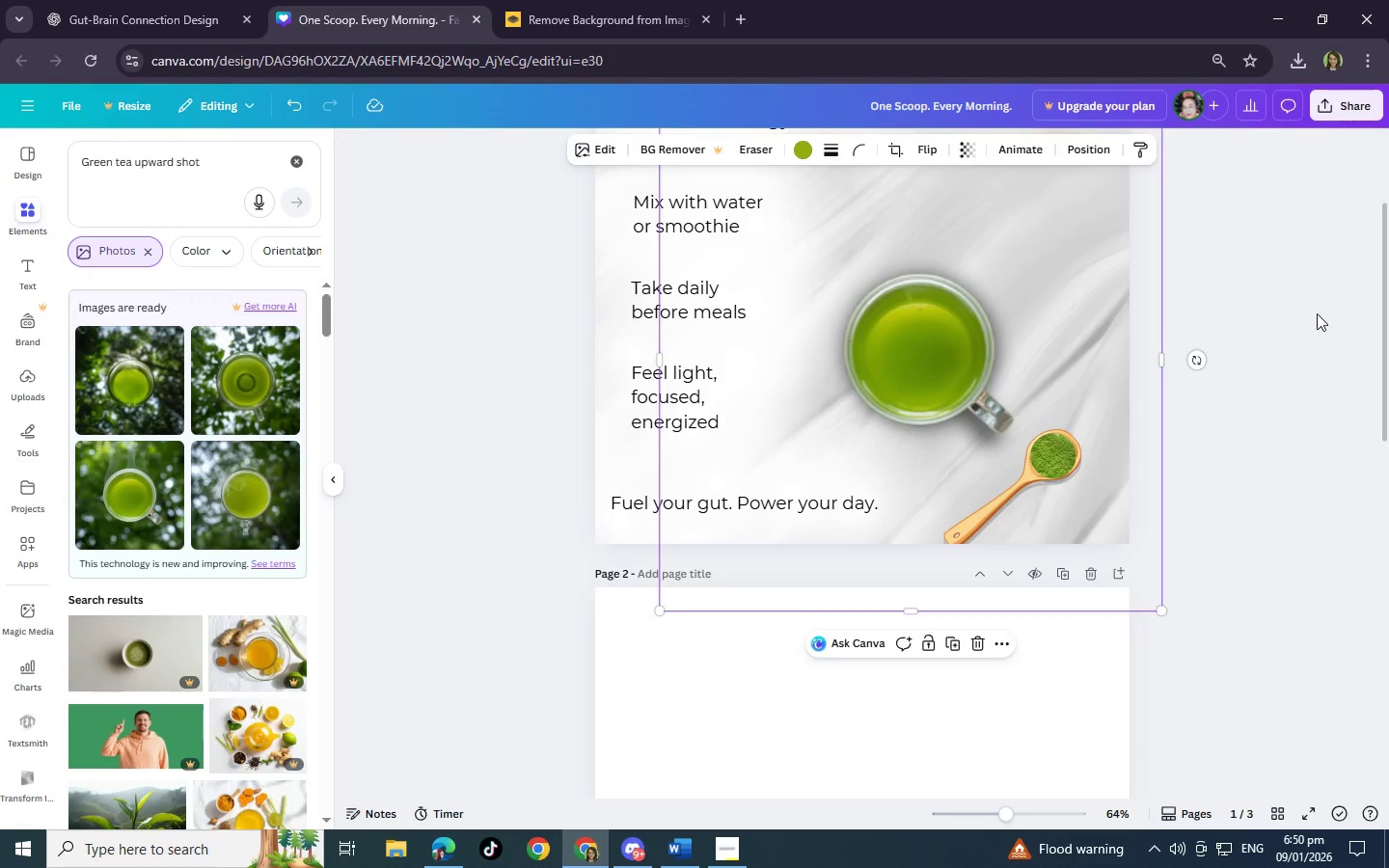 
left_click([1317, 313])
 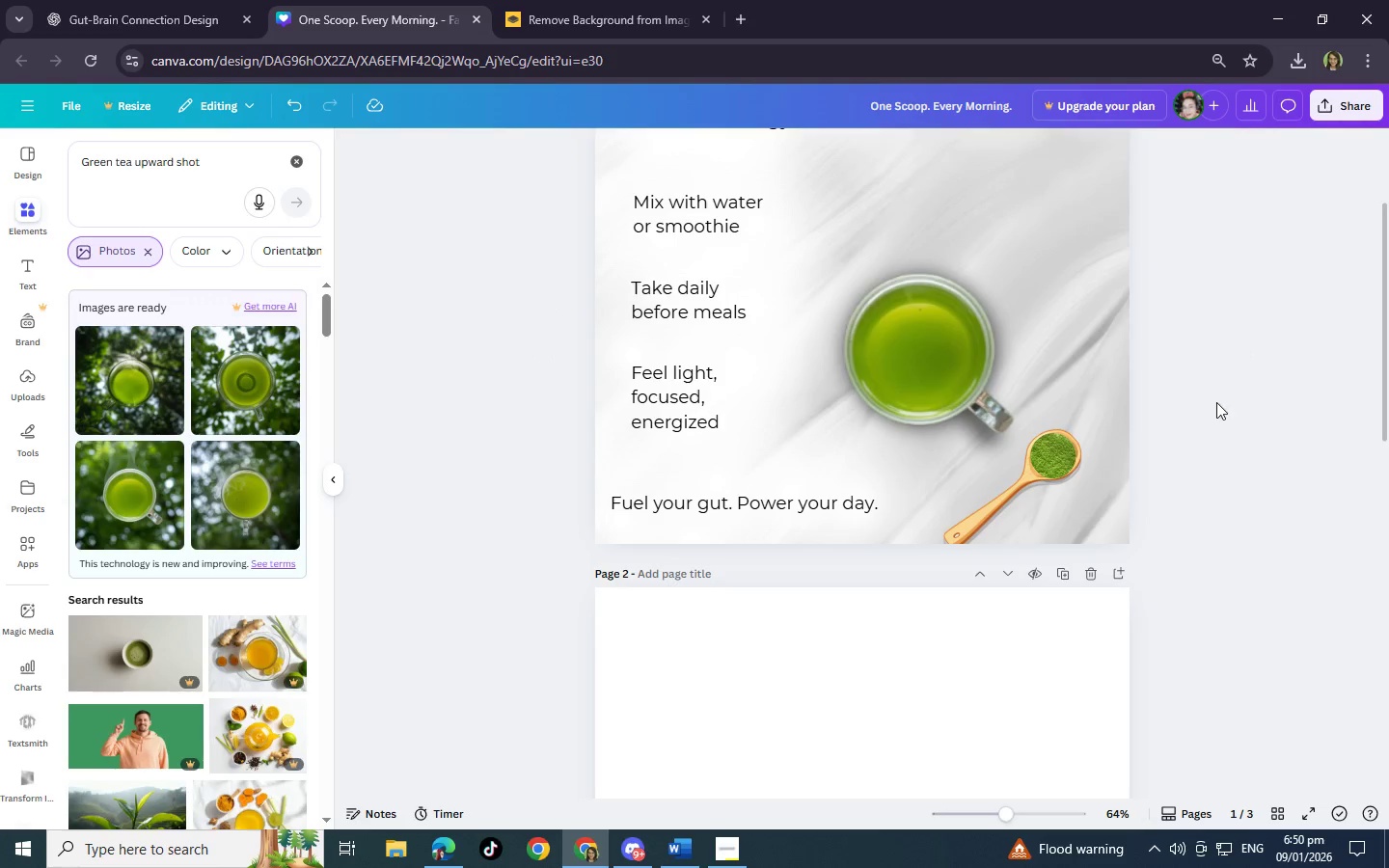 
scroll: coordinate [1192, 431], scroll_direction: up, amount: 2.0
 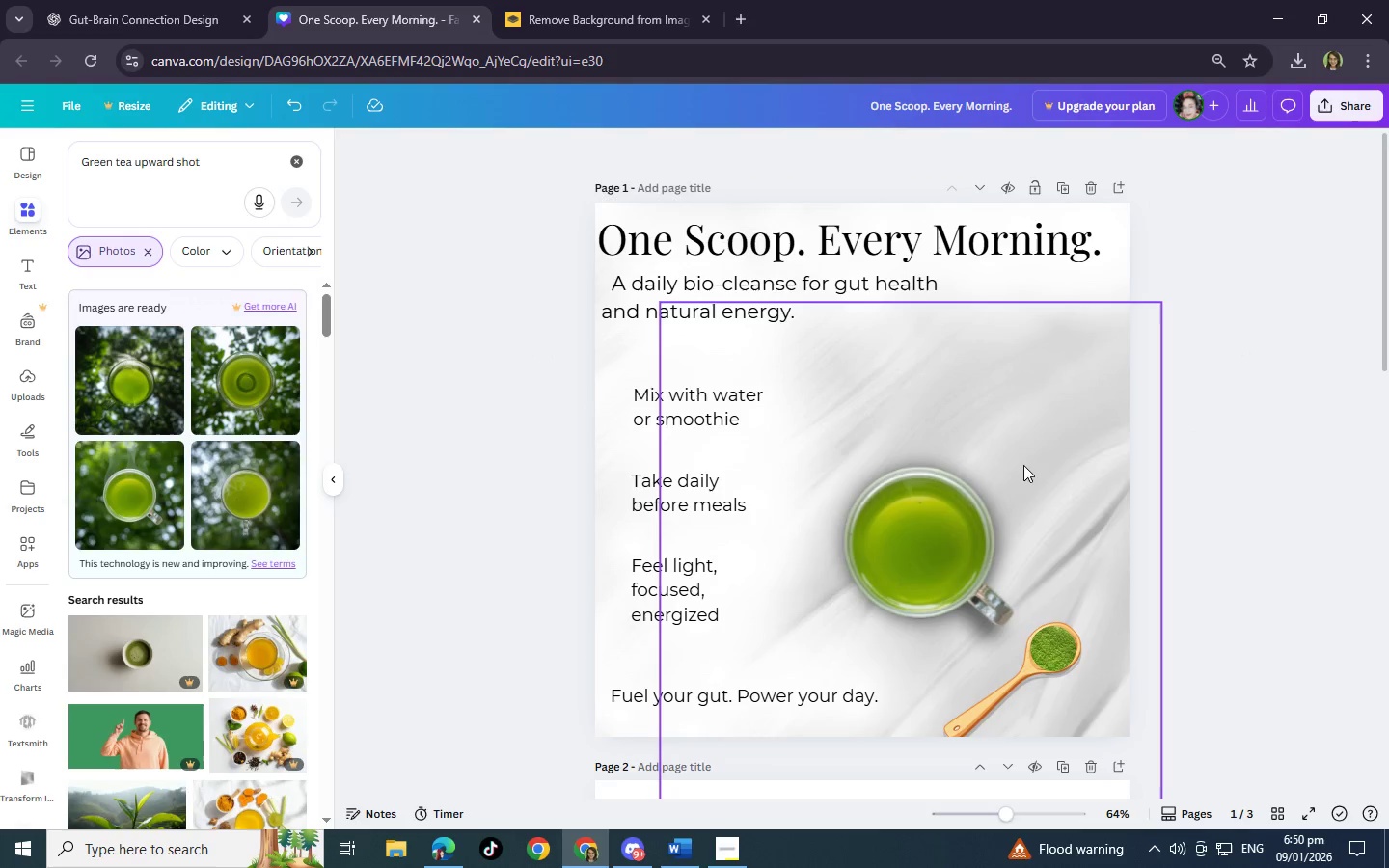 
left_click_drag(start_coordinate=[932, 549], to_coordinate=[912, 553])
 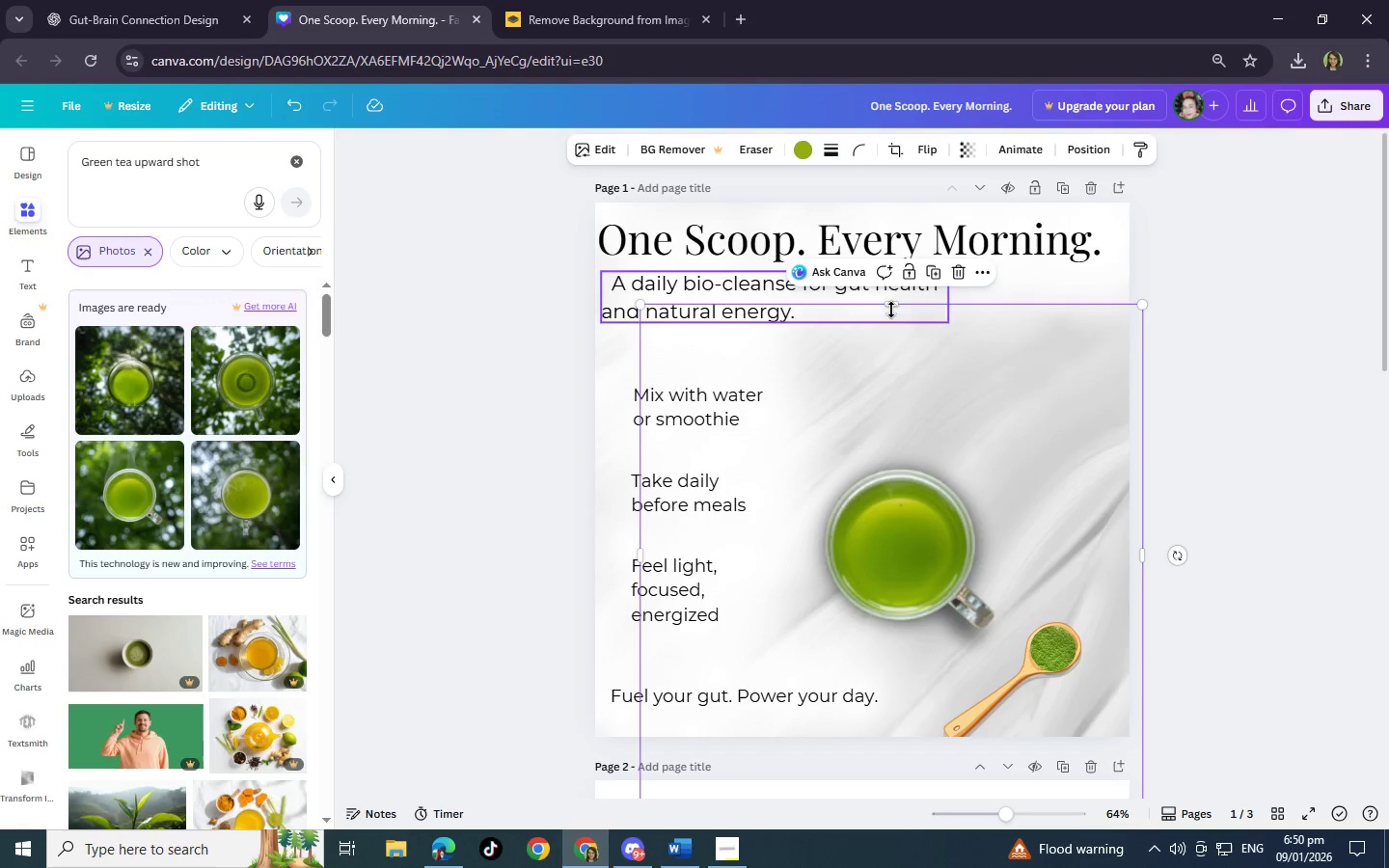 
left_click_drag(start_coordinate=[892, 308], to_coordinate=[919, 449])
 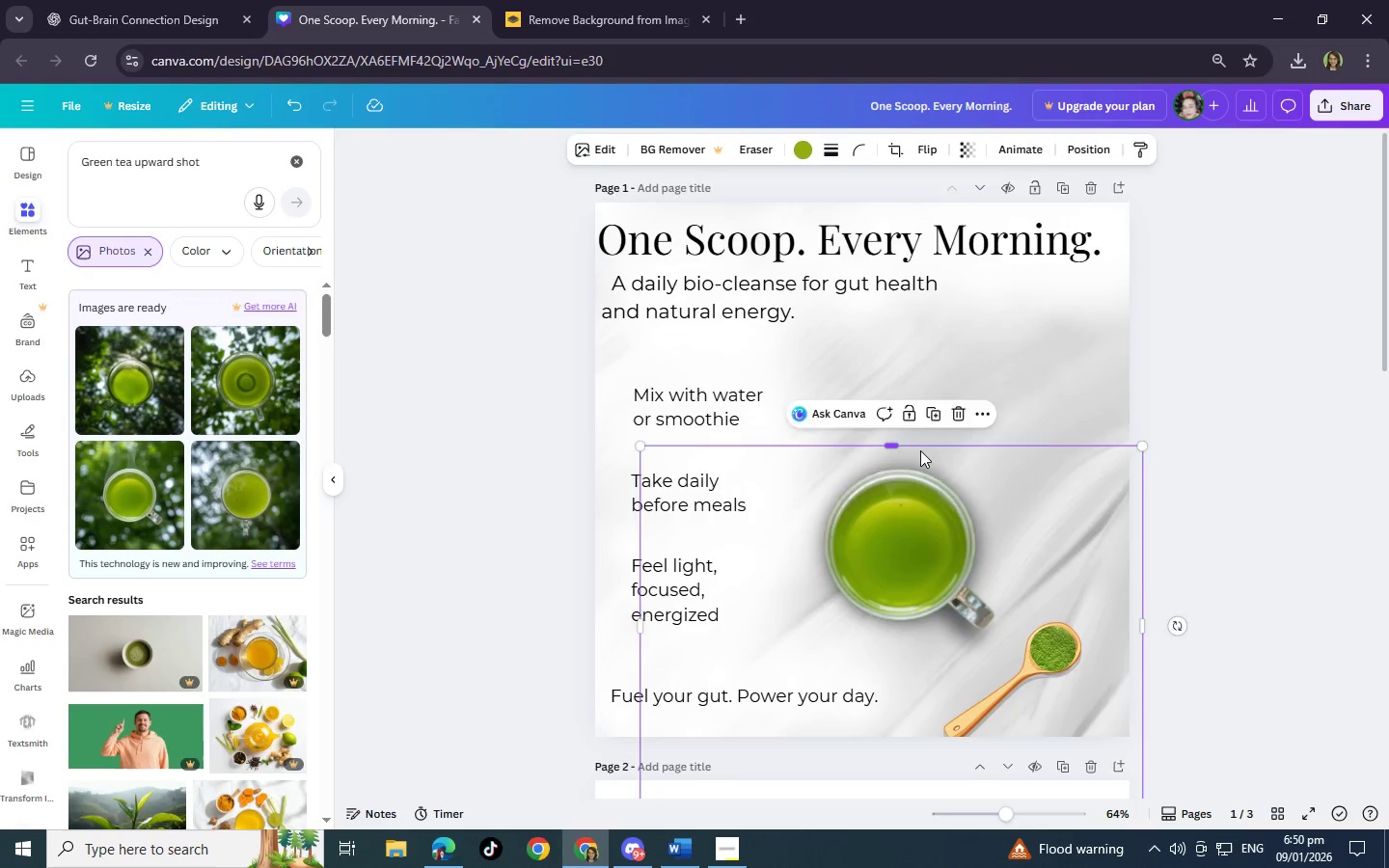 
scroll: coordinate [921, 450], scroll_direction: down, amount: 3.0
 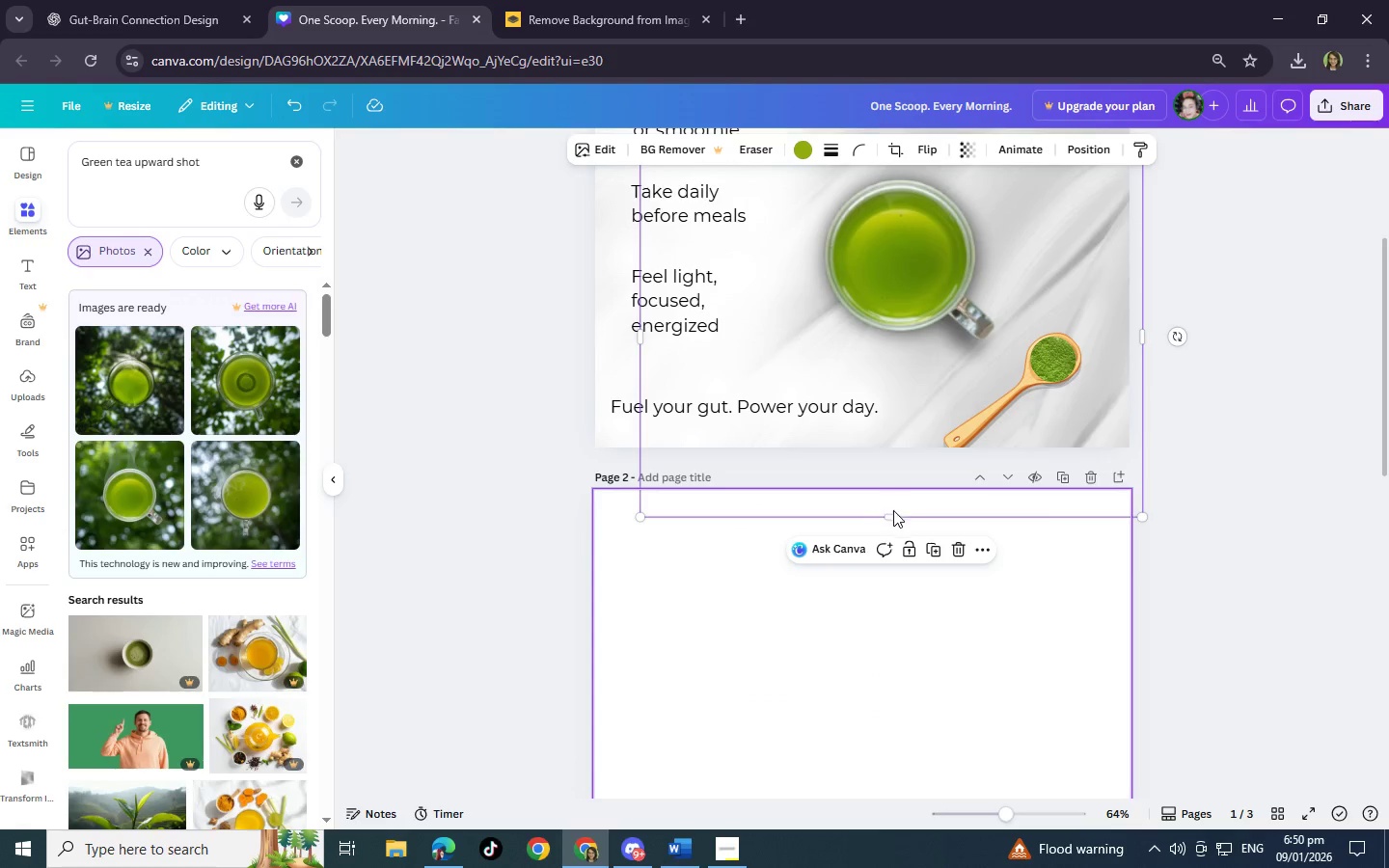 
left_click_drag(start_coordinate=[893, 515], to_coordinate=[917, 362])
 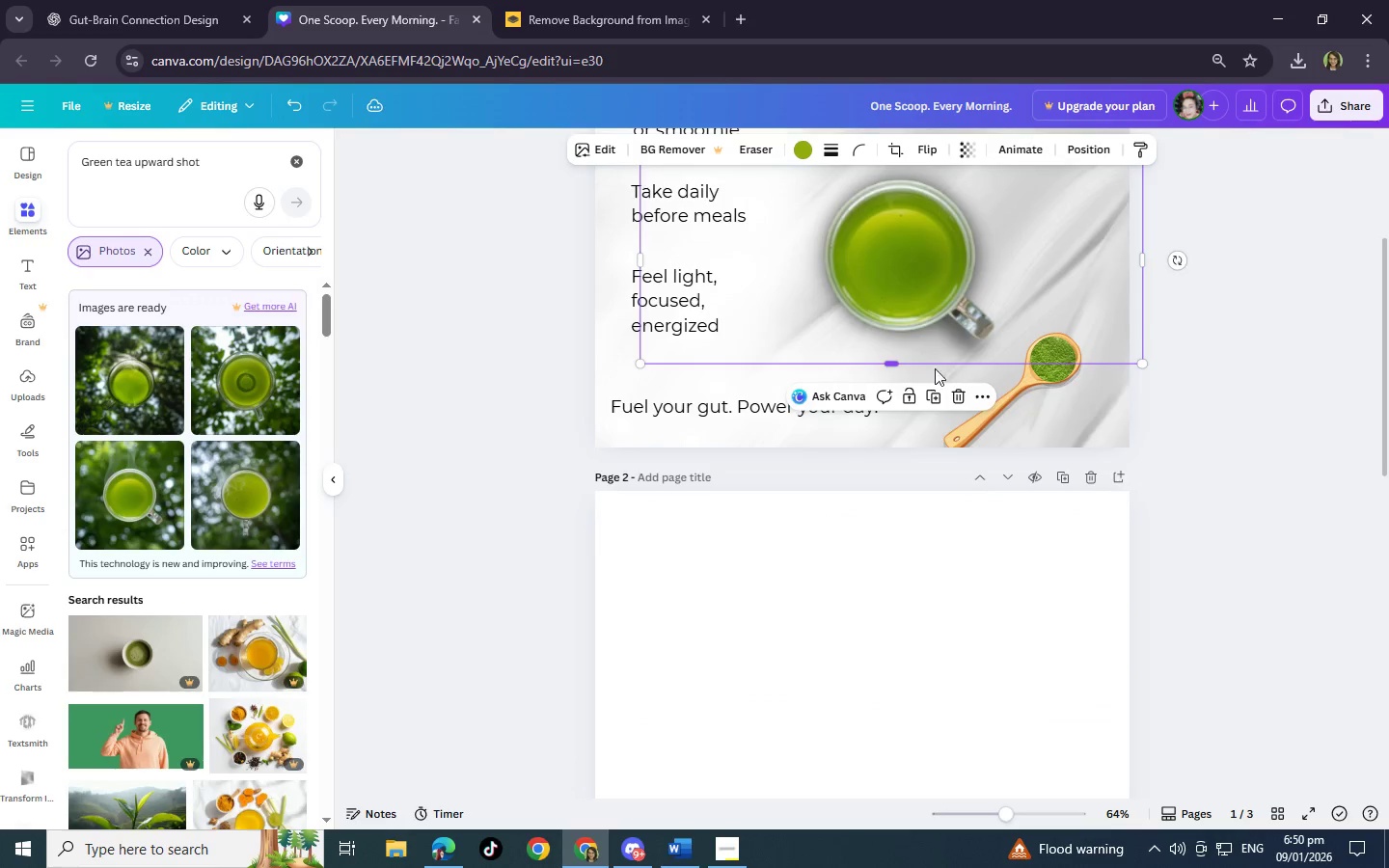 
scroll: coordinate [930, 365], scroll_direction: up, amount: 2.0
 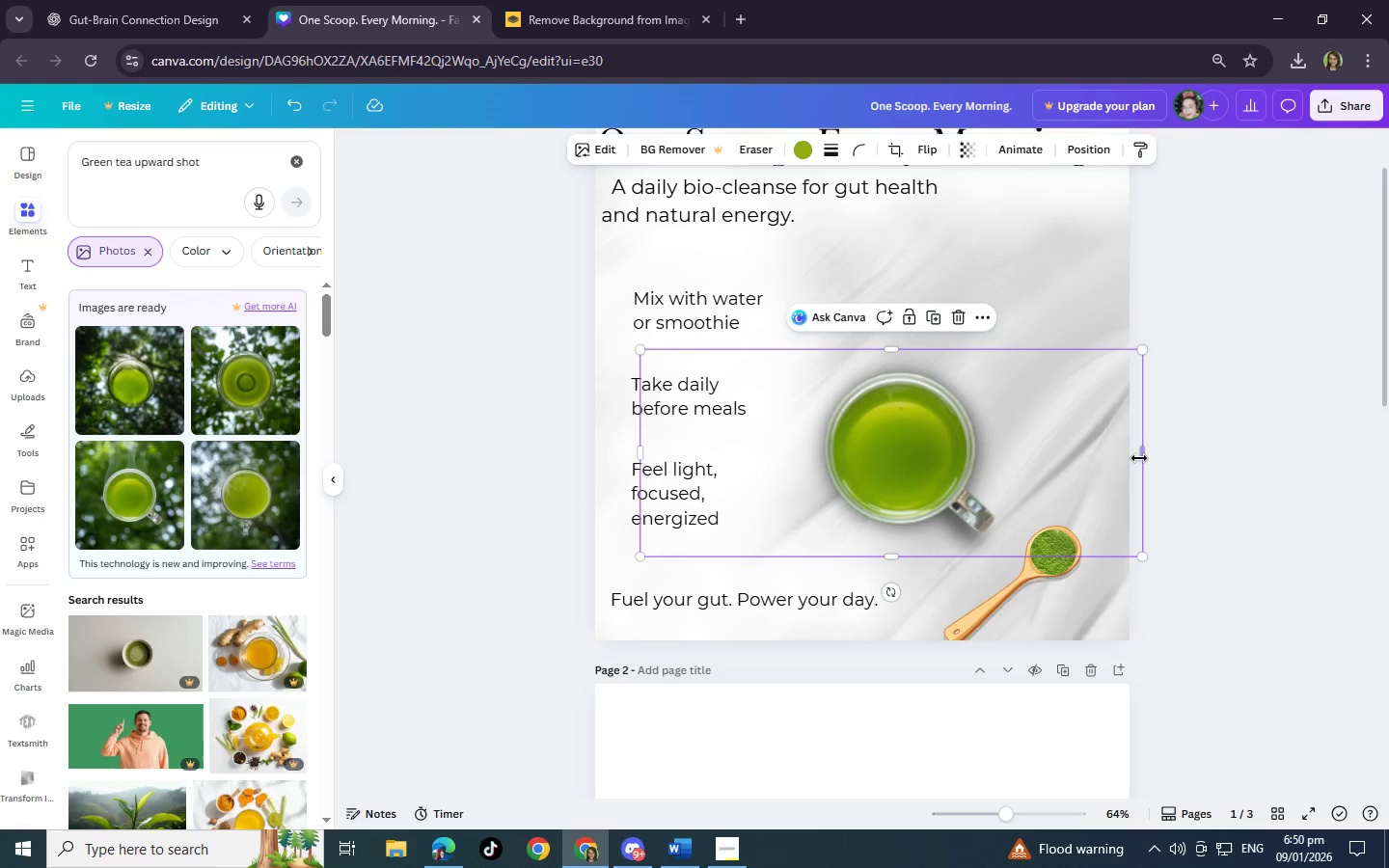 
left_click_drag(start_coordinate=[1140, 458], to_coordinate=[1016, 459])
 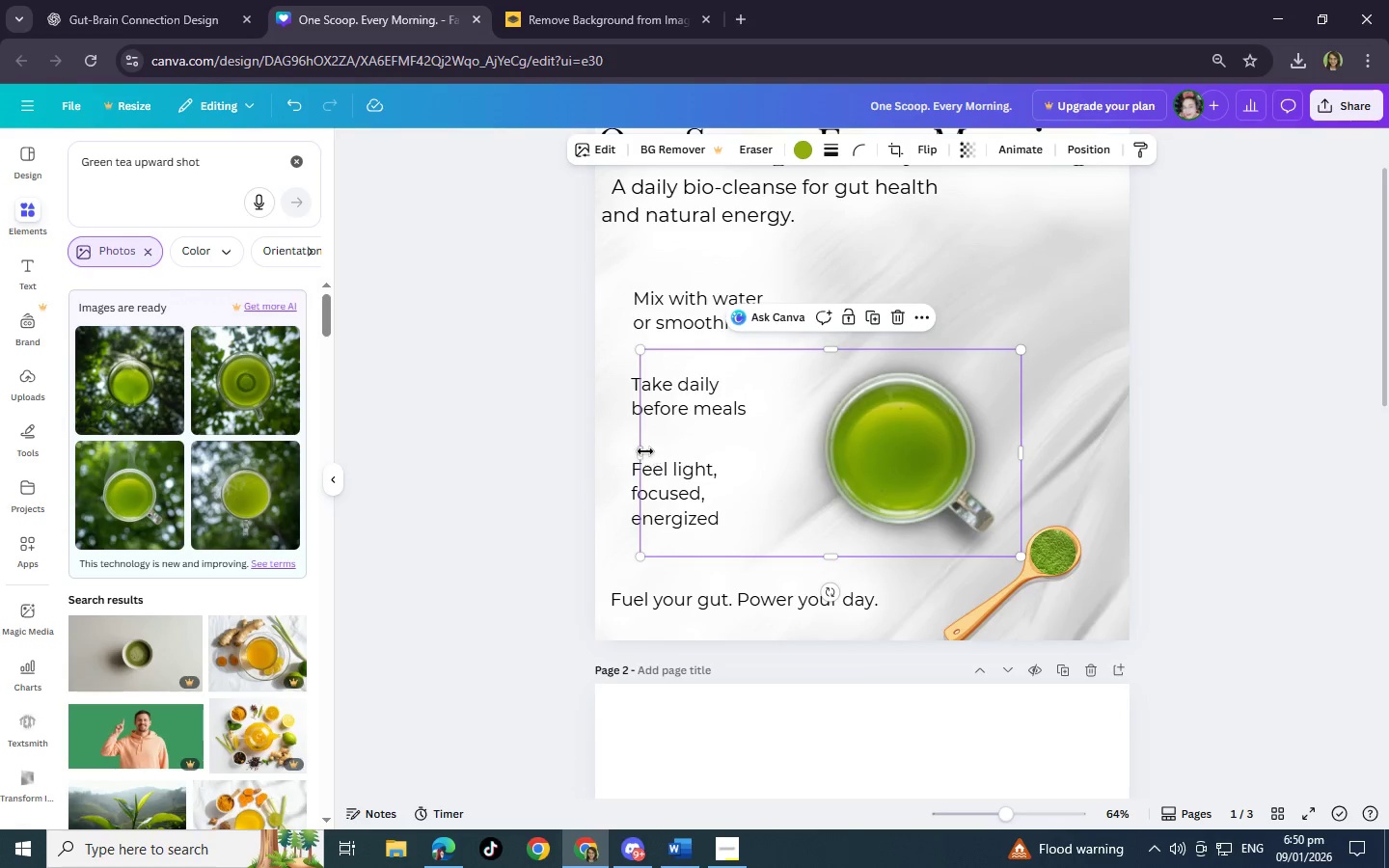 
left_click_drag(start_coordinate=[644, 451], to_coordinate=[786, 444])
 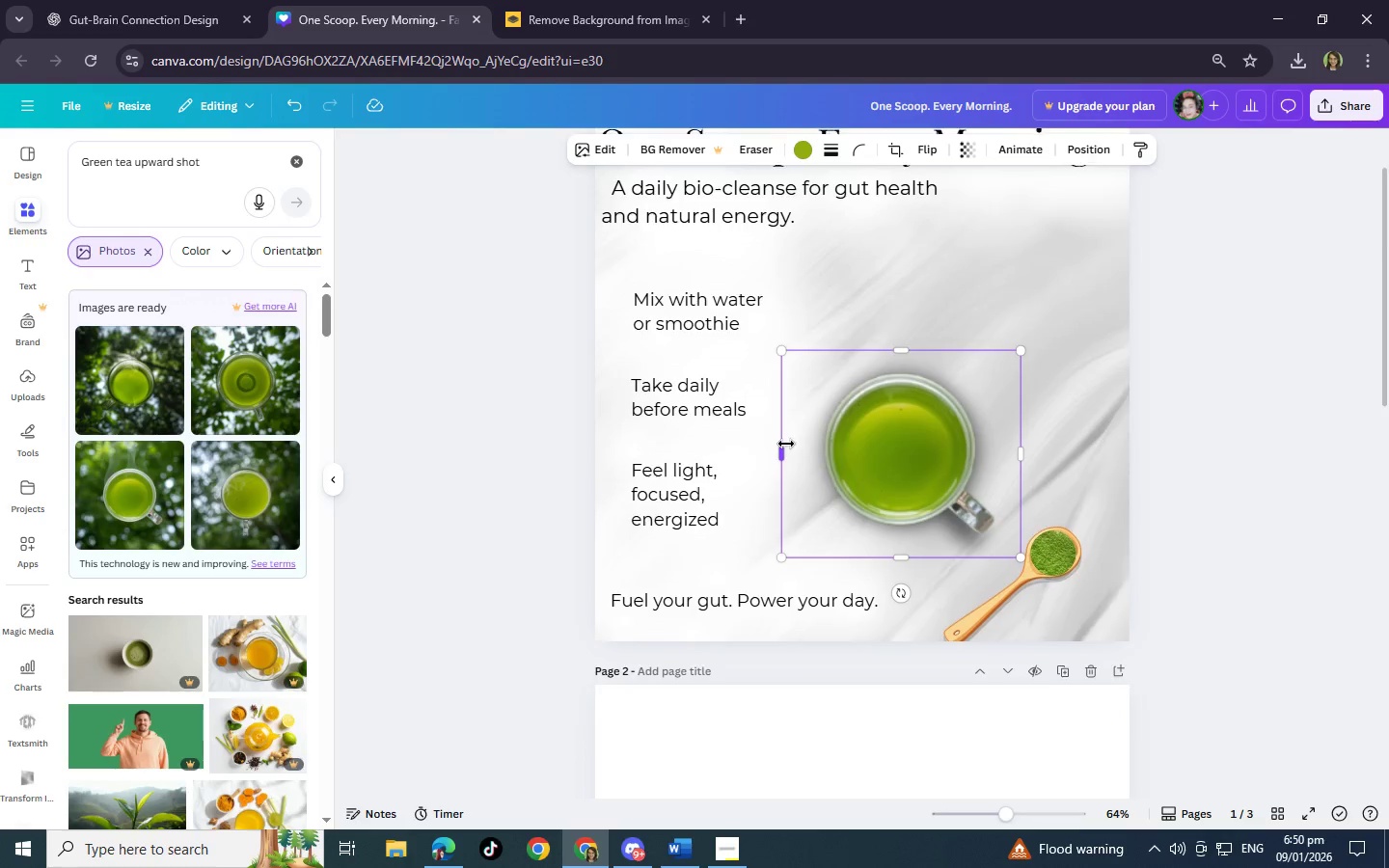 
scroll: coordinate [786, 444], scroll_direction: up, amount: 4.0
 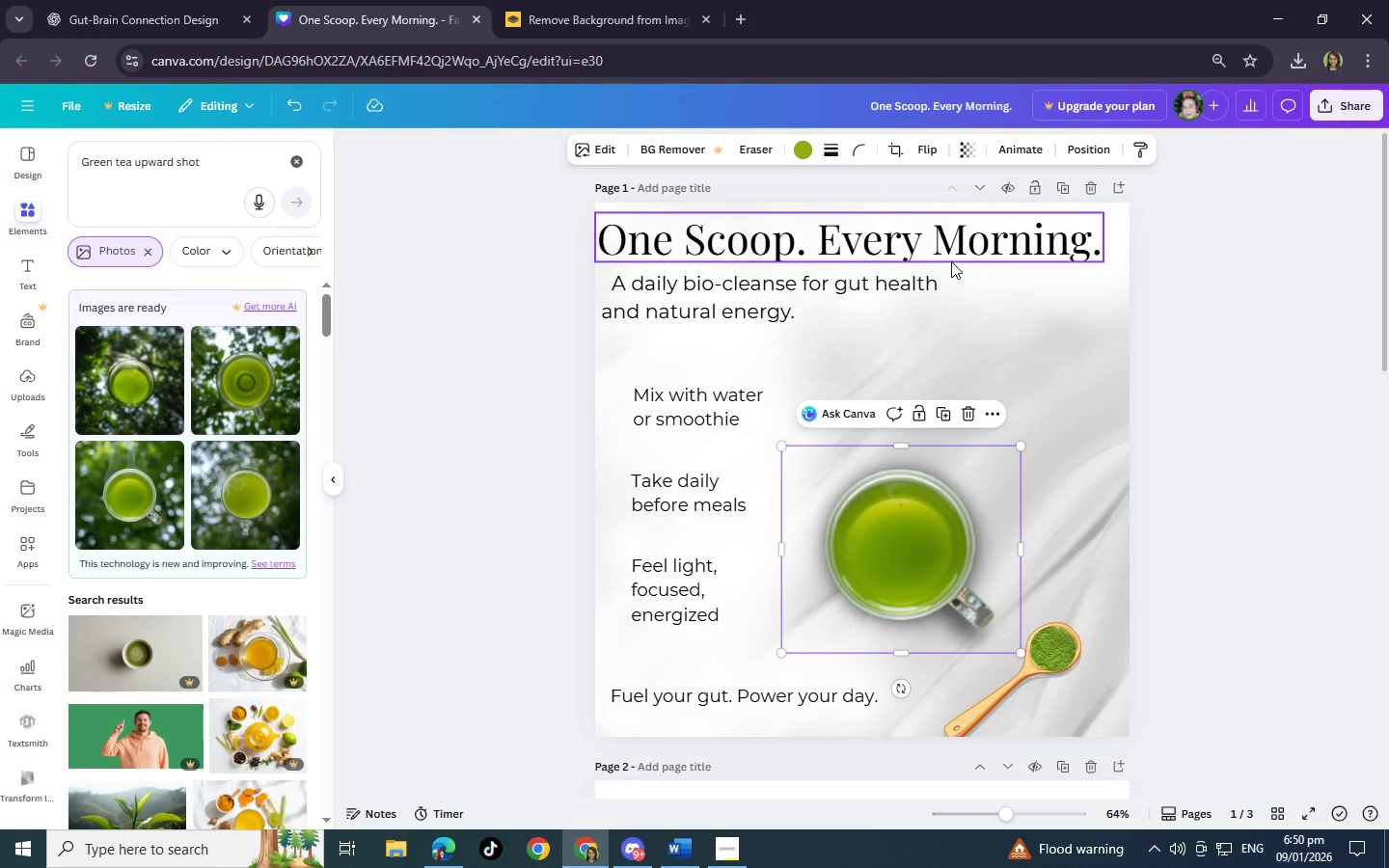 
left_click([942, 259])
 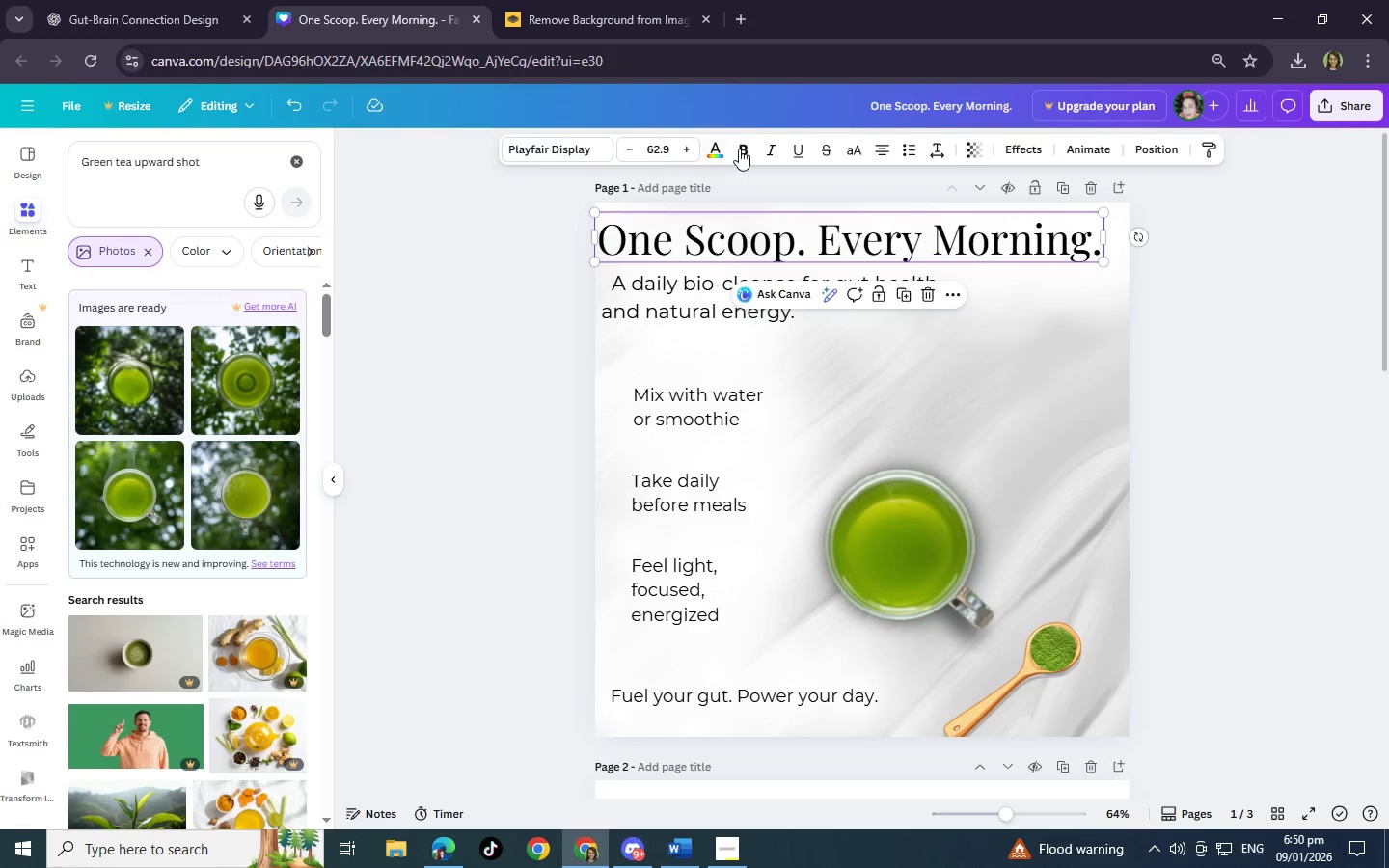 
left_click([711, 144])
 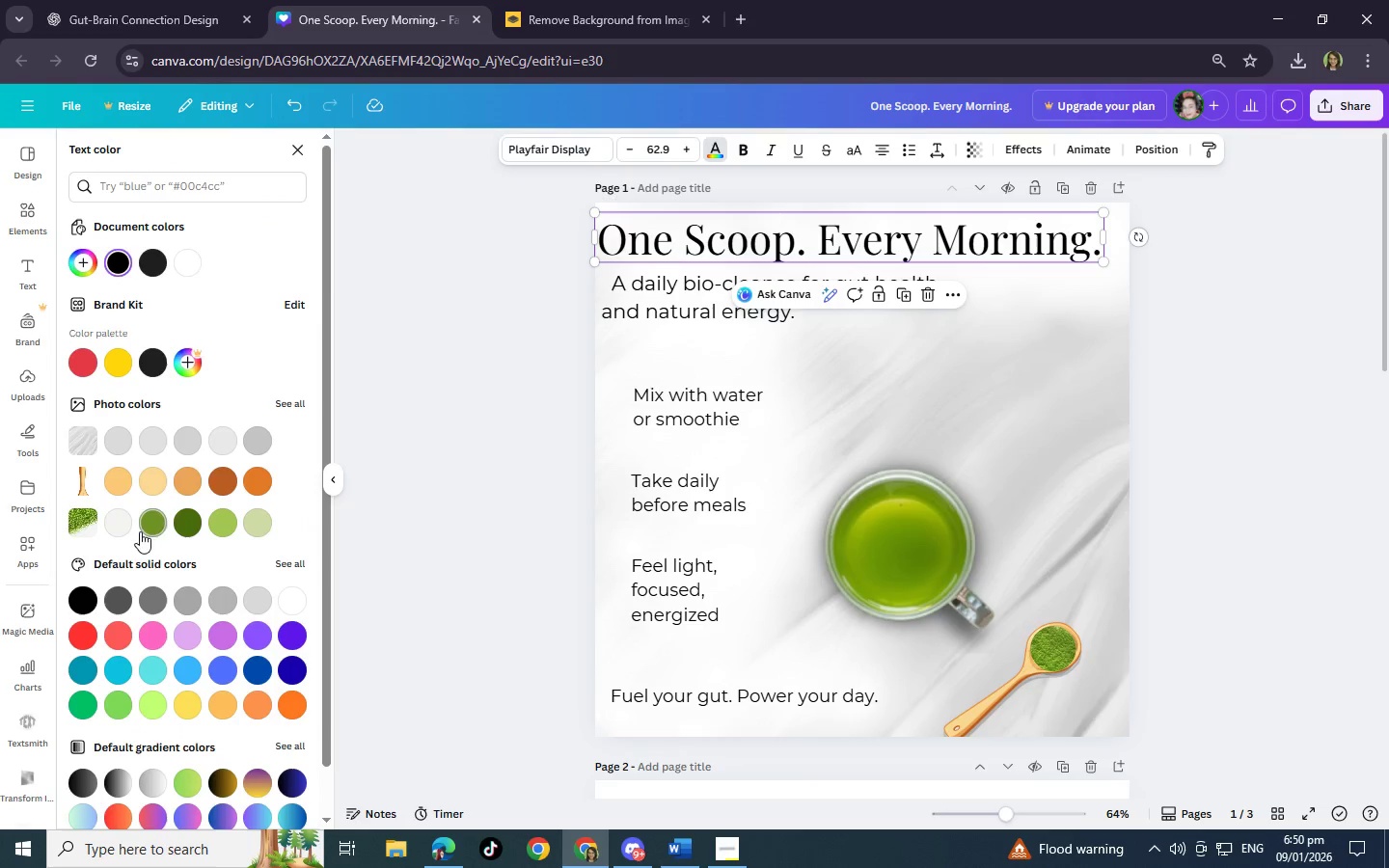 
left_click([189, 516])
 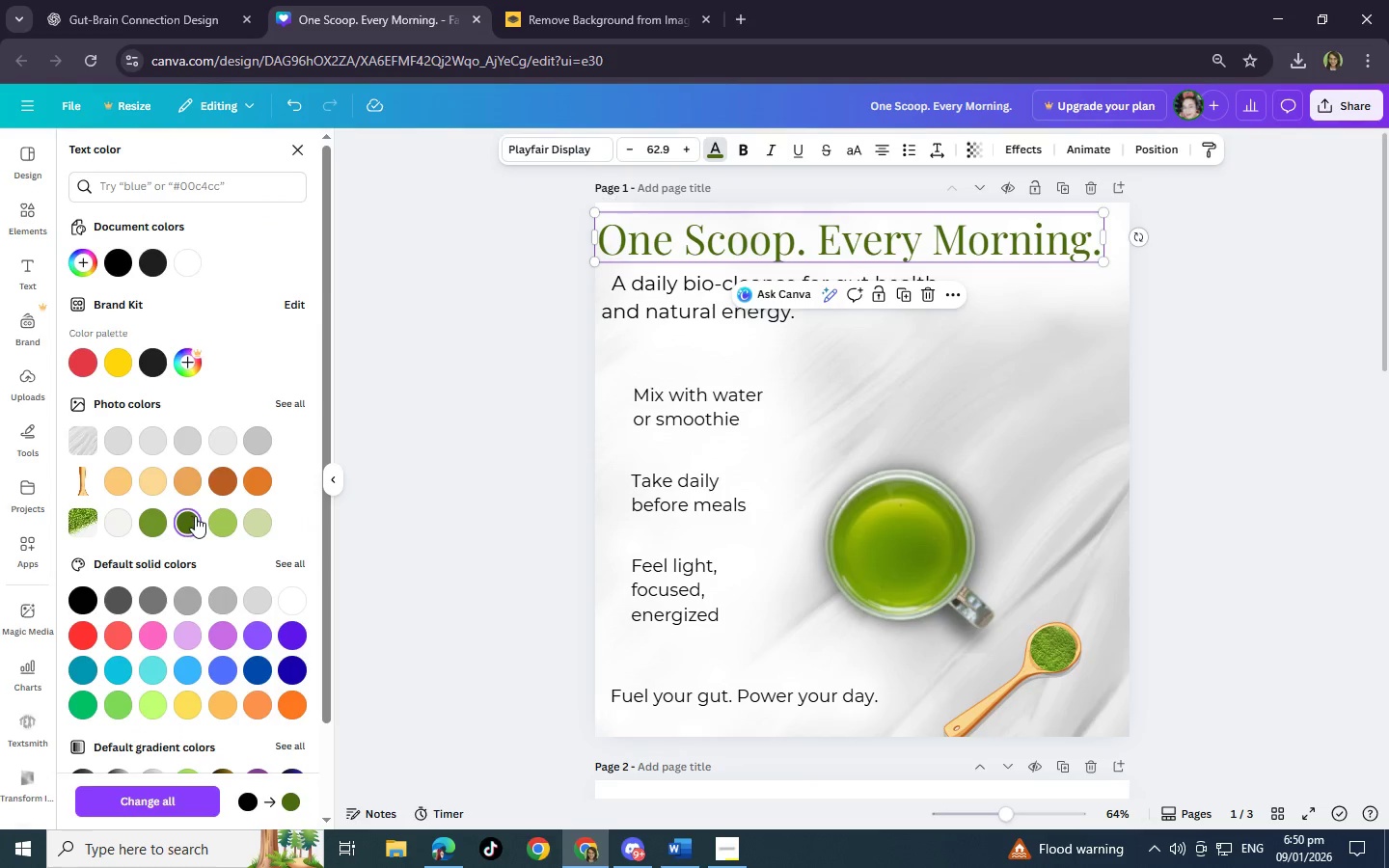 
left_click([179, 523])
 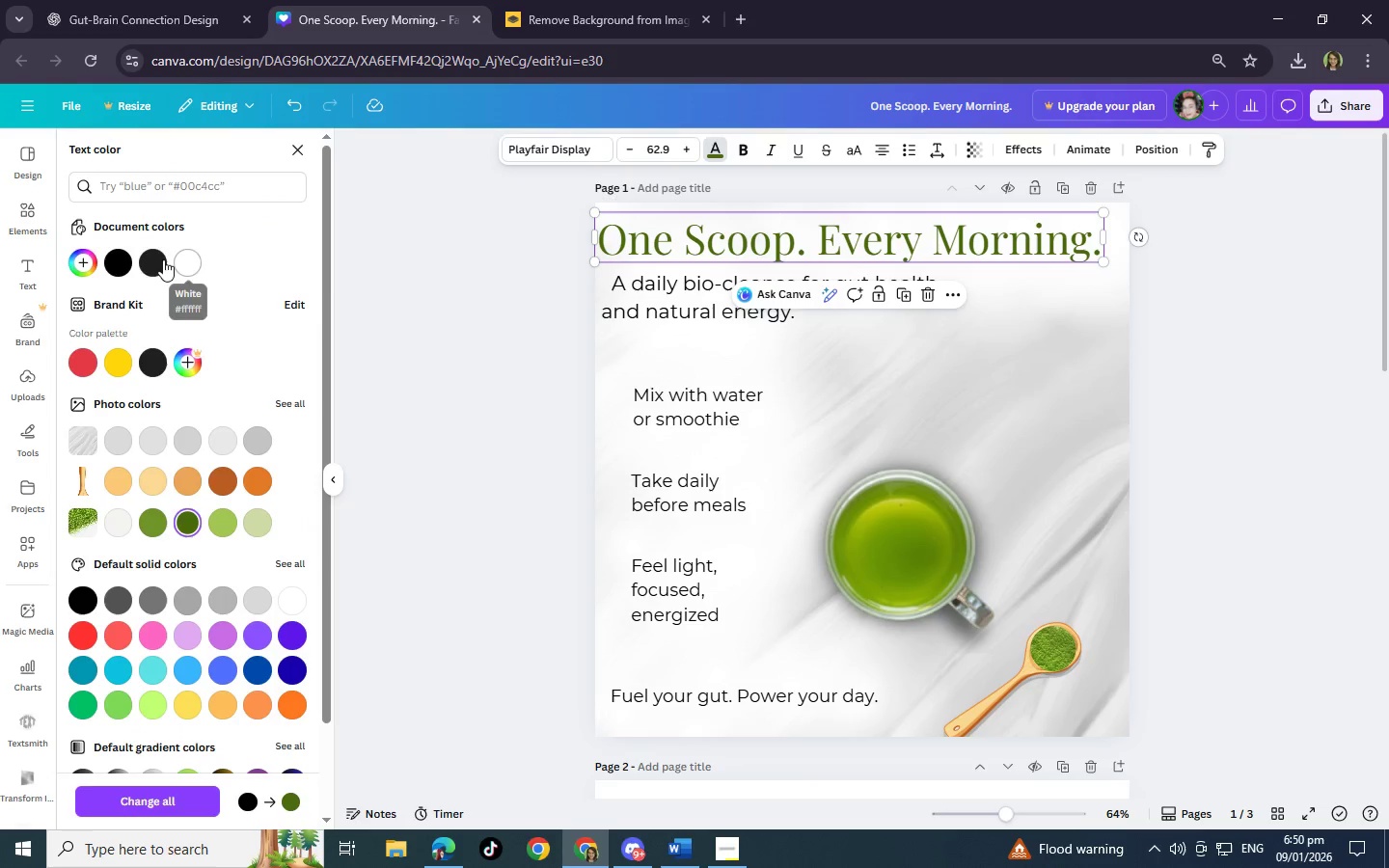 
double_click([155, 258])
 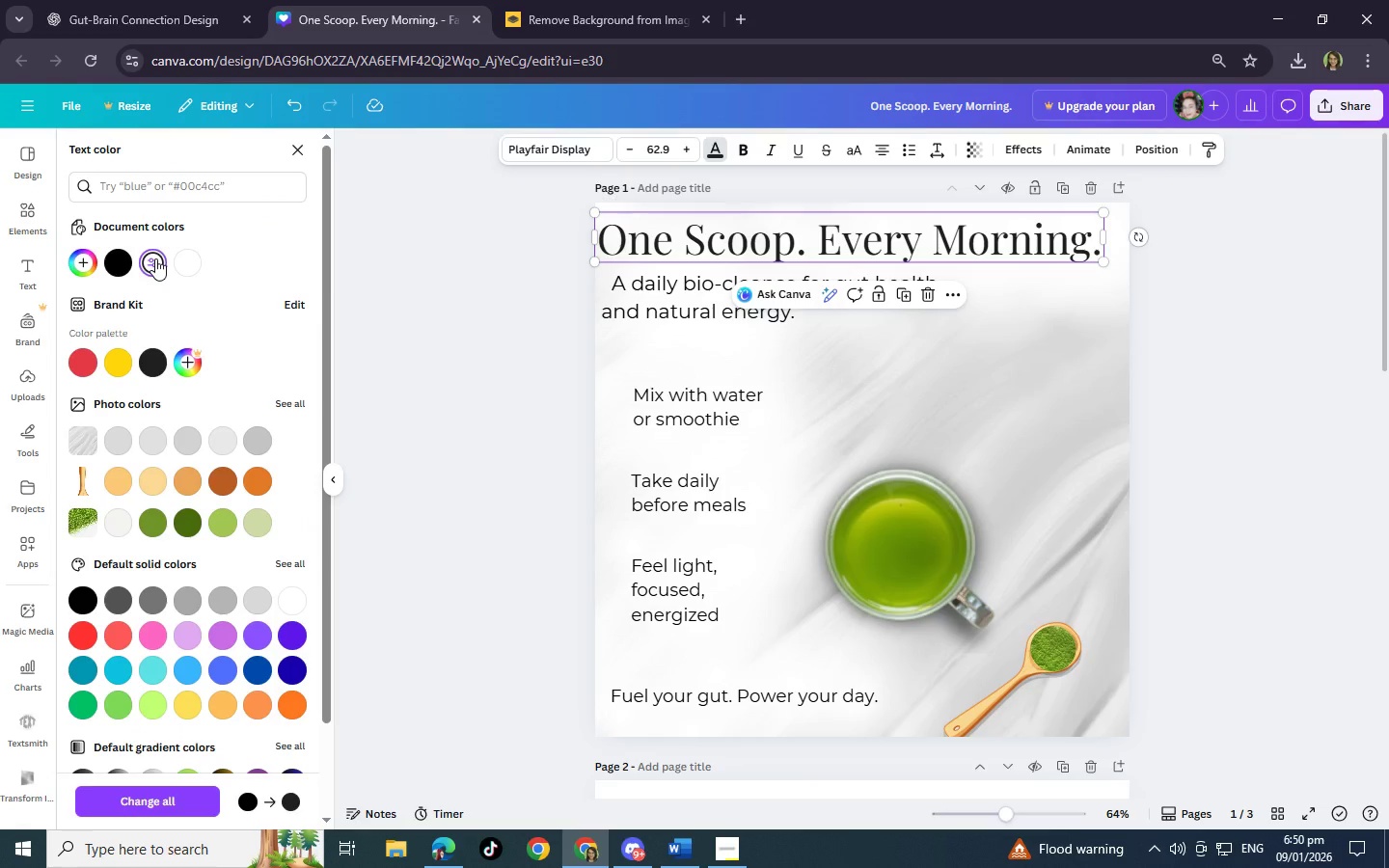 
left_click([155, 258])
 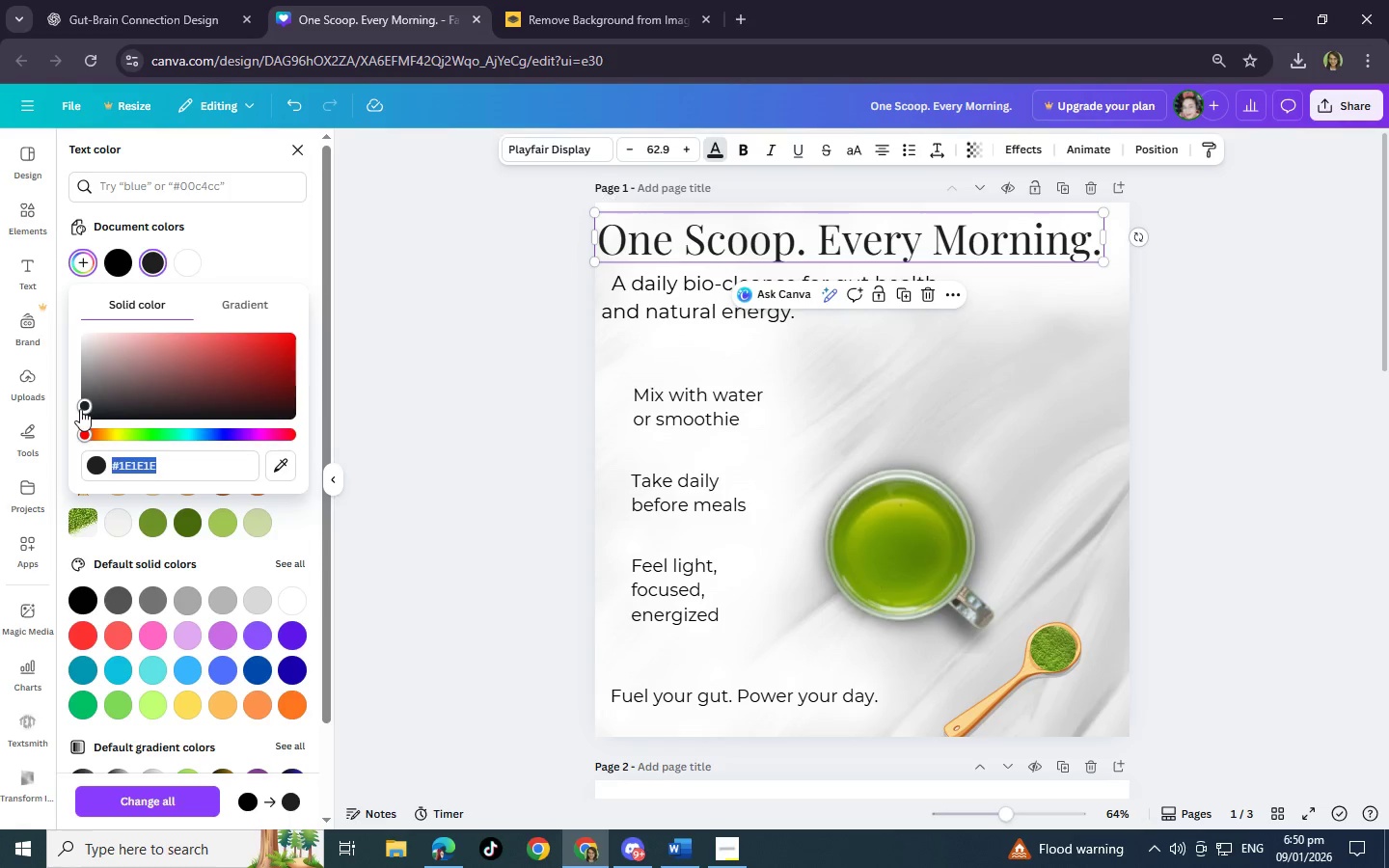 
left_click_drag(start_coordinate=[92, 405], to_coordinate=[129, 415])
 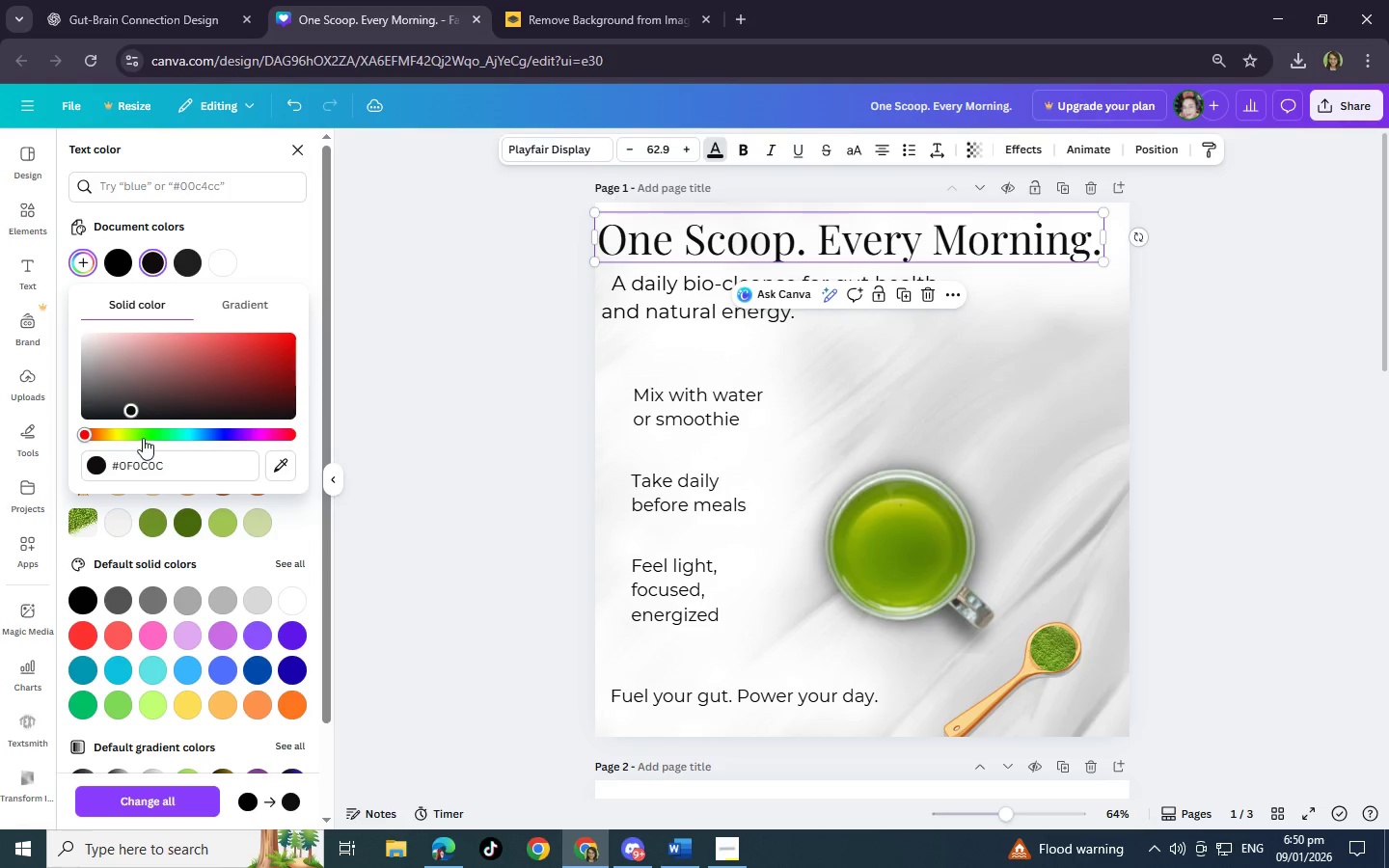 
left_click([140, 436])
 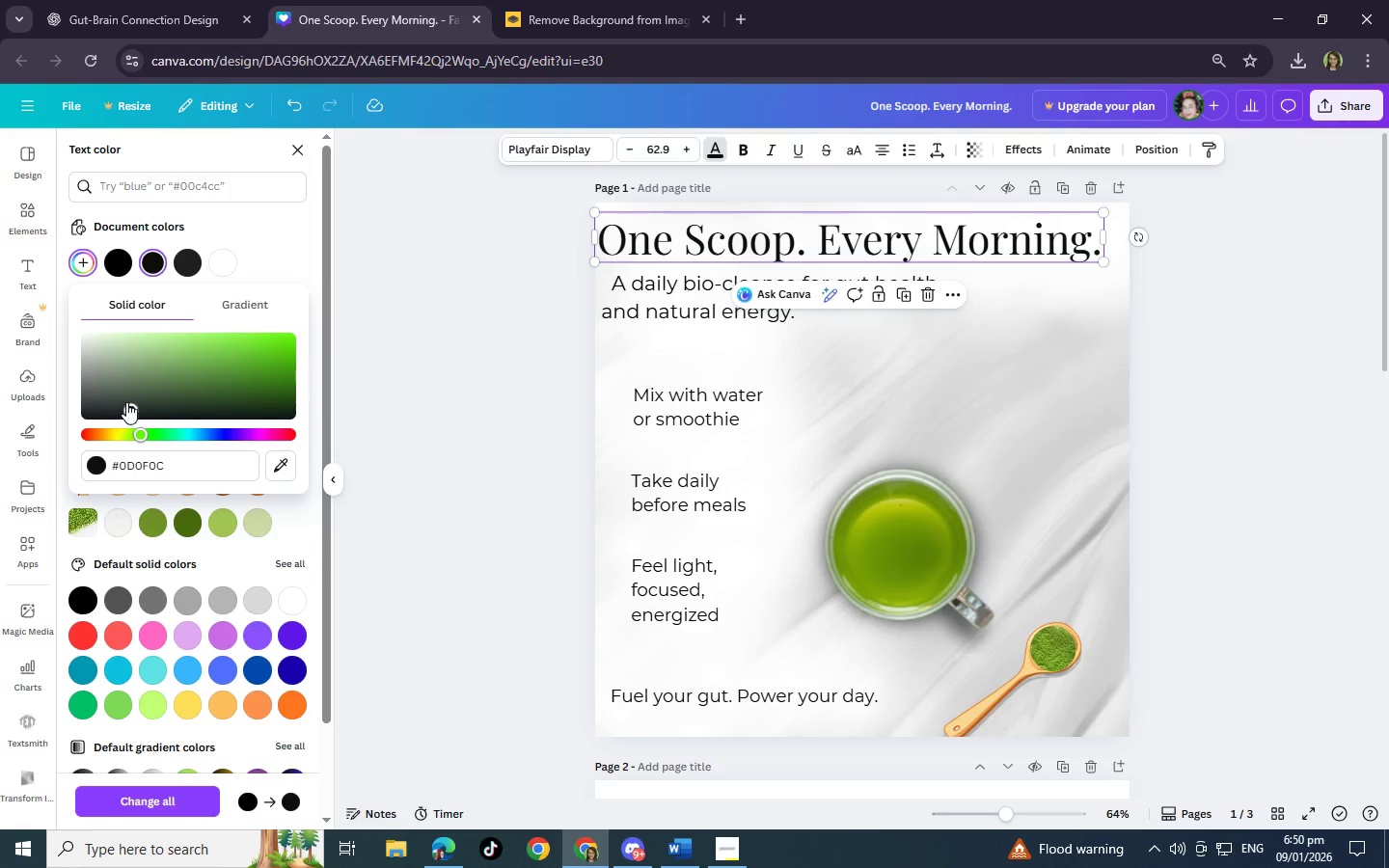 
left_click_drag(start_coordinate=[131, 404], to_coordinate=[155, 391])
 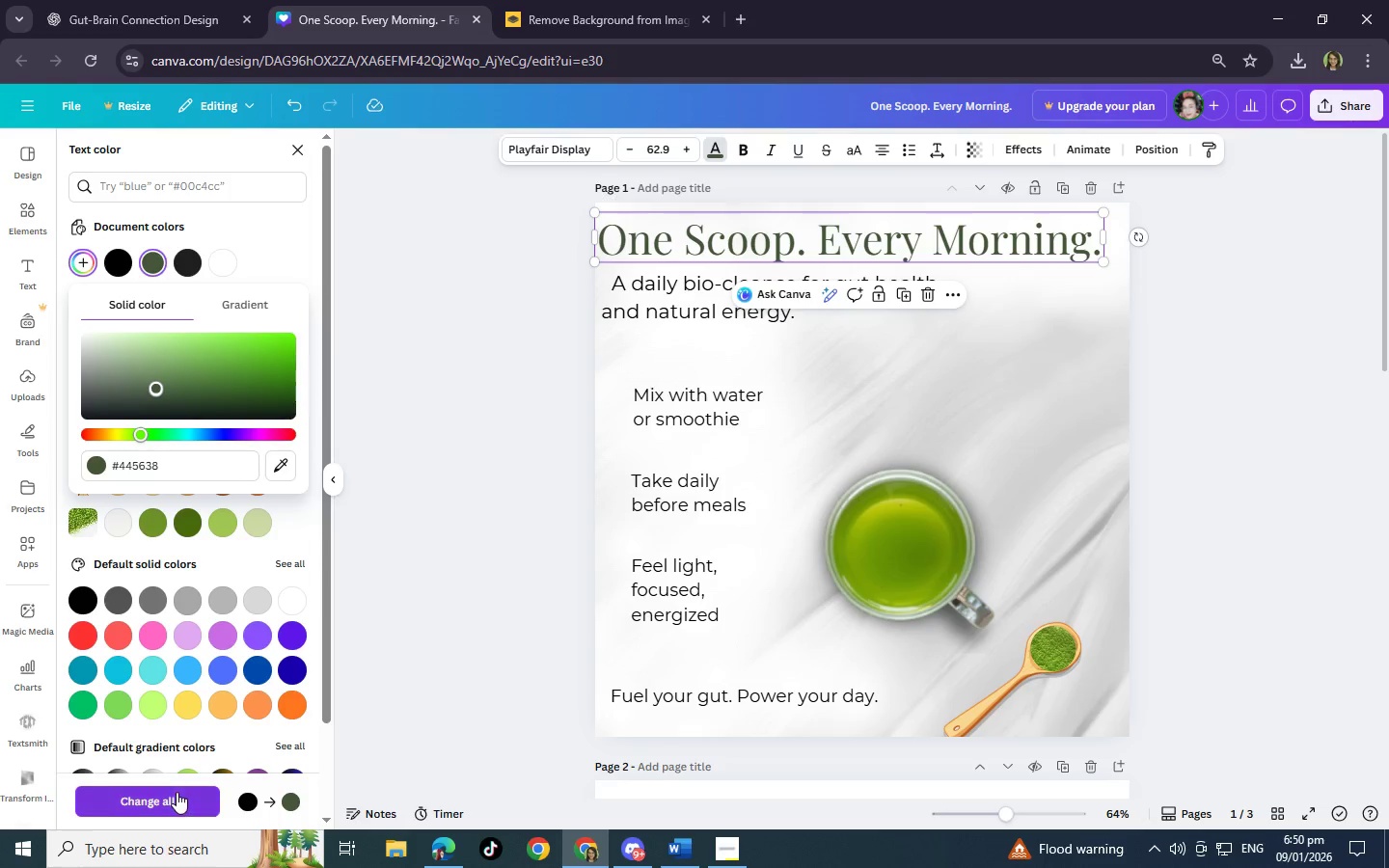 
left_click([177, 793])
 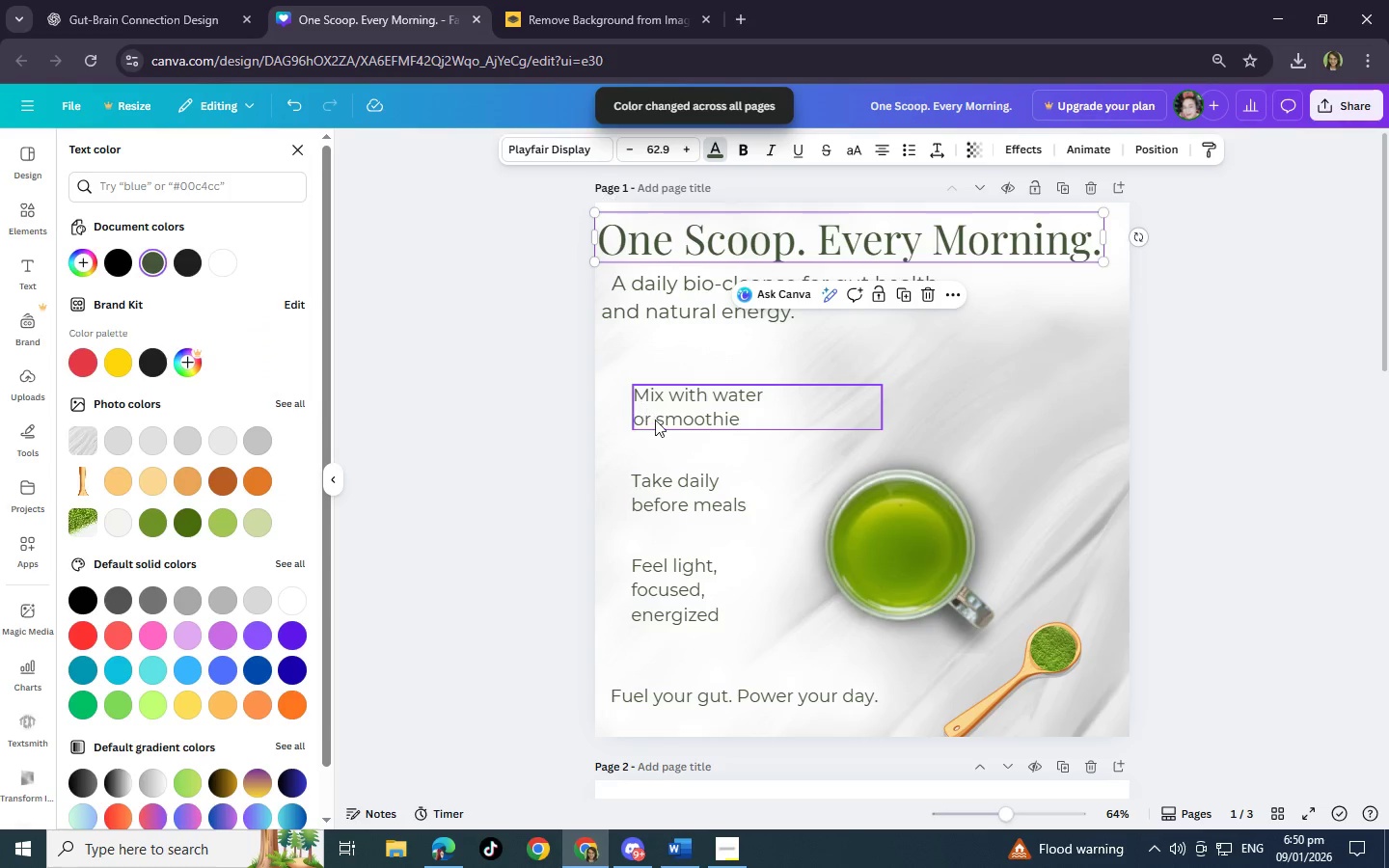 
left_click([663, 308])
 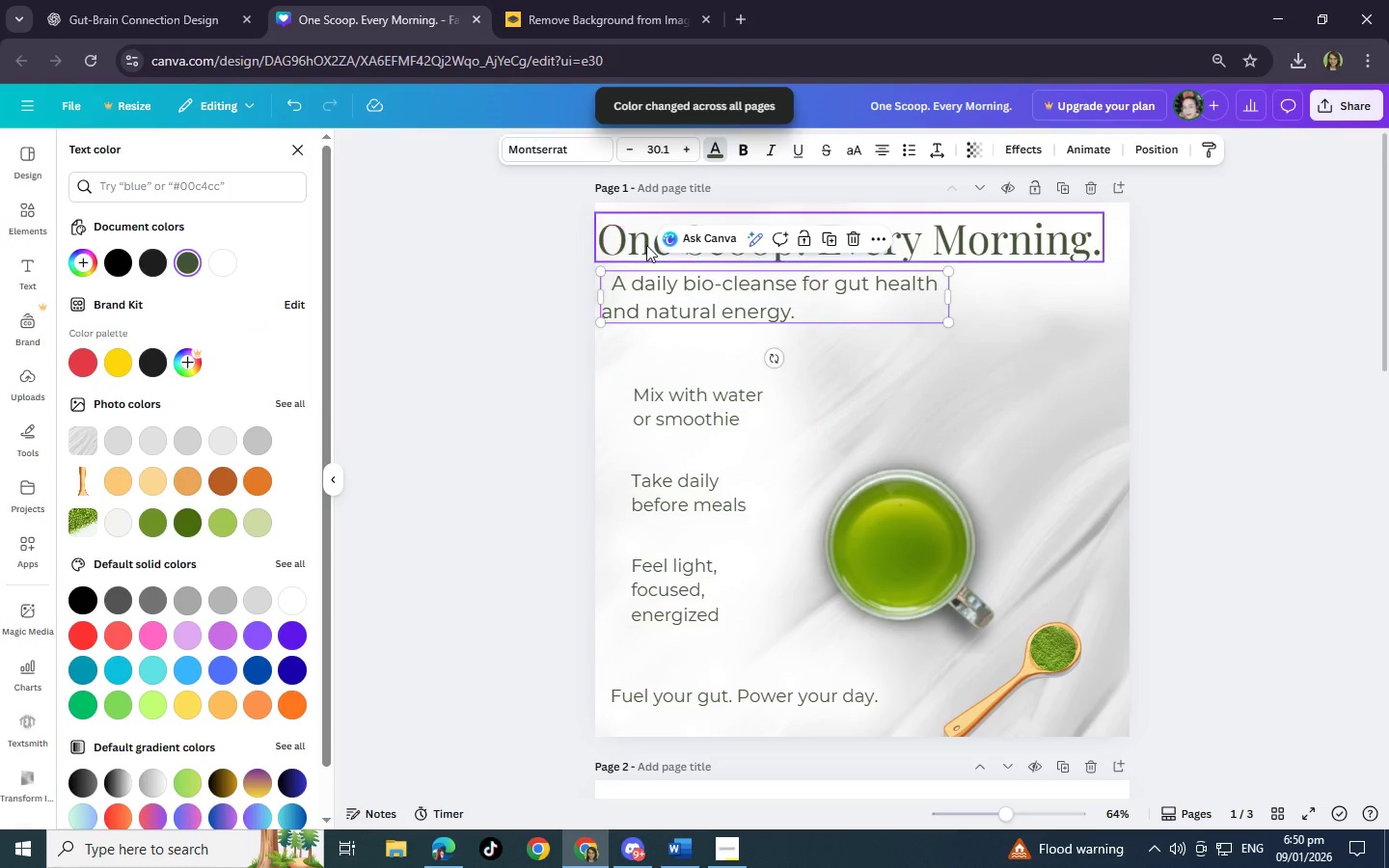 
left_click([646, 245])
 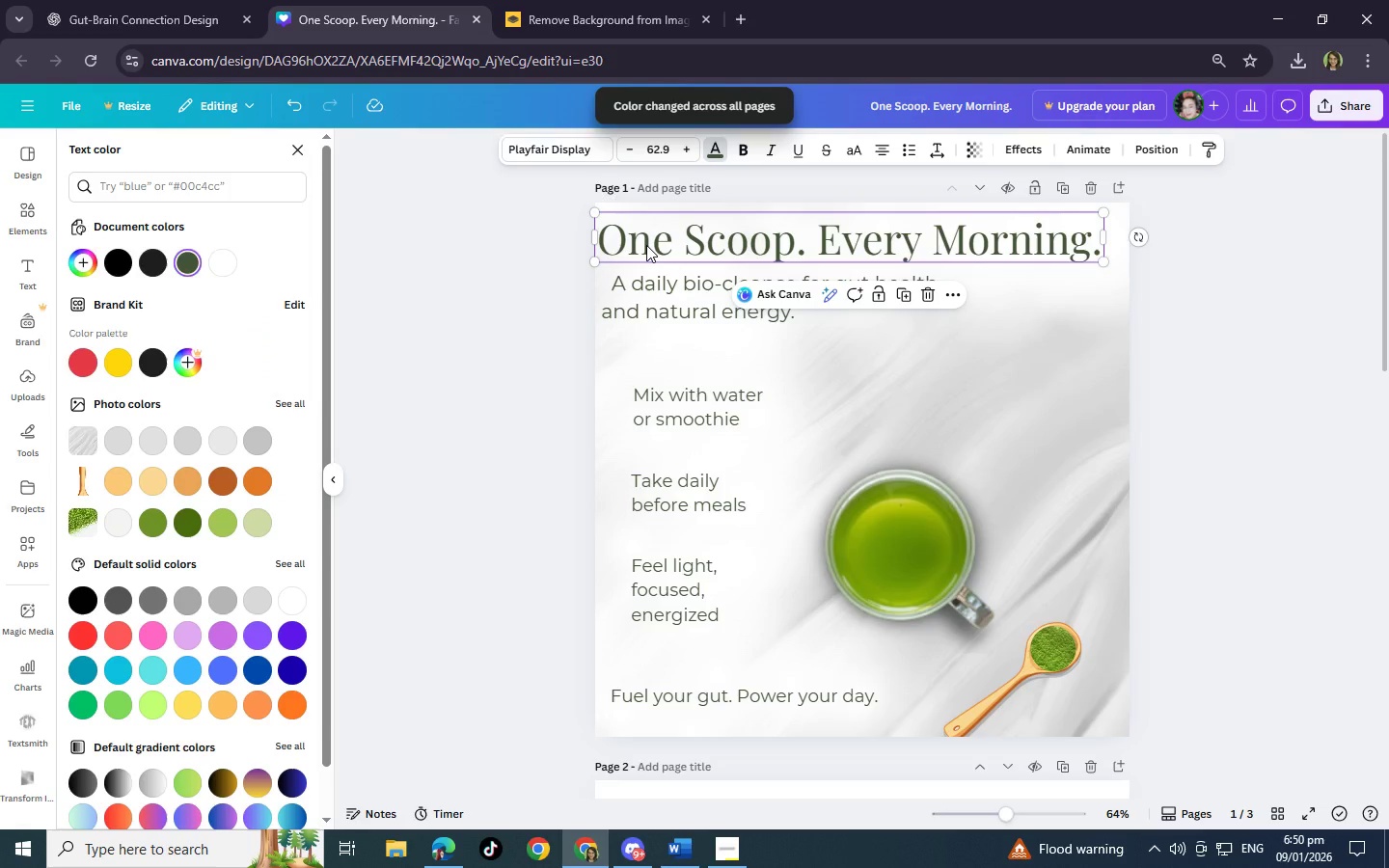 
key(Control+C)
 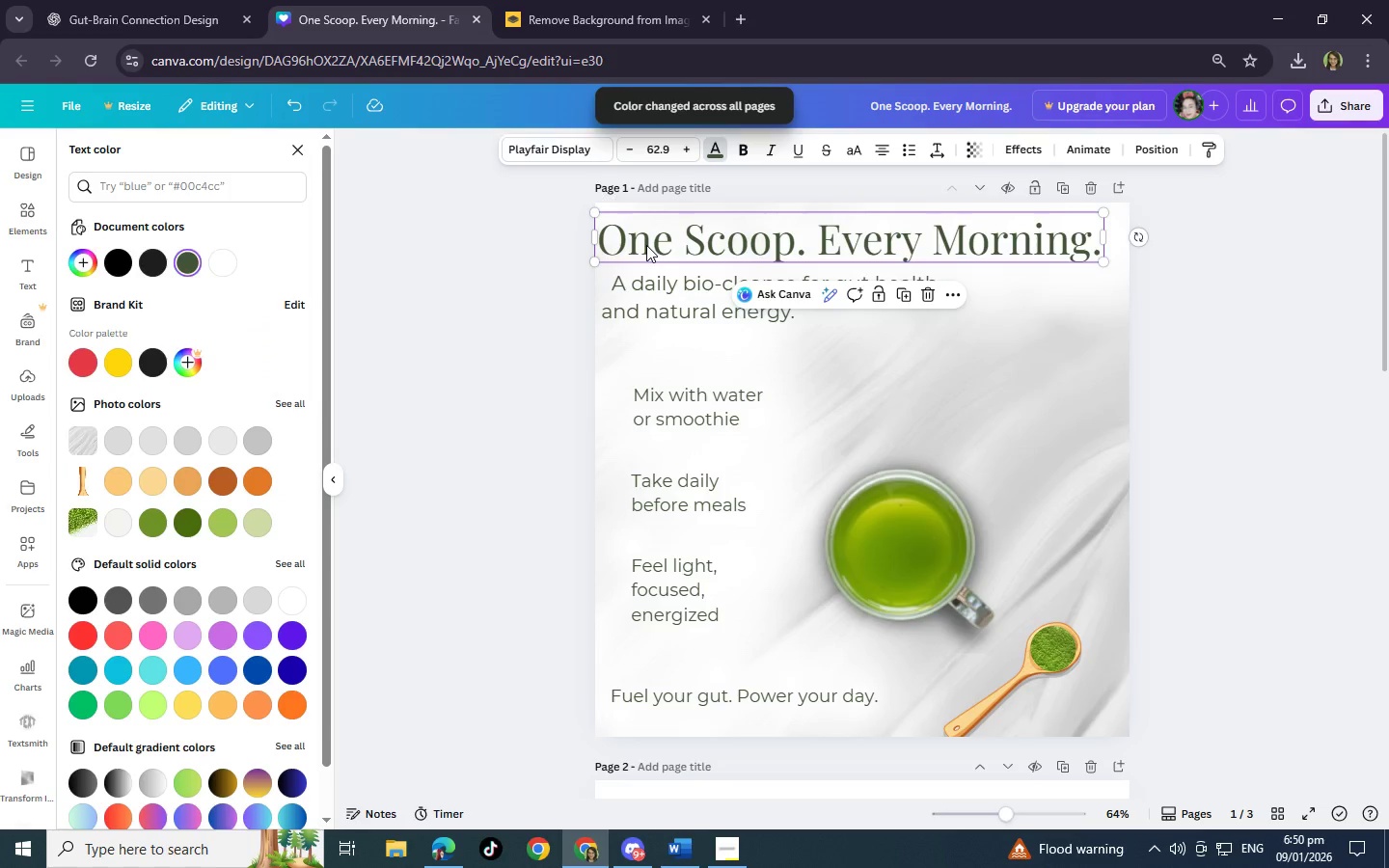 
key(Control+V)
 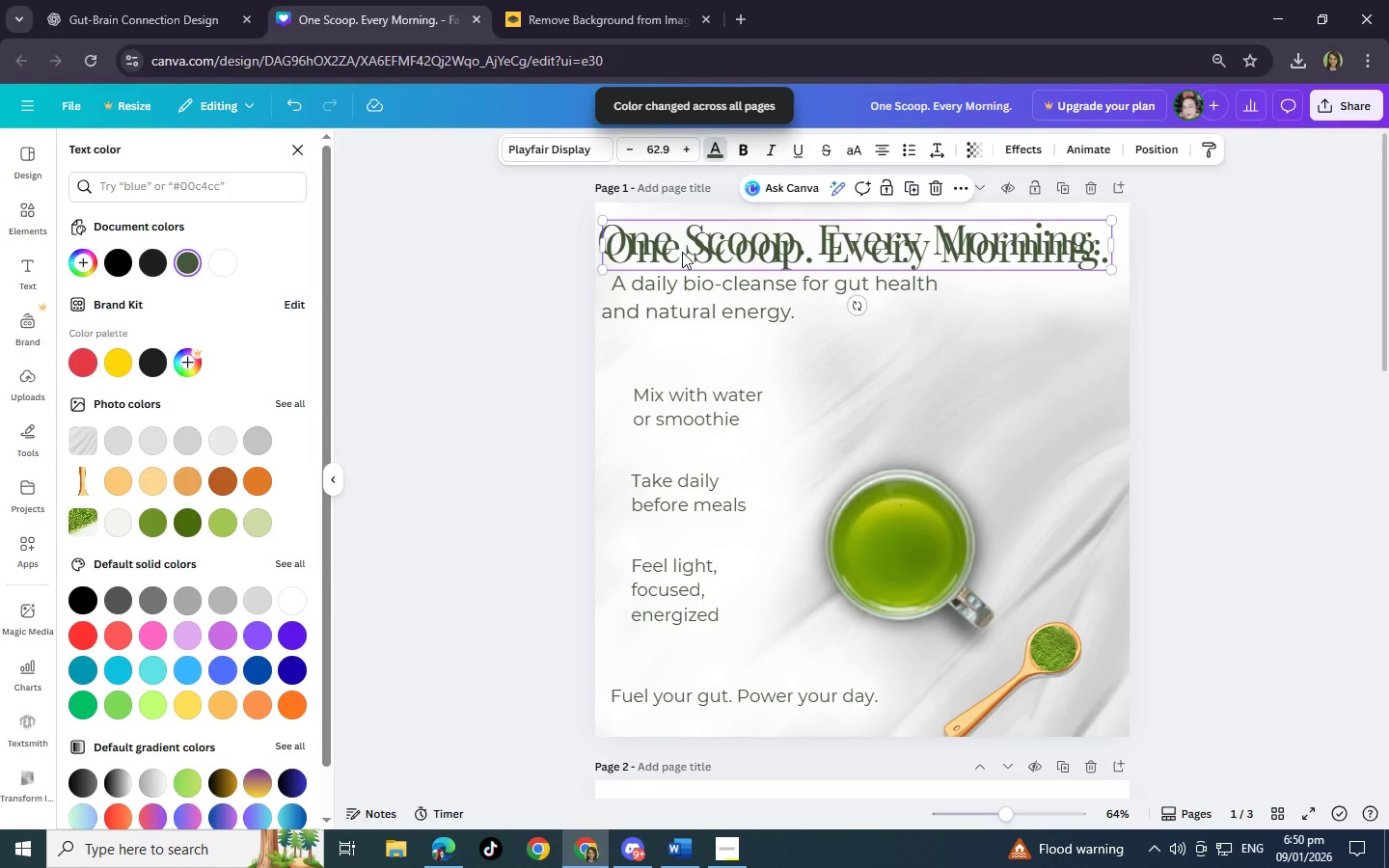 
left_click_drag(start_coordinate=[682, 252], to_coordinate=[708, 406])
 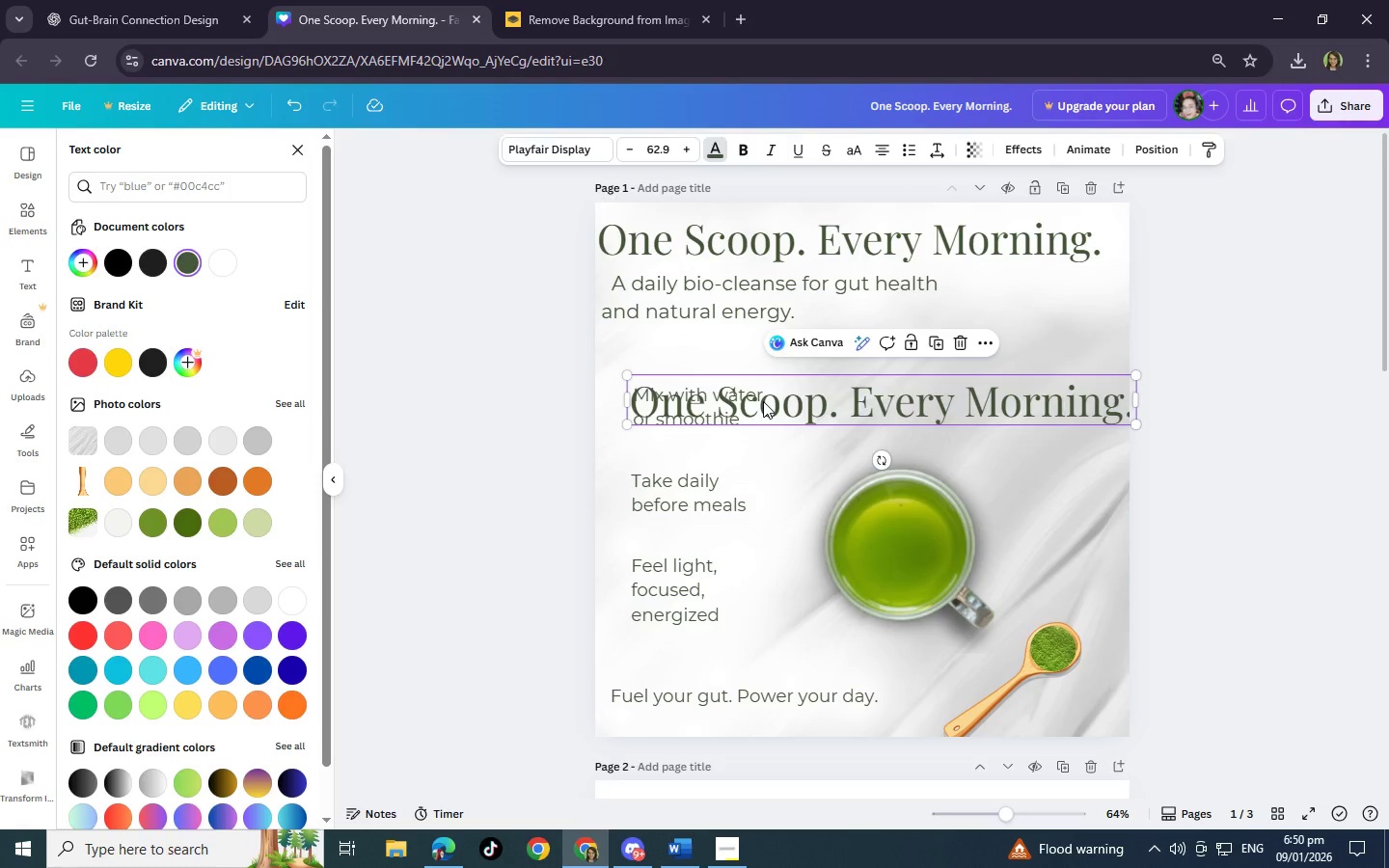 
double_click([763, 401])
 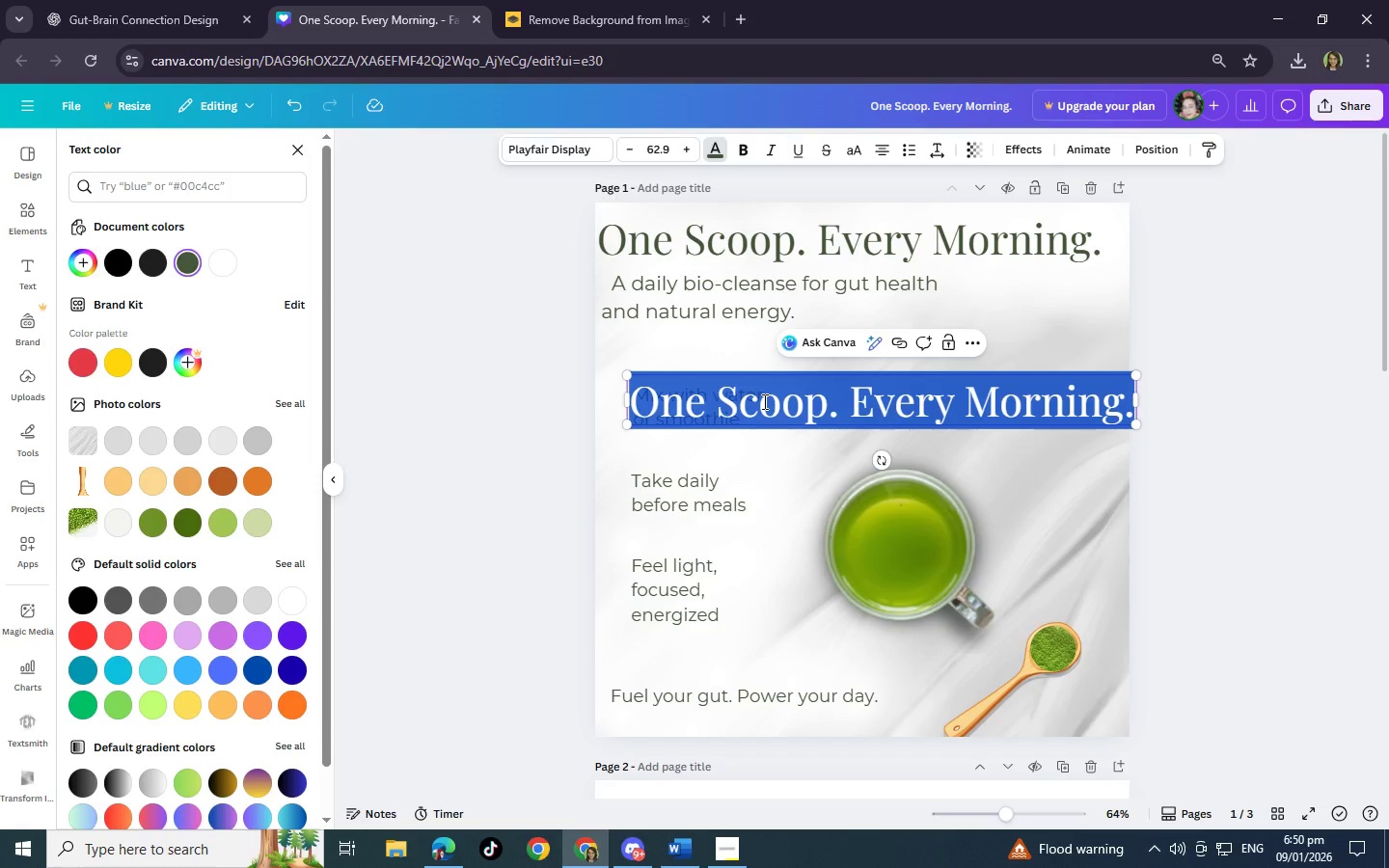 
triple_click([763, 401])
 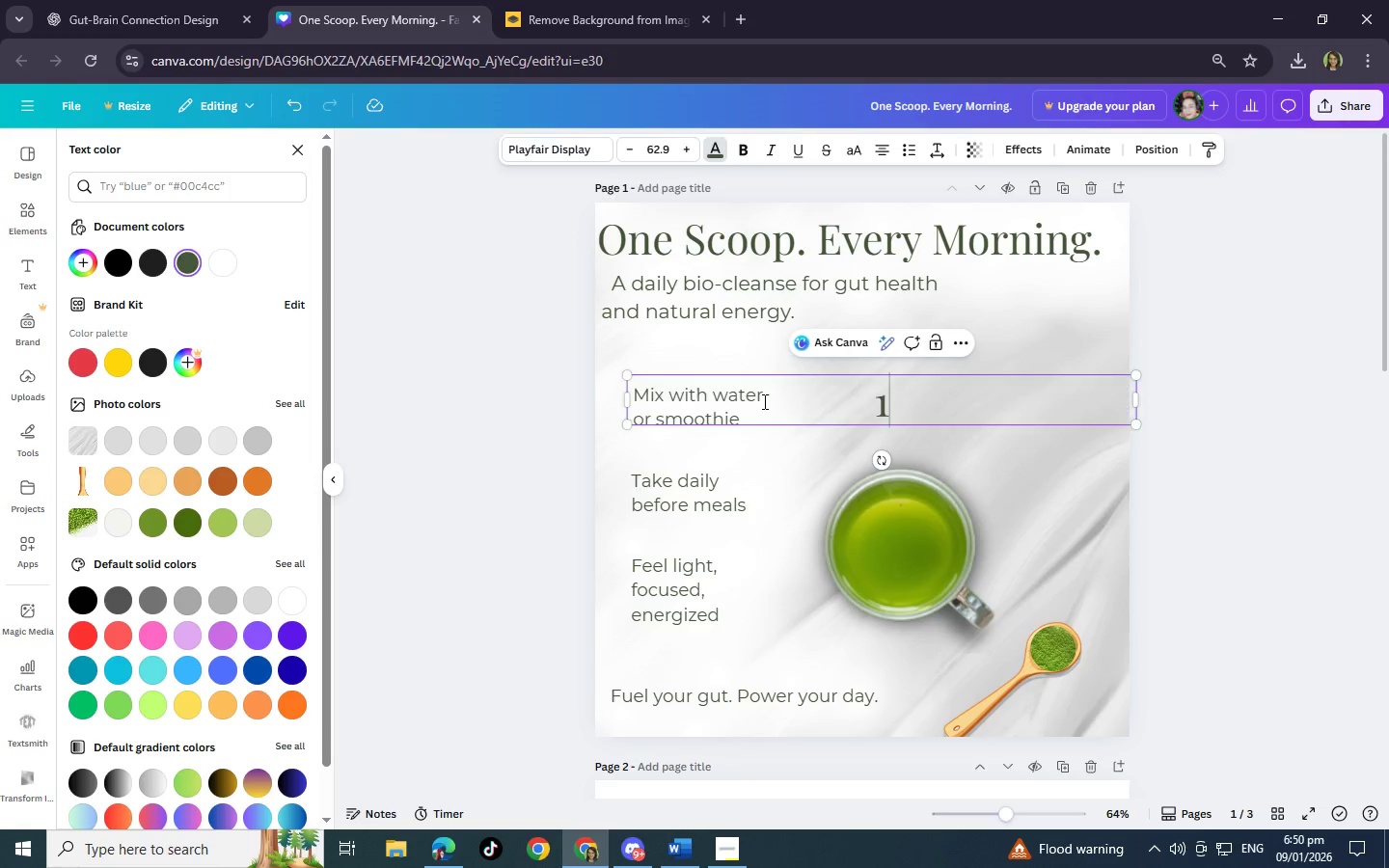 
key(1)
 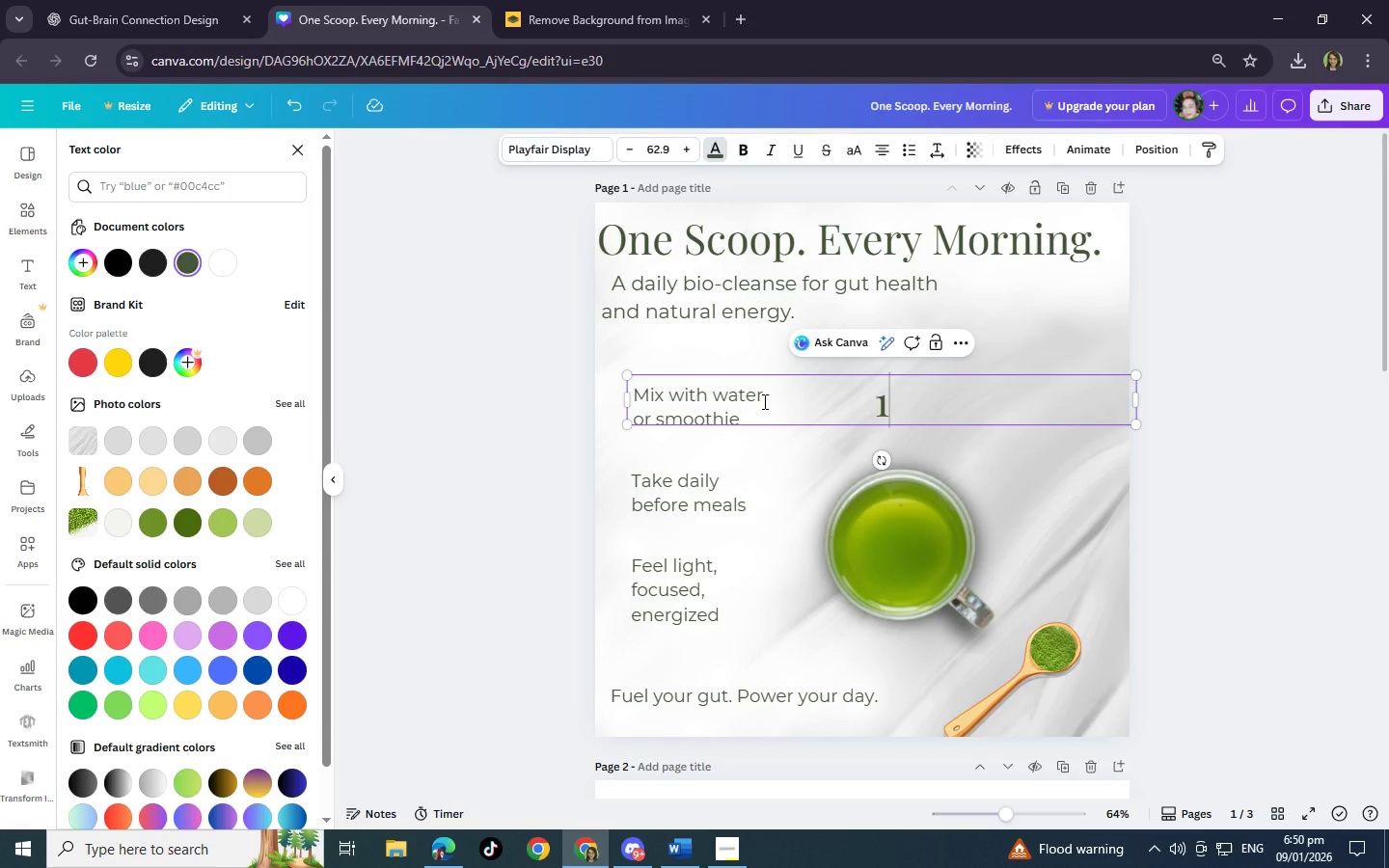 
key(Period)
 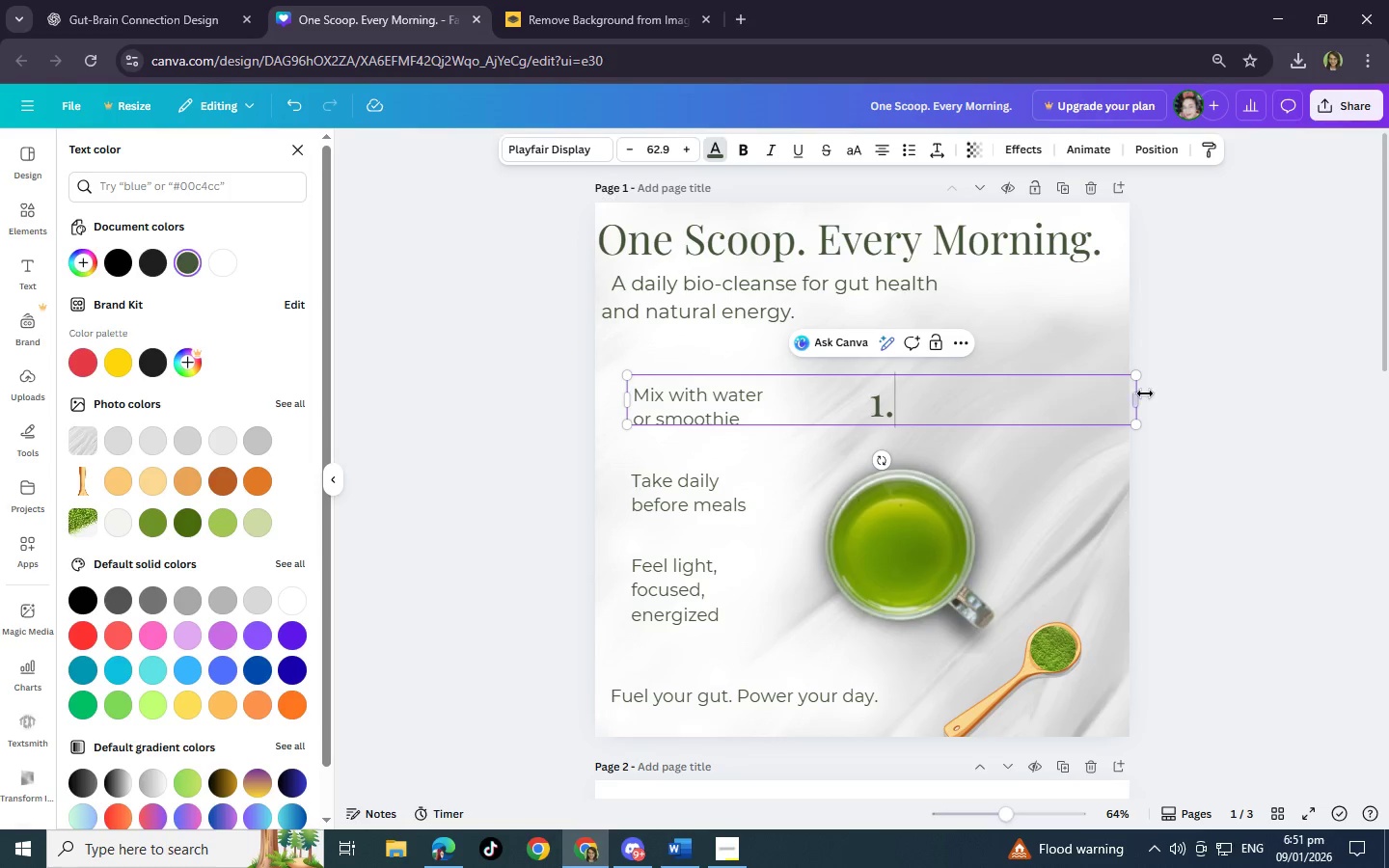 
left_click_drag(start_coordinate=[1139, 395], to_coordinate=[721, 418])
 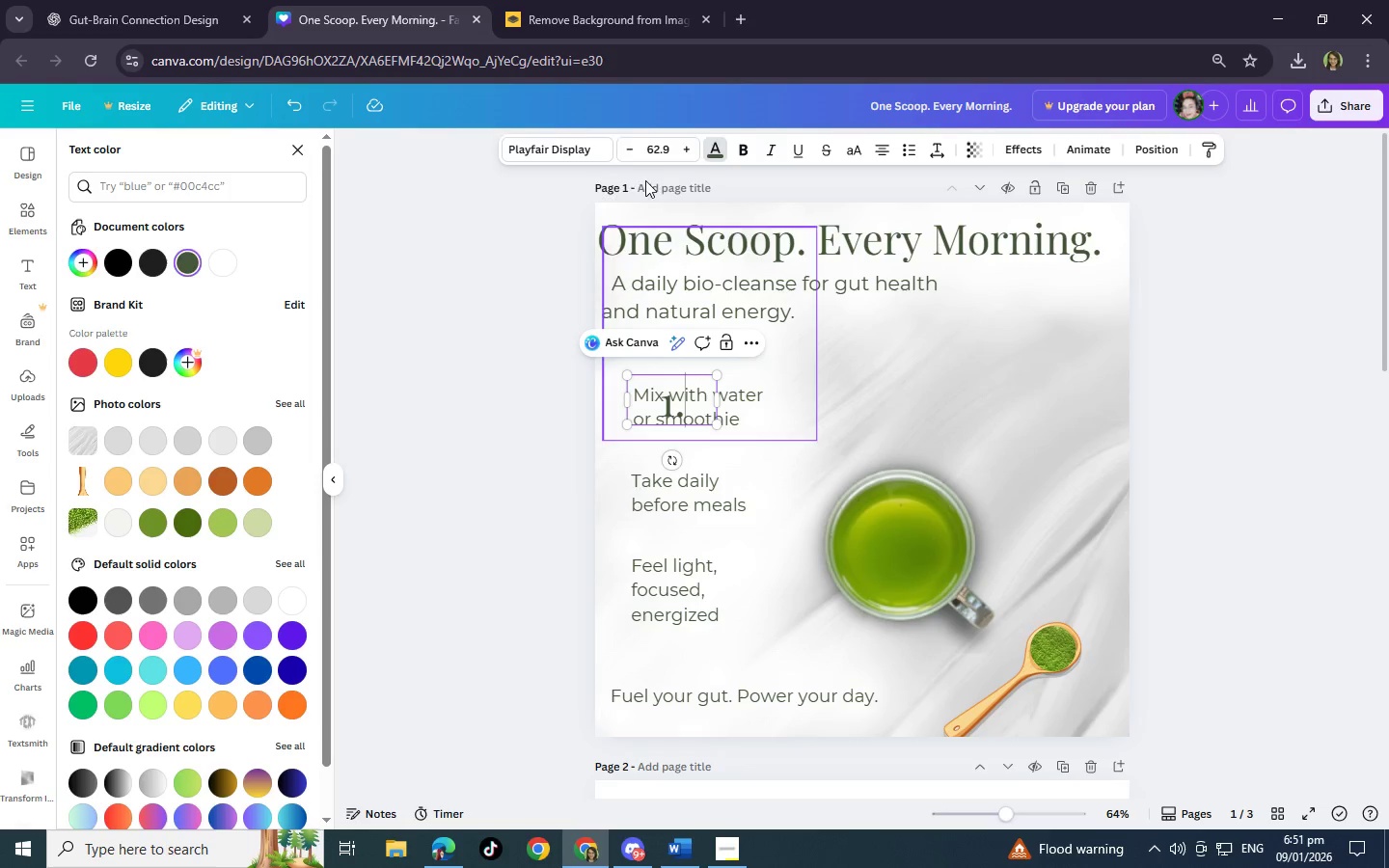 
left_click([710, 150])
 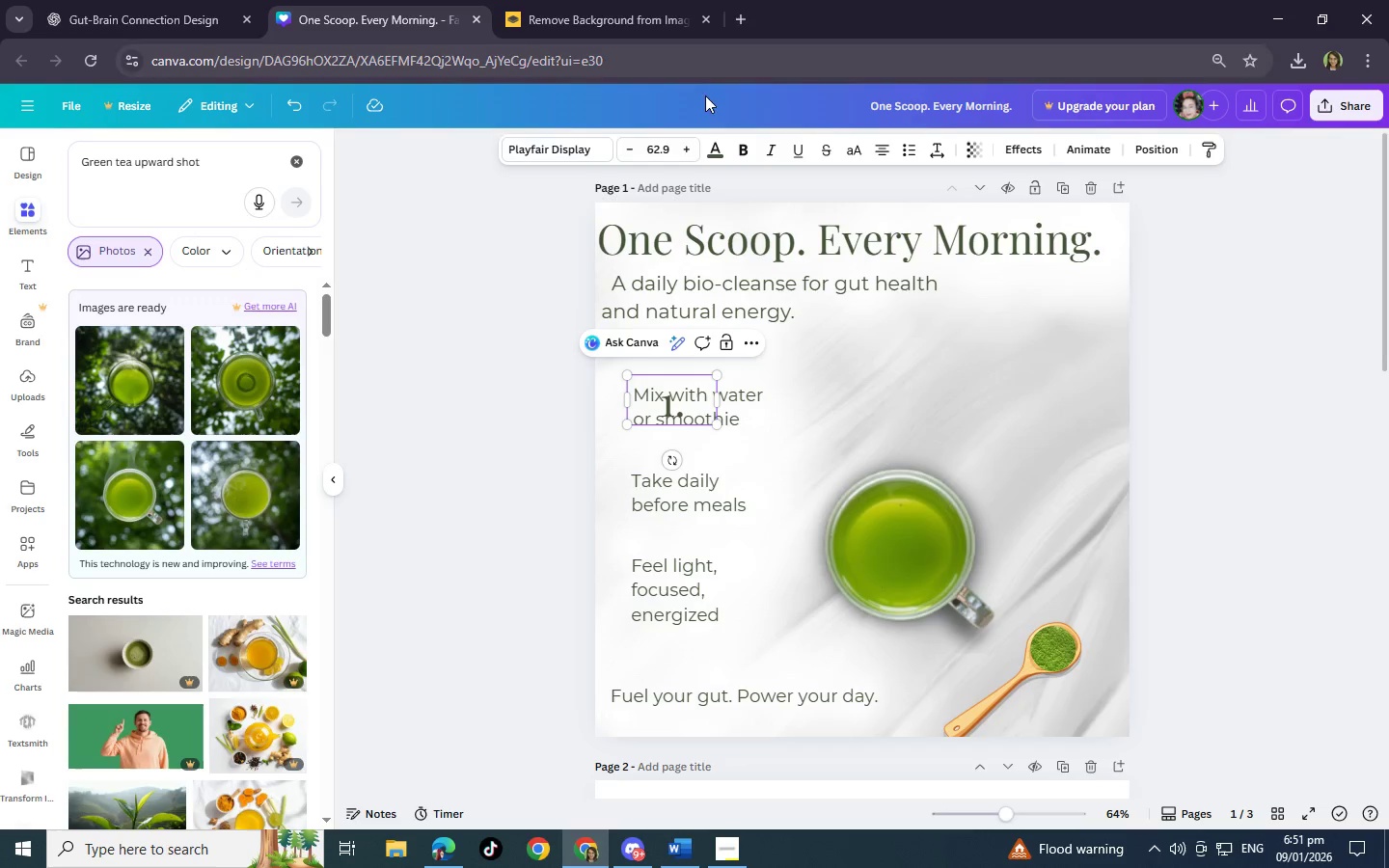 
left_click([724, 149])
 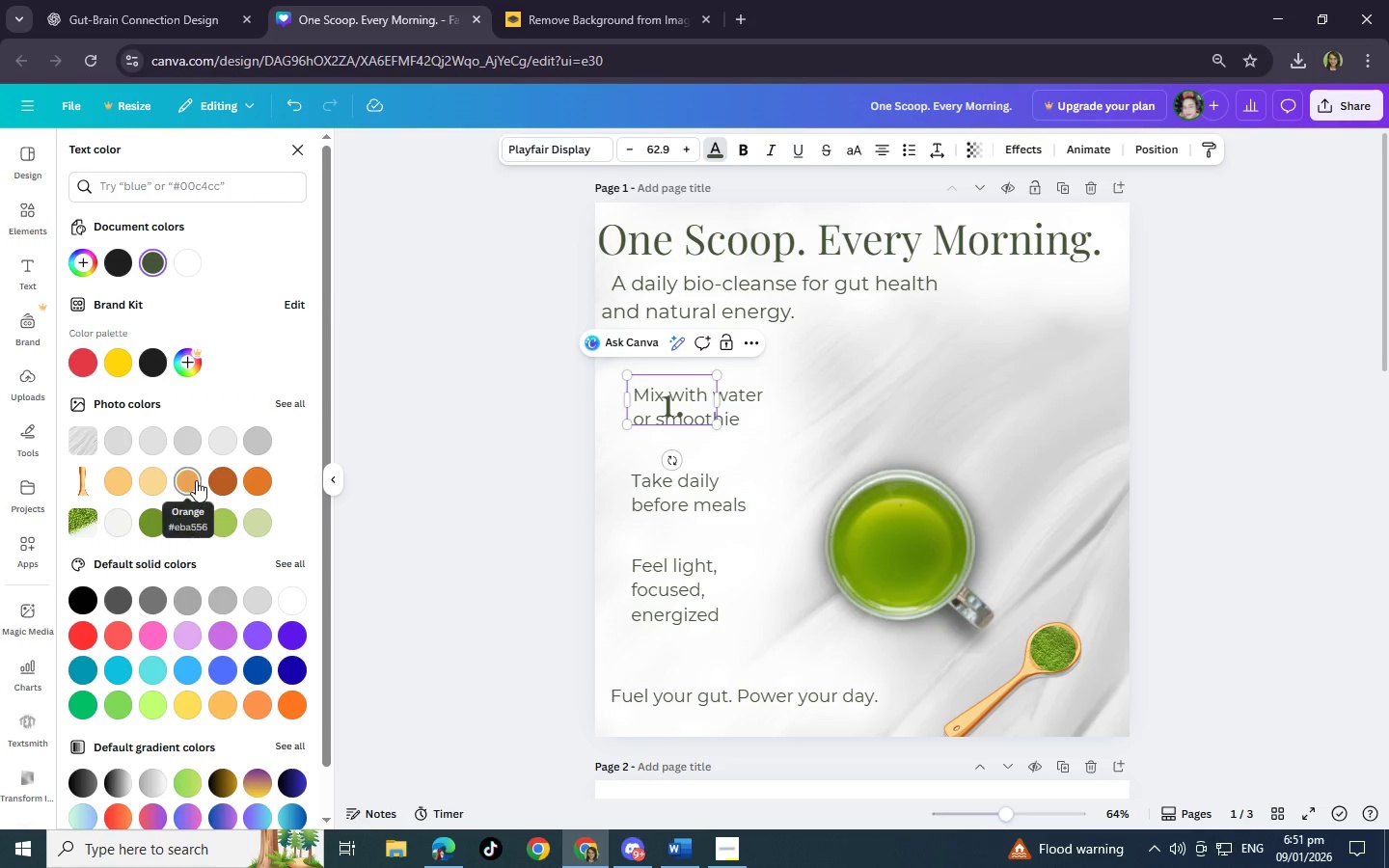 
double_click([223, 478])
 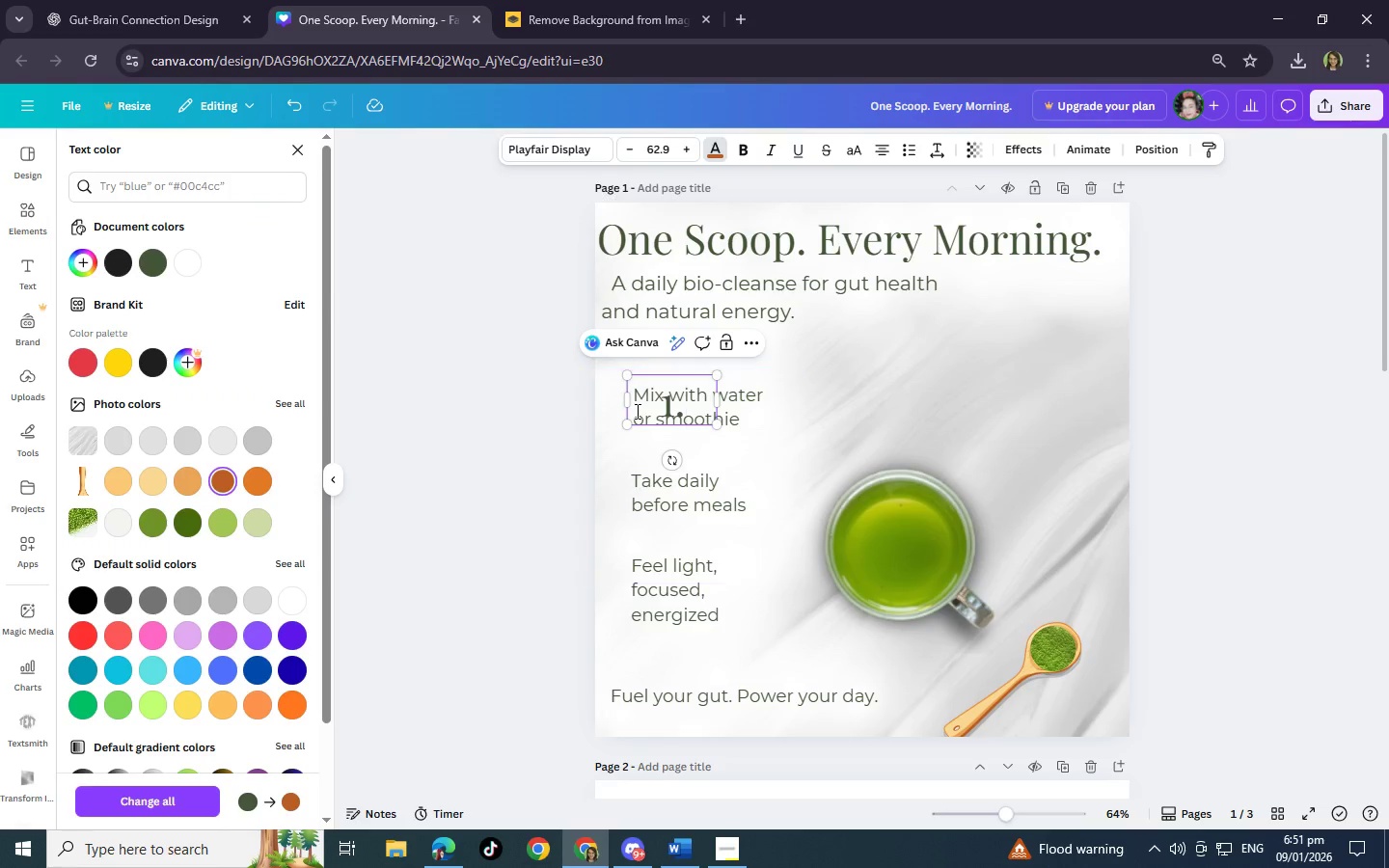 
left_click([694, 404])
 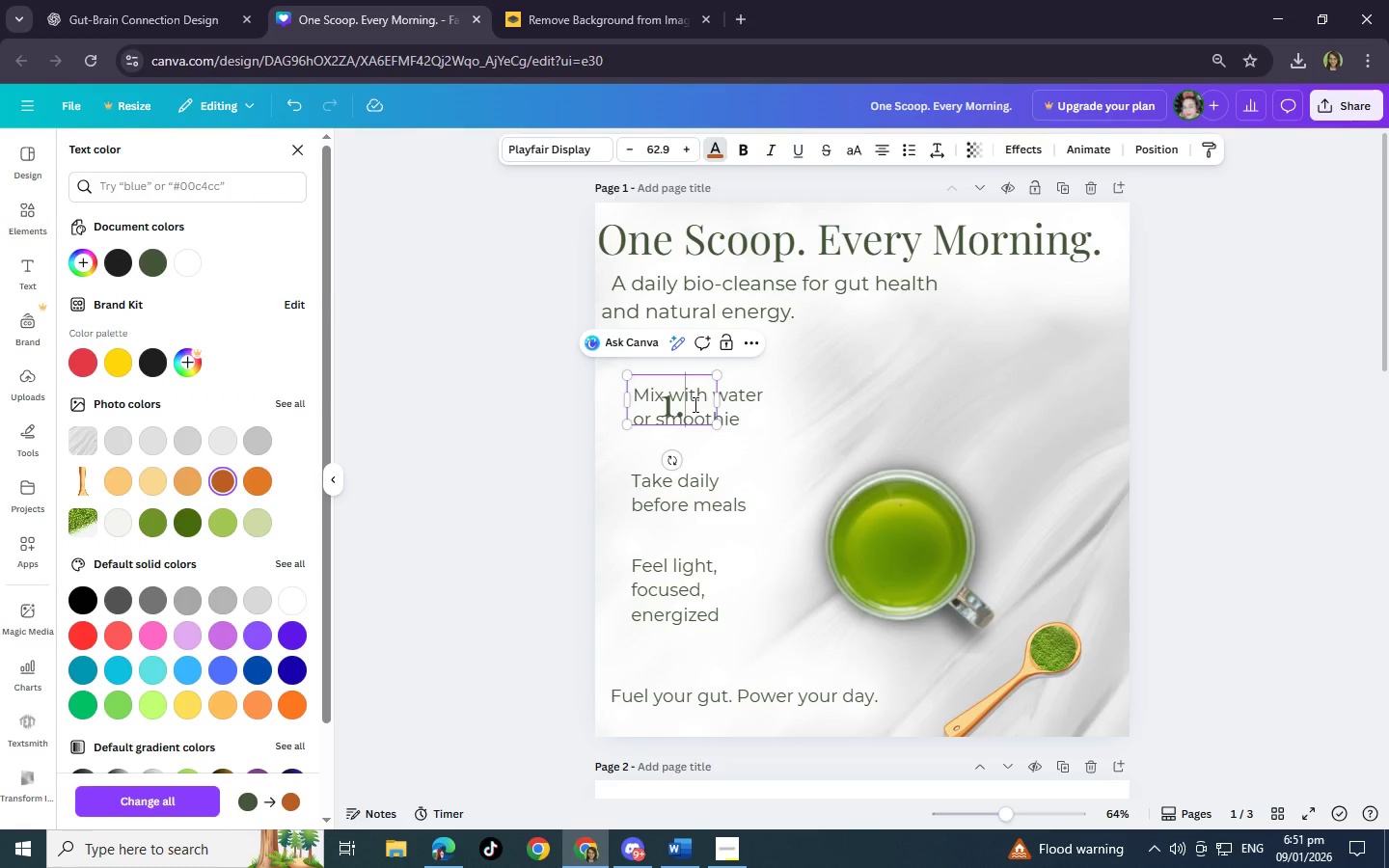 
left_click_drag(start_coordinate=[694, 404], to_coordinate=[645, 404])
 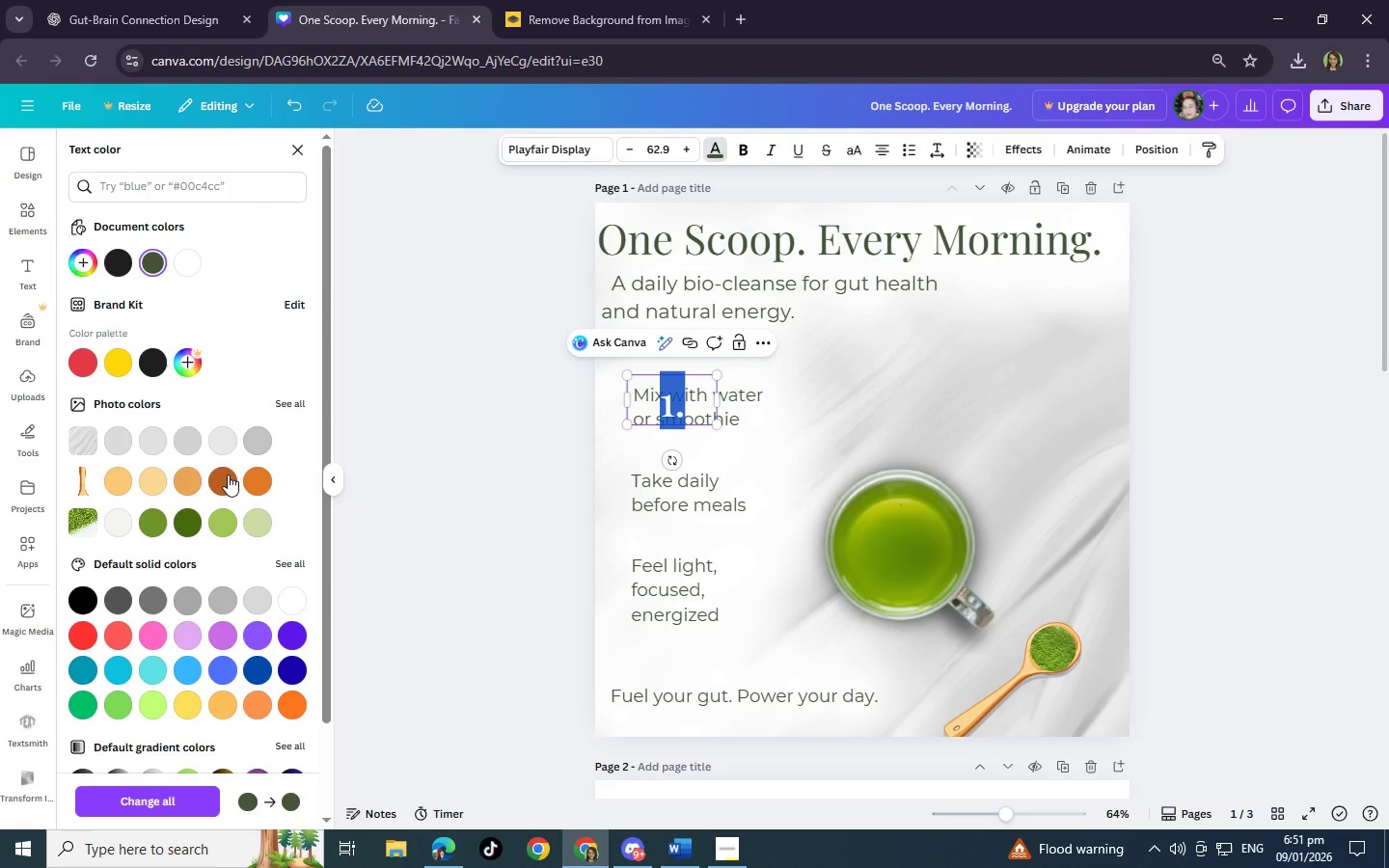 
left_click([227, 475])
 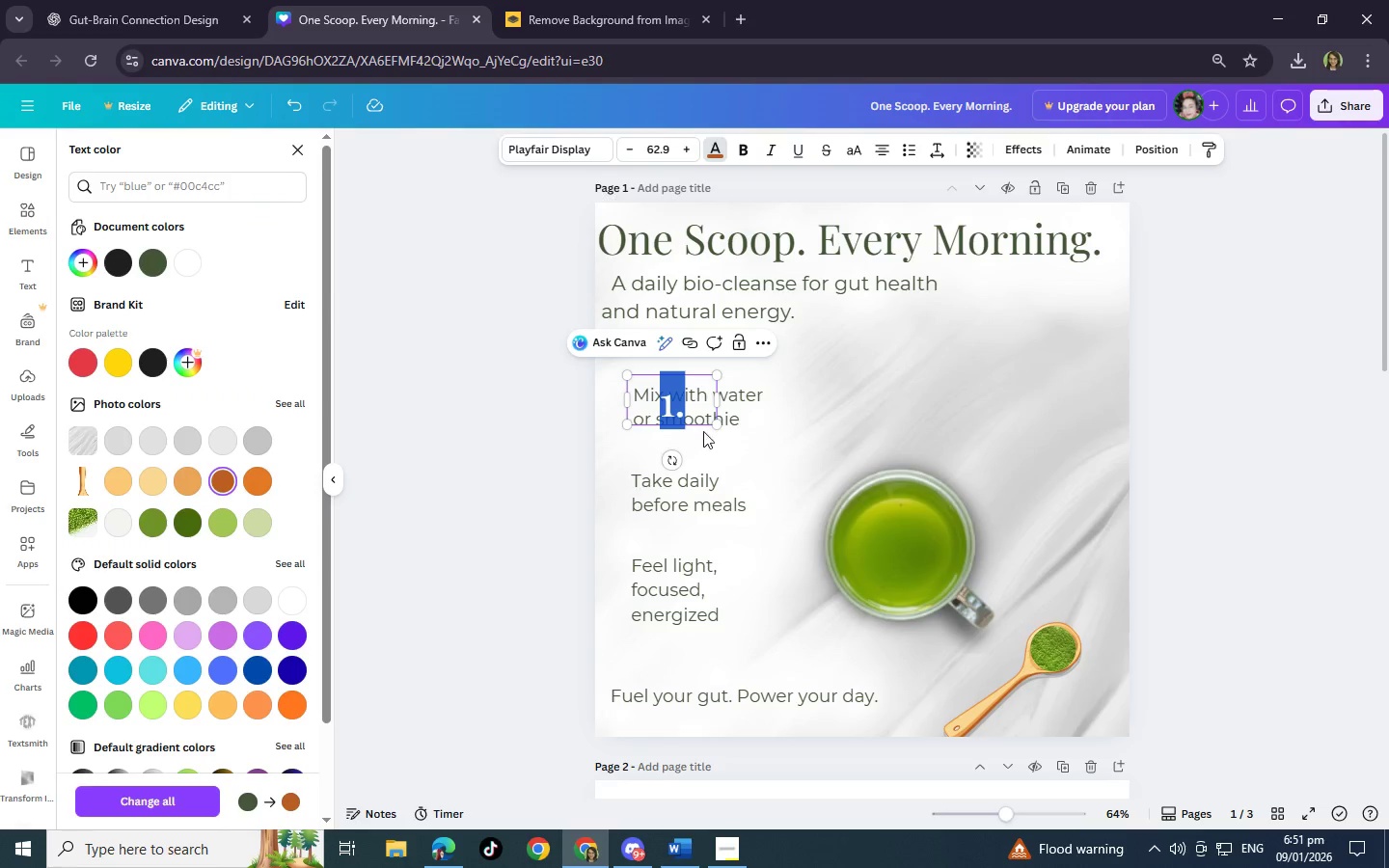 
left_click([903, 373])
 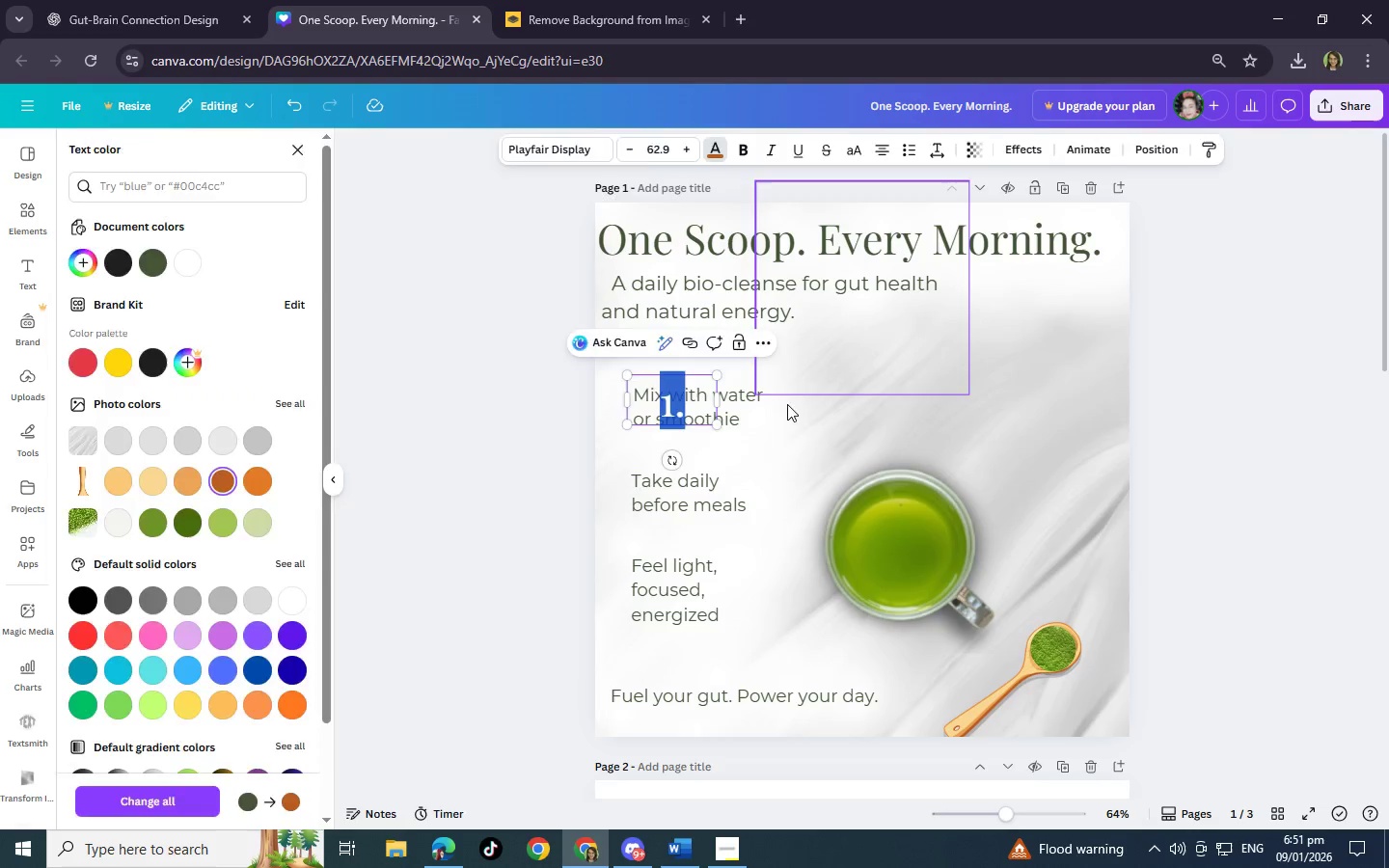 
left_click([825, 401])
 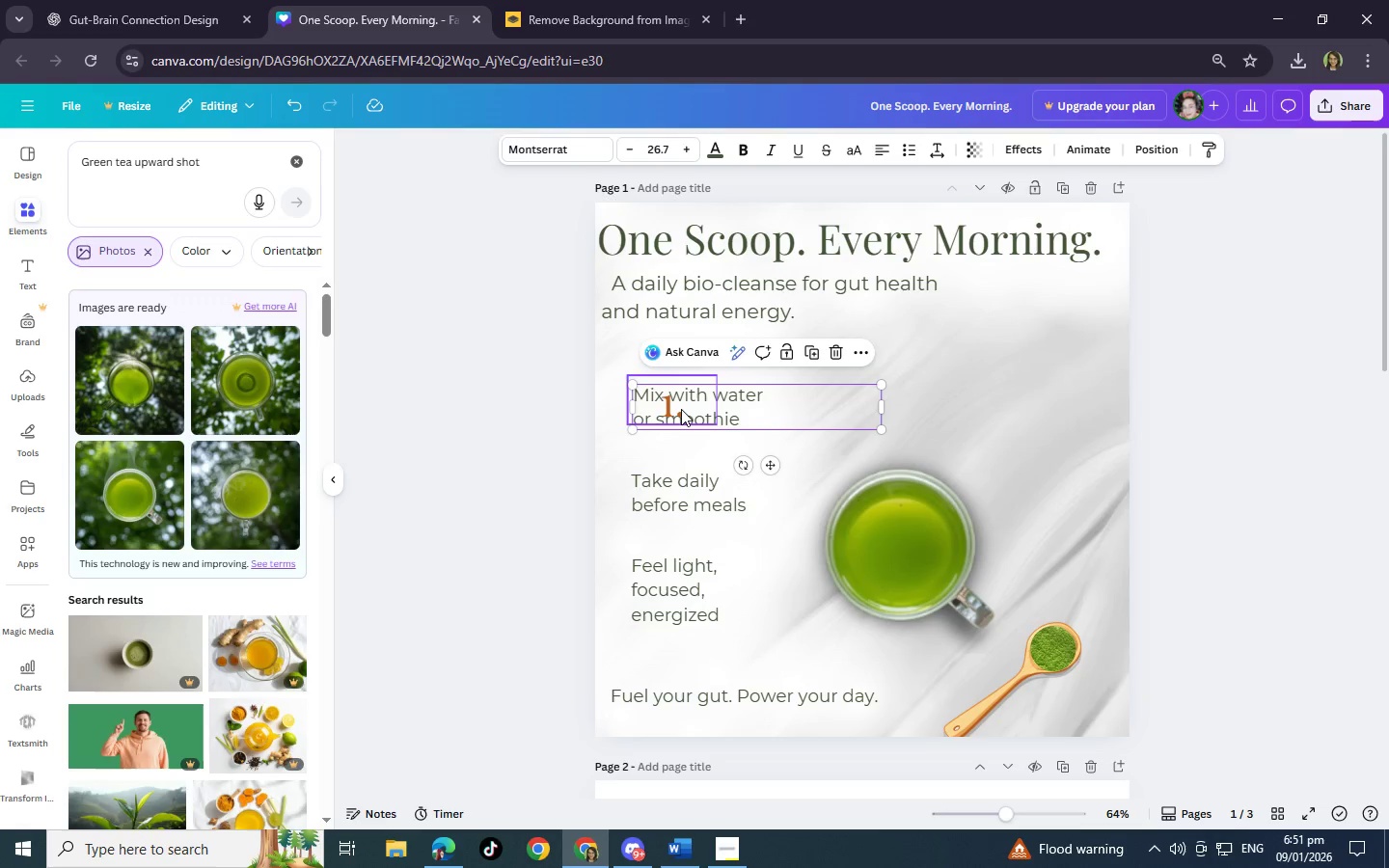 
left_click_drag(start_coordinate=[681, 409], to_coordinate=[654, 408])
 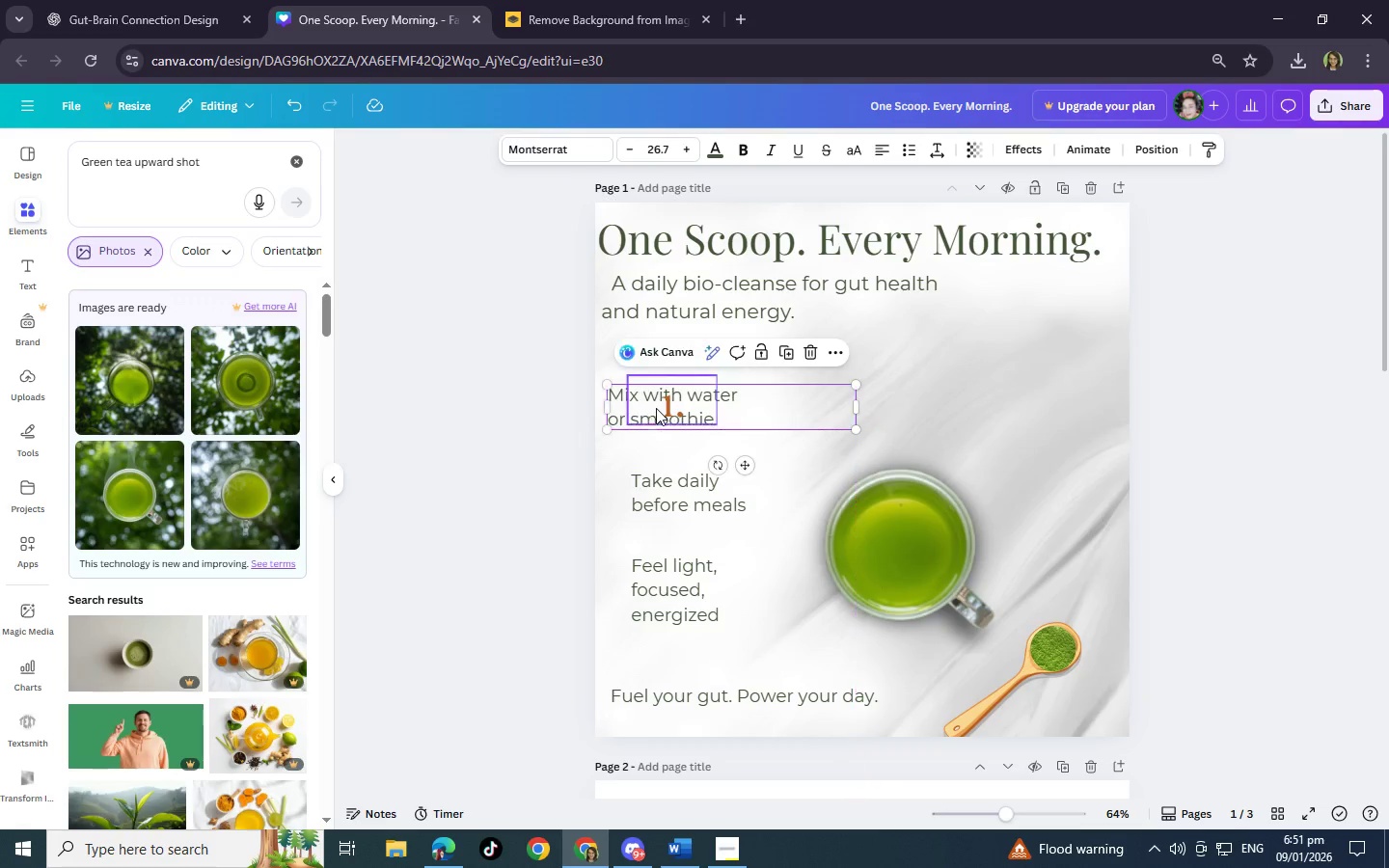 
key(Control+Z)
 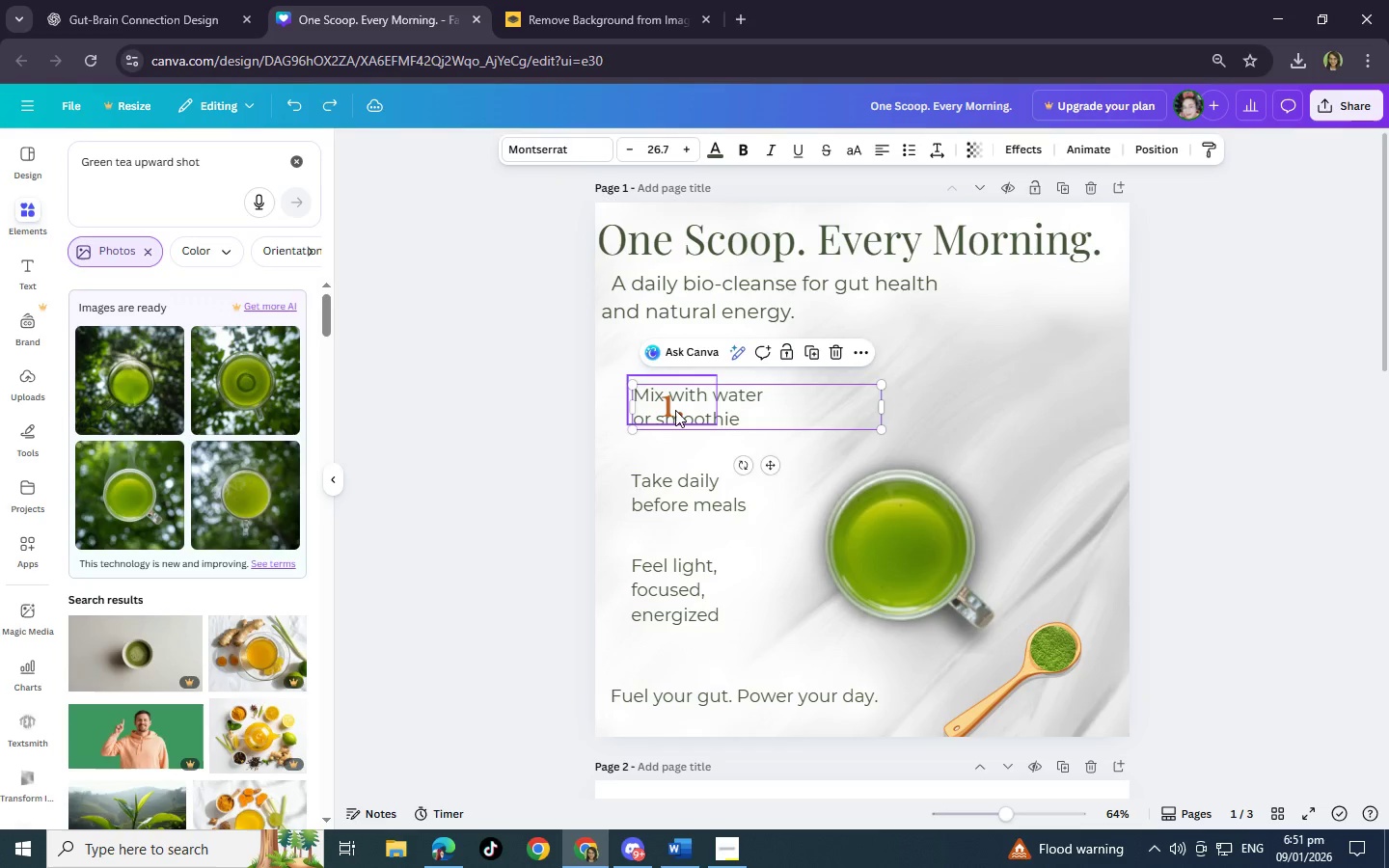 
left_click([675, 410])
 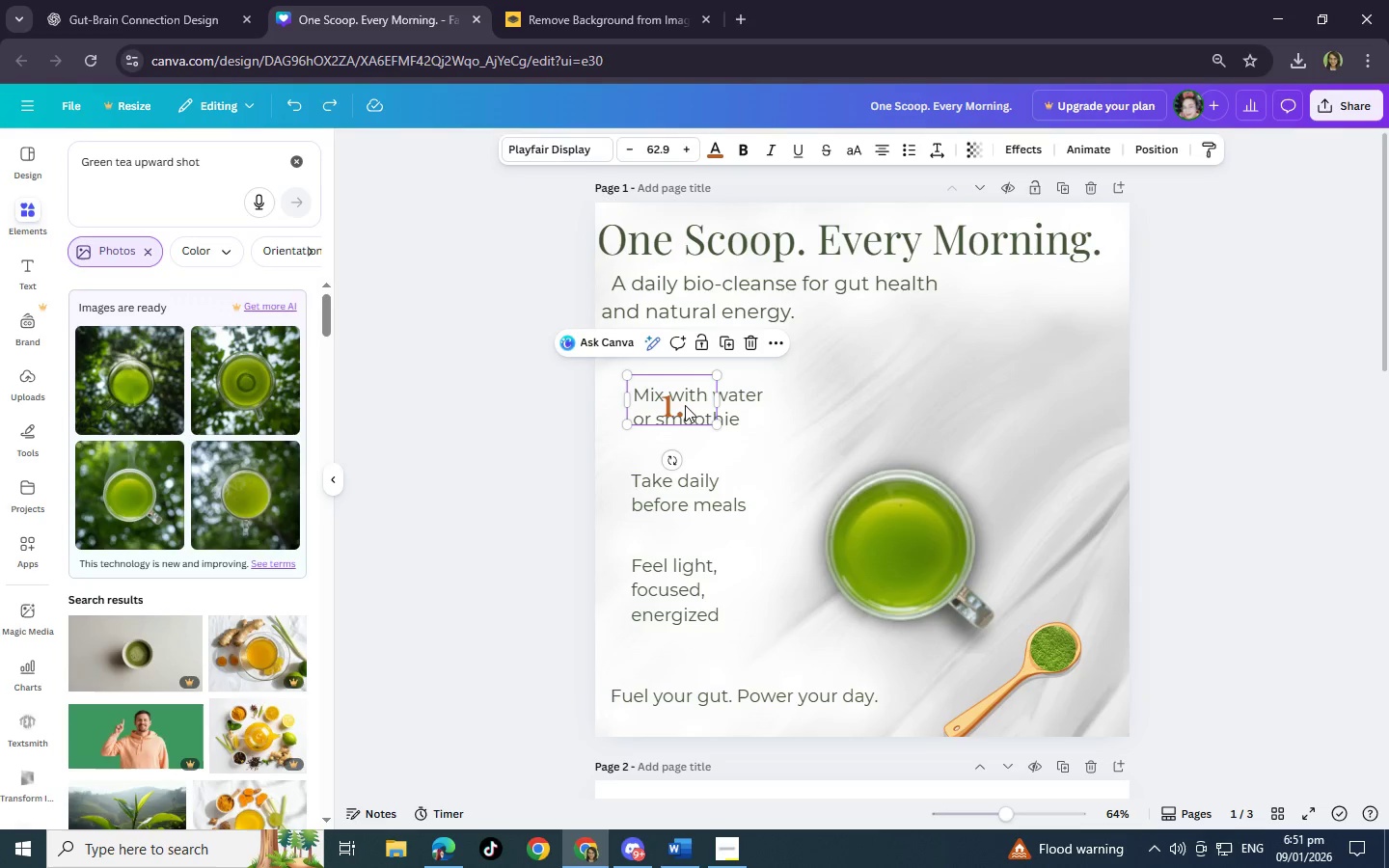 
left_click_drag(start_coordinate=[685, 405], to_coordinate=[630, 403])
 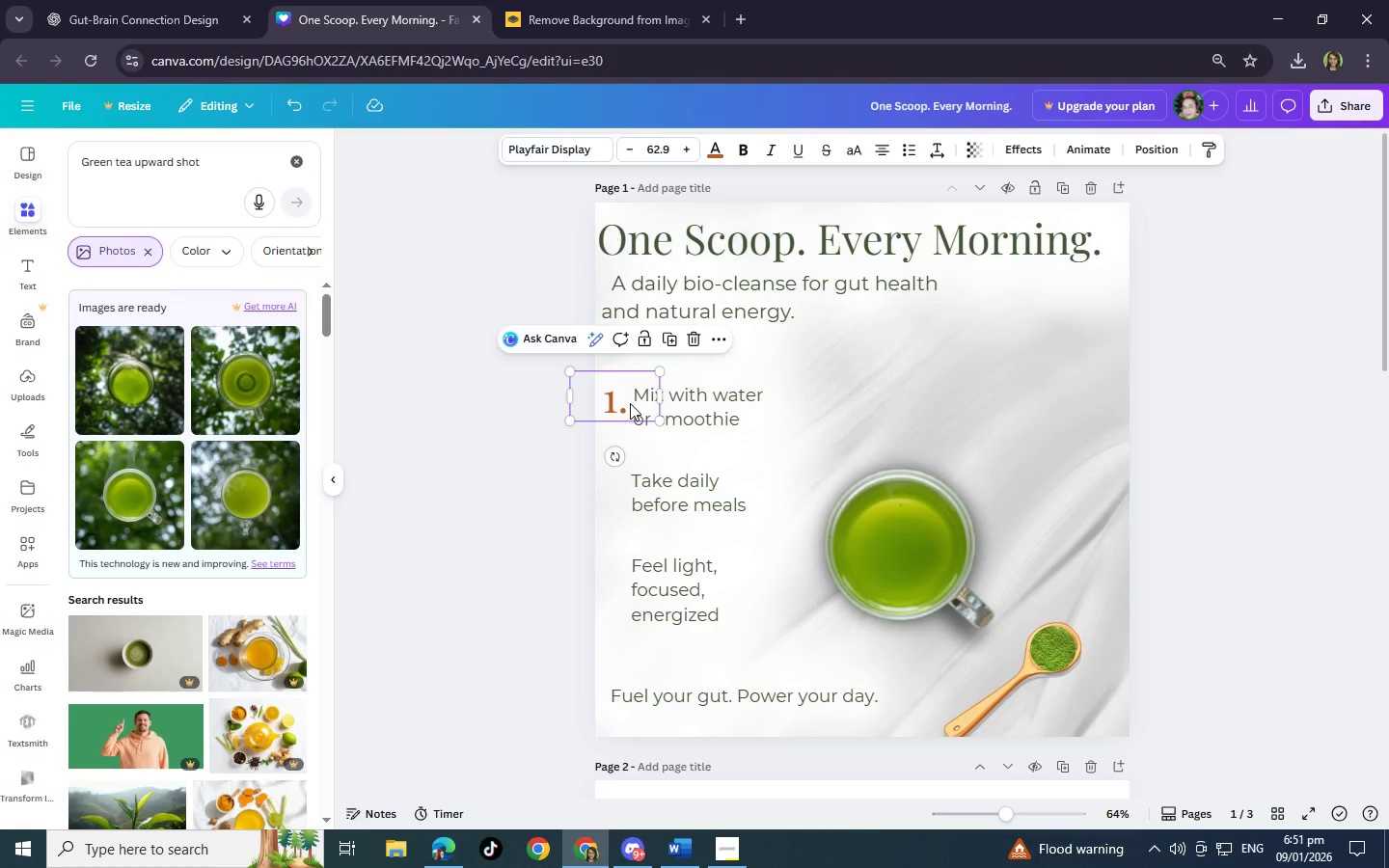 
key(Control+C)
 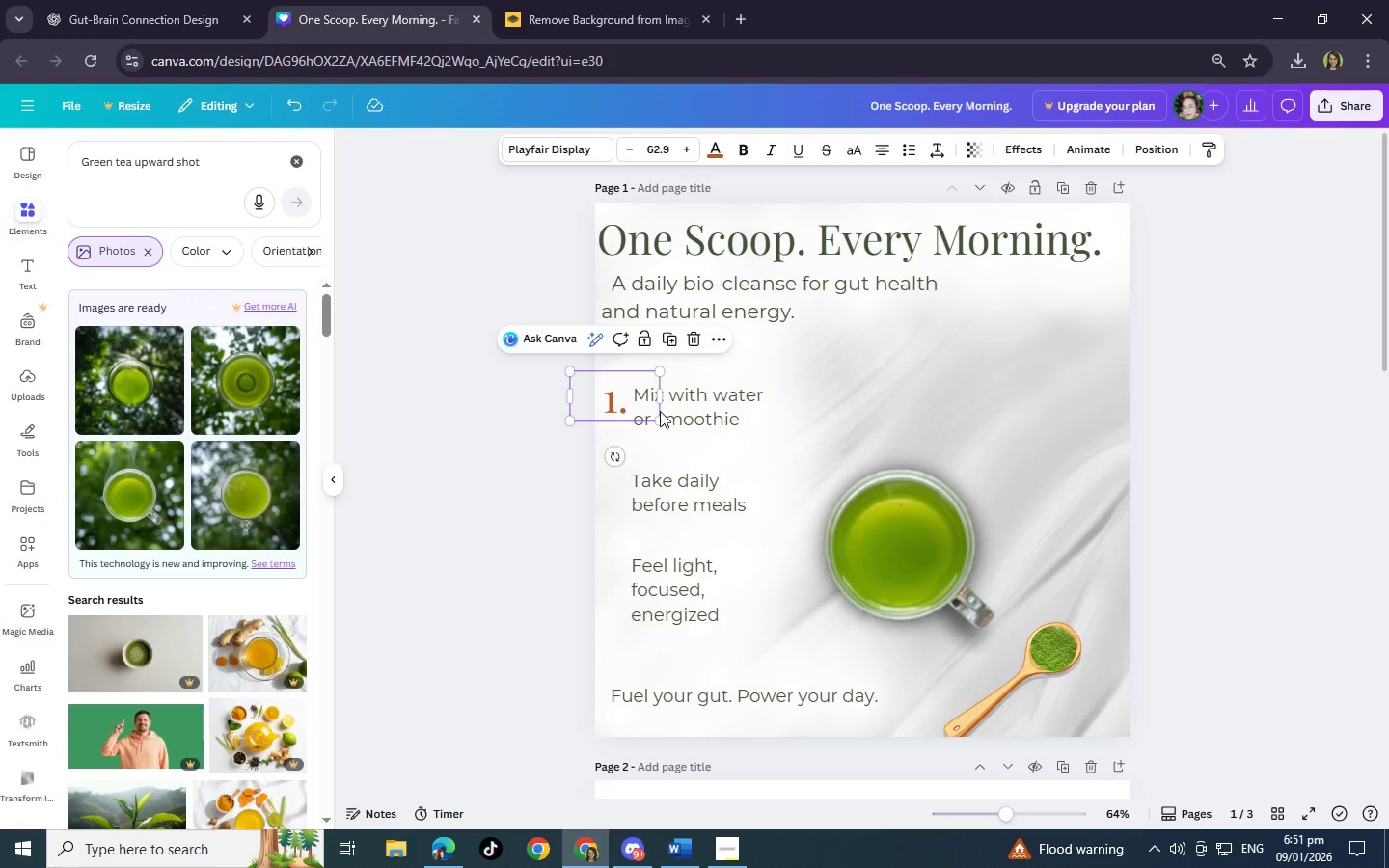 
key(Control+V)
 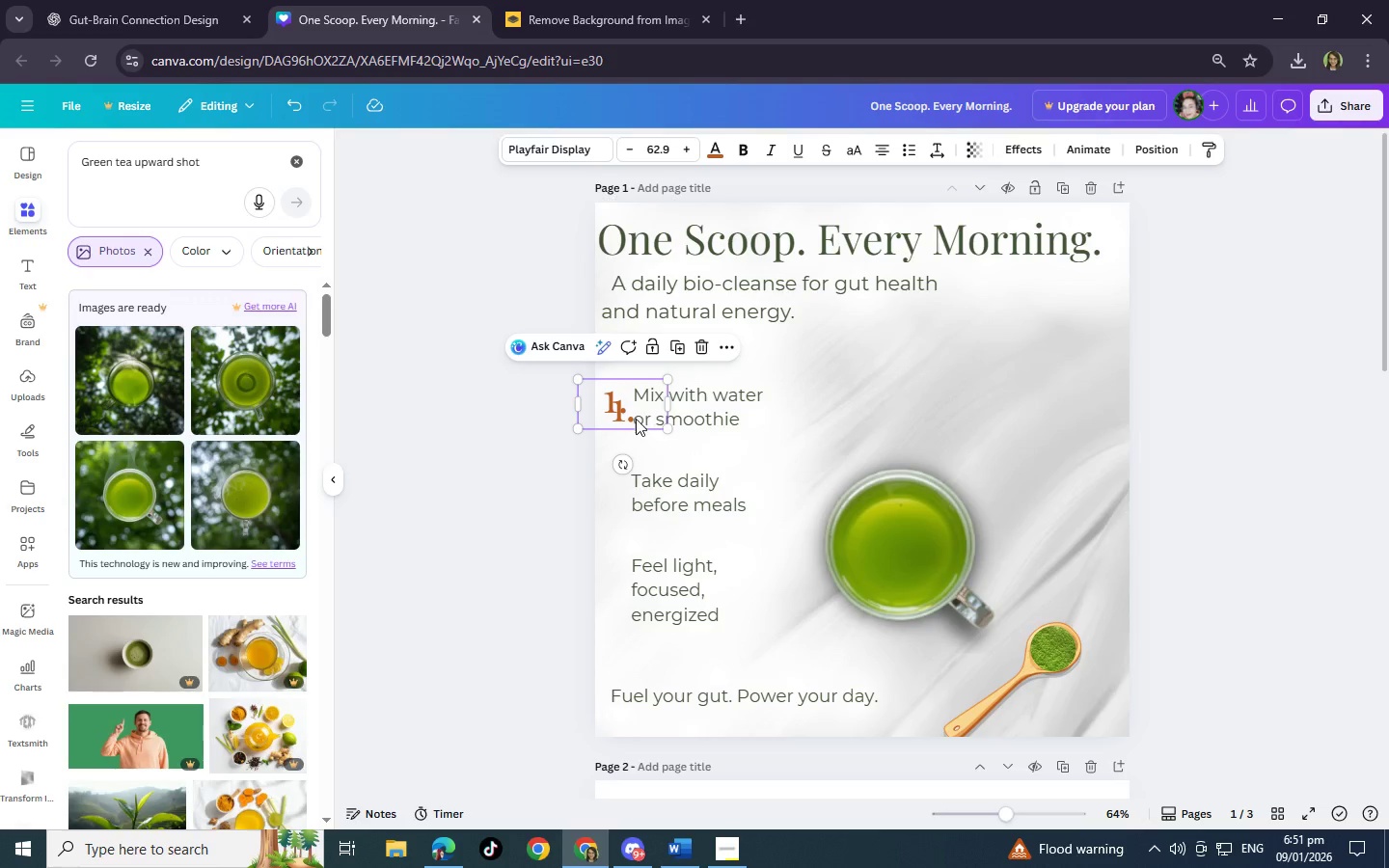 
left_click_drag(start_coordinate=[641, 411], to_coordinate=[636, 489])
 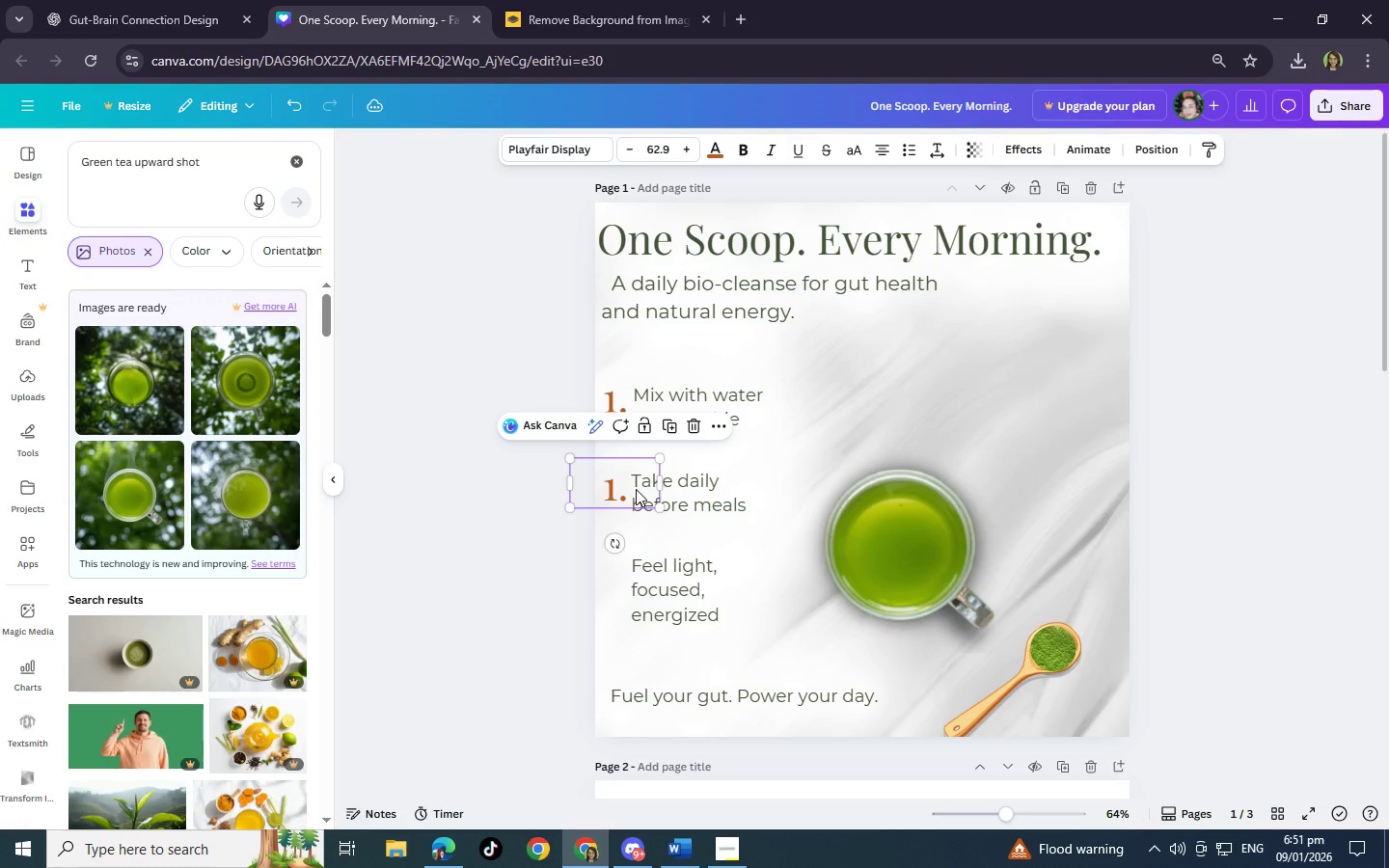 
key(Control+V)
 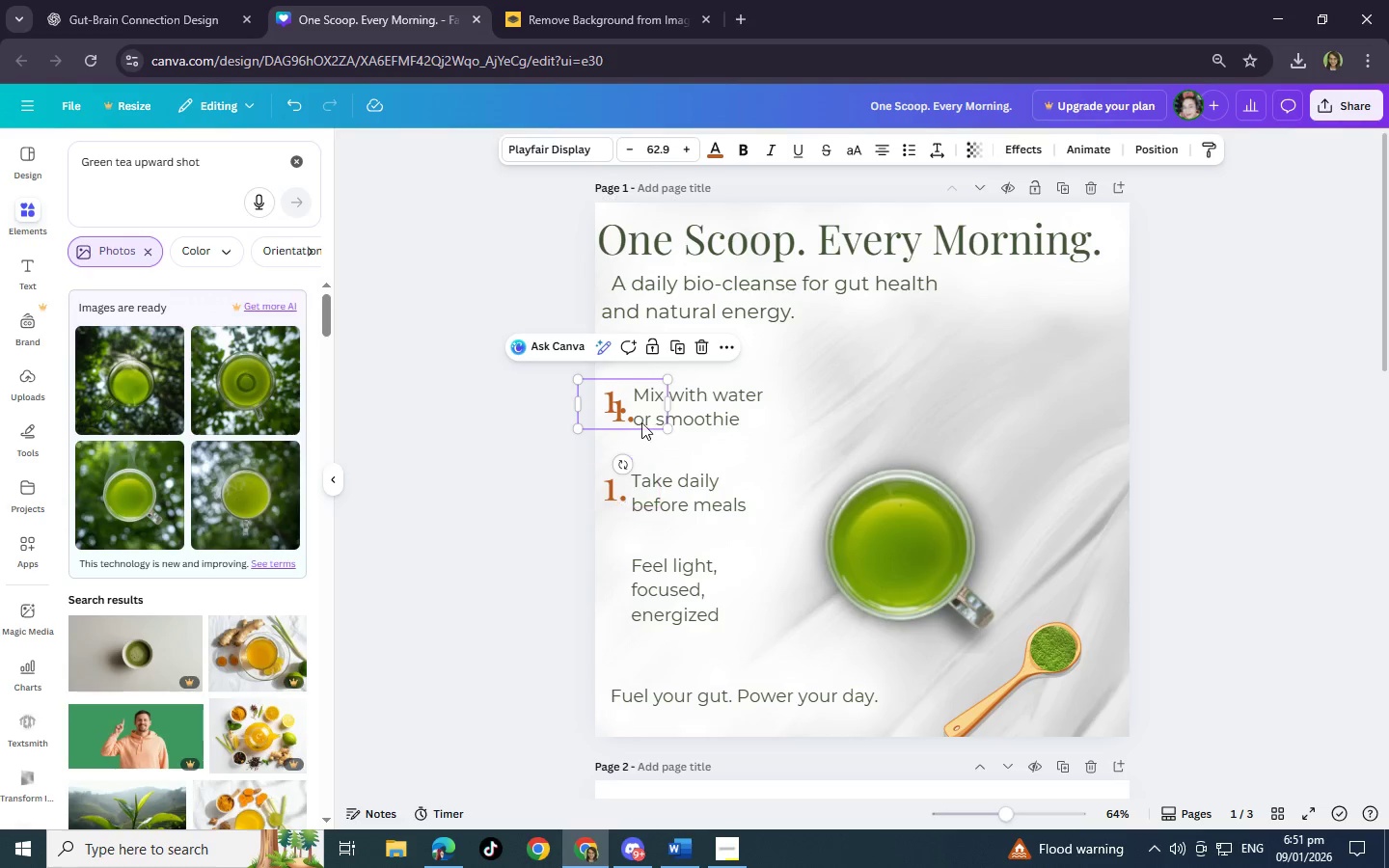 
left_click_drag(start_coordinate=[630, 418], to_coordinate=[622, 588])
 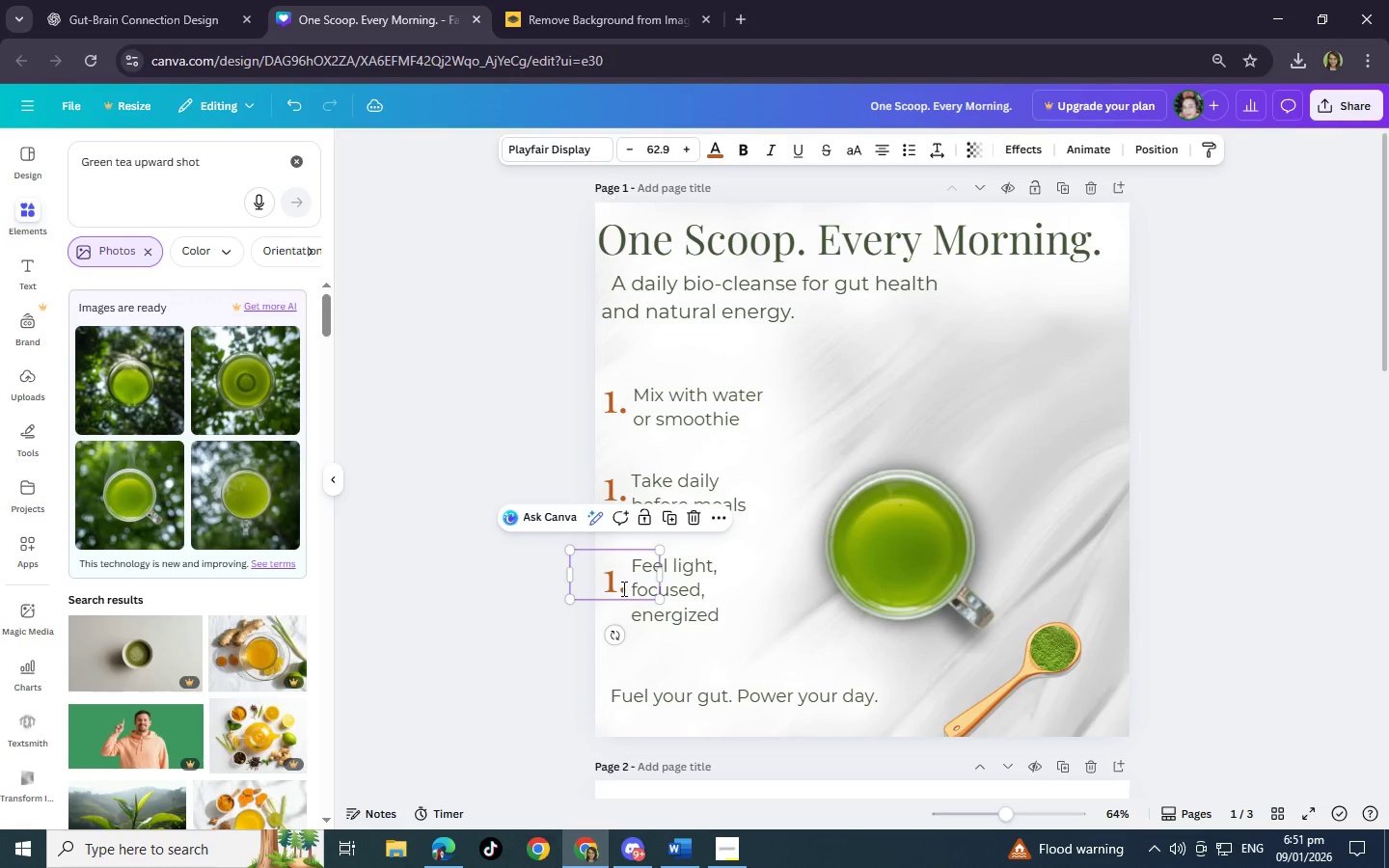 
double_click([622, 588])
 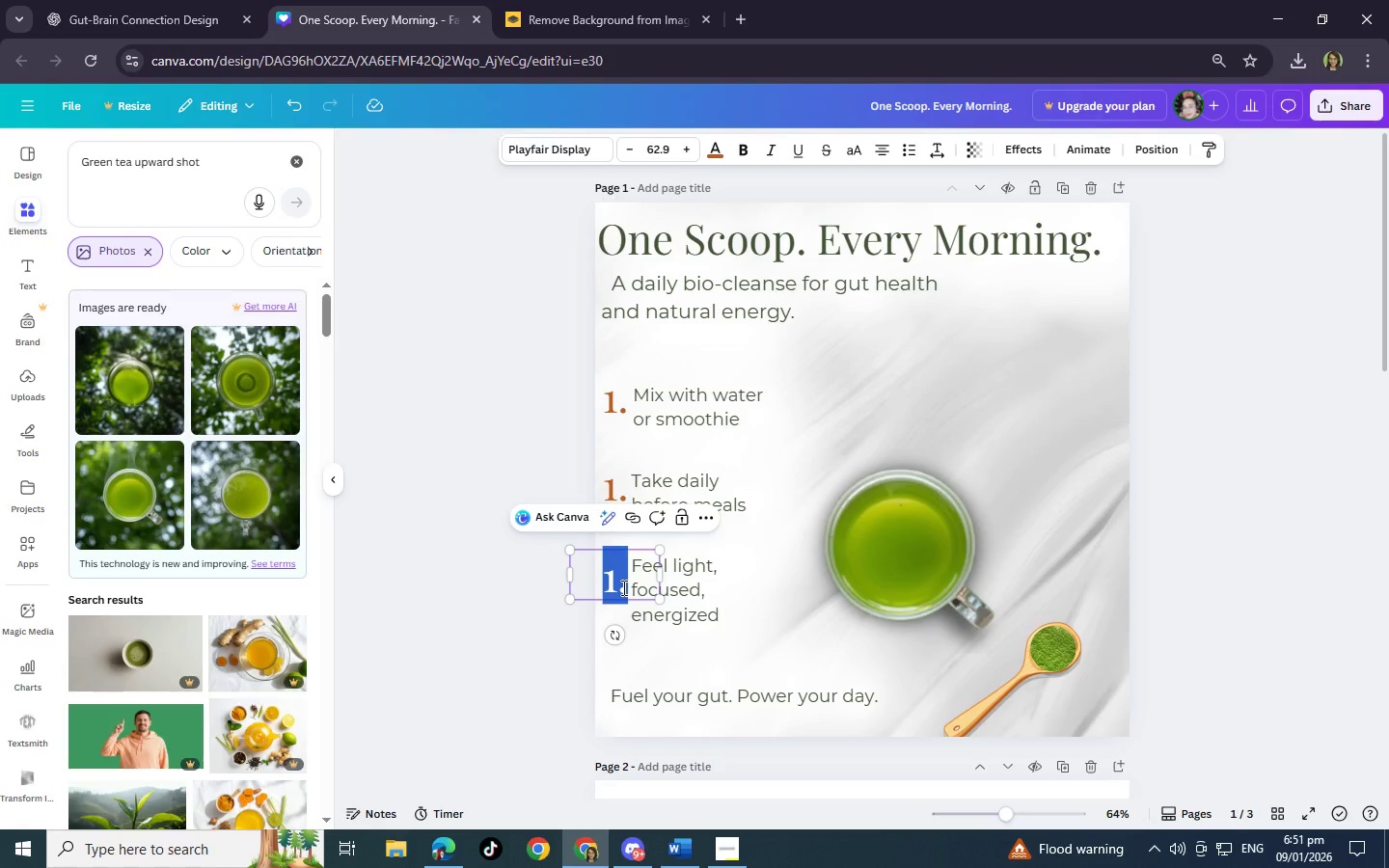 
key(3)
 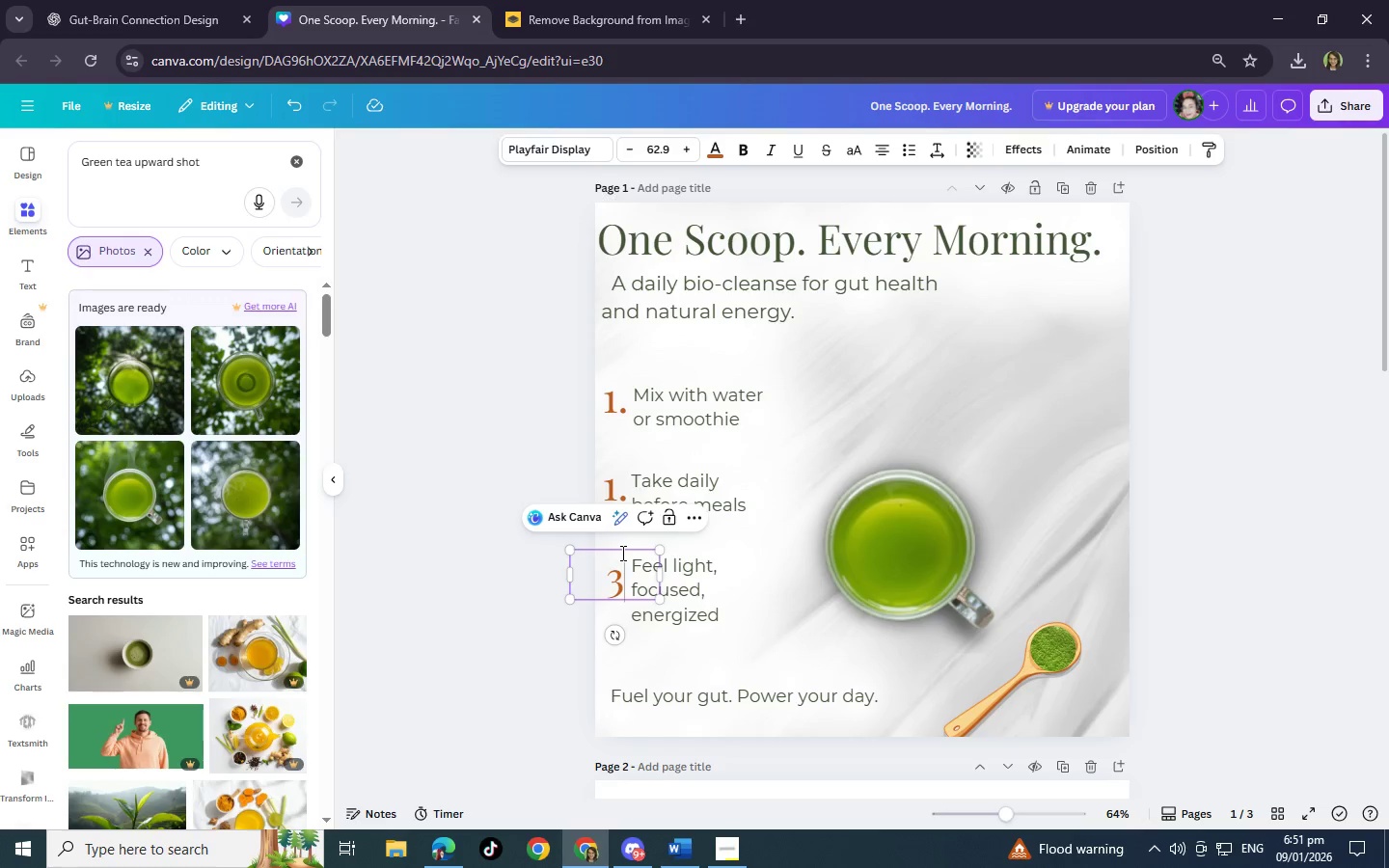 
key(Period)
 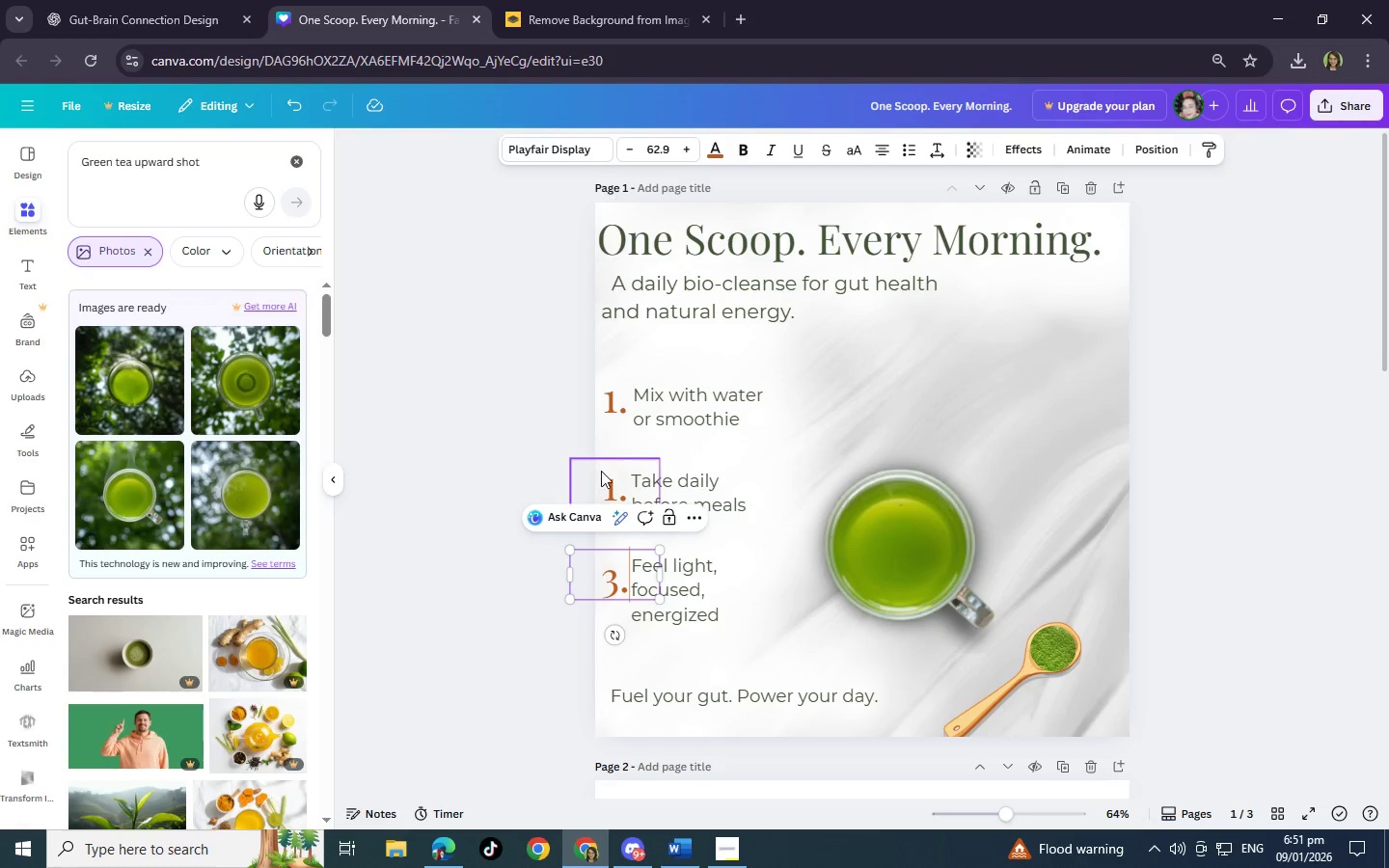 
double_click([611, 475])
 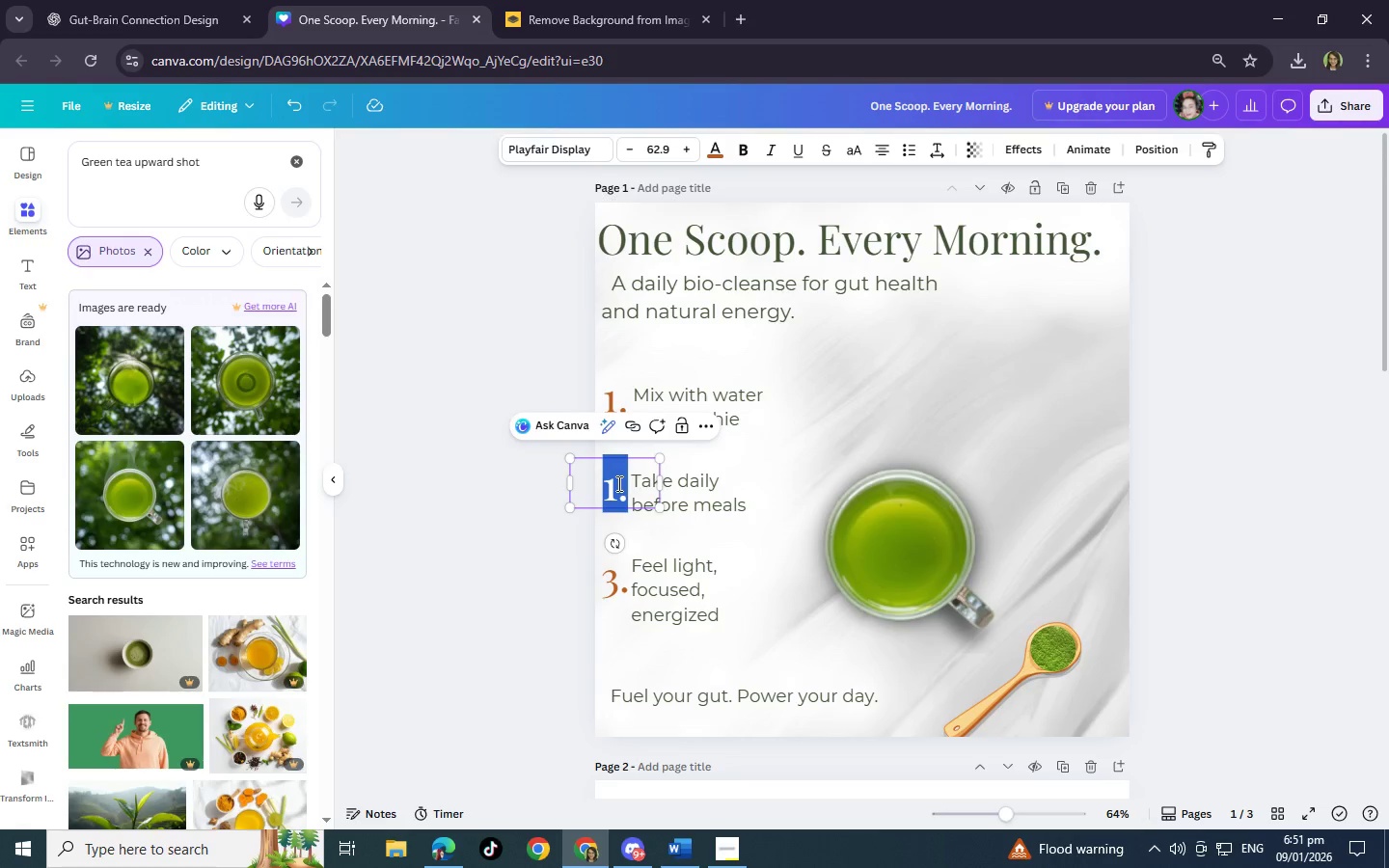 
key(2)
 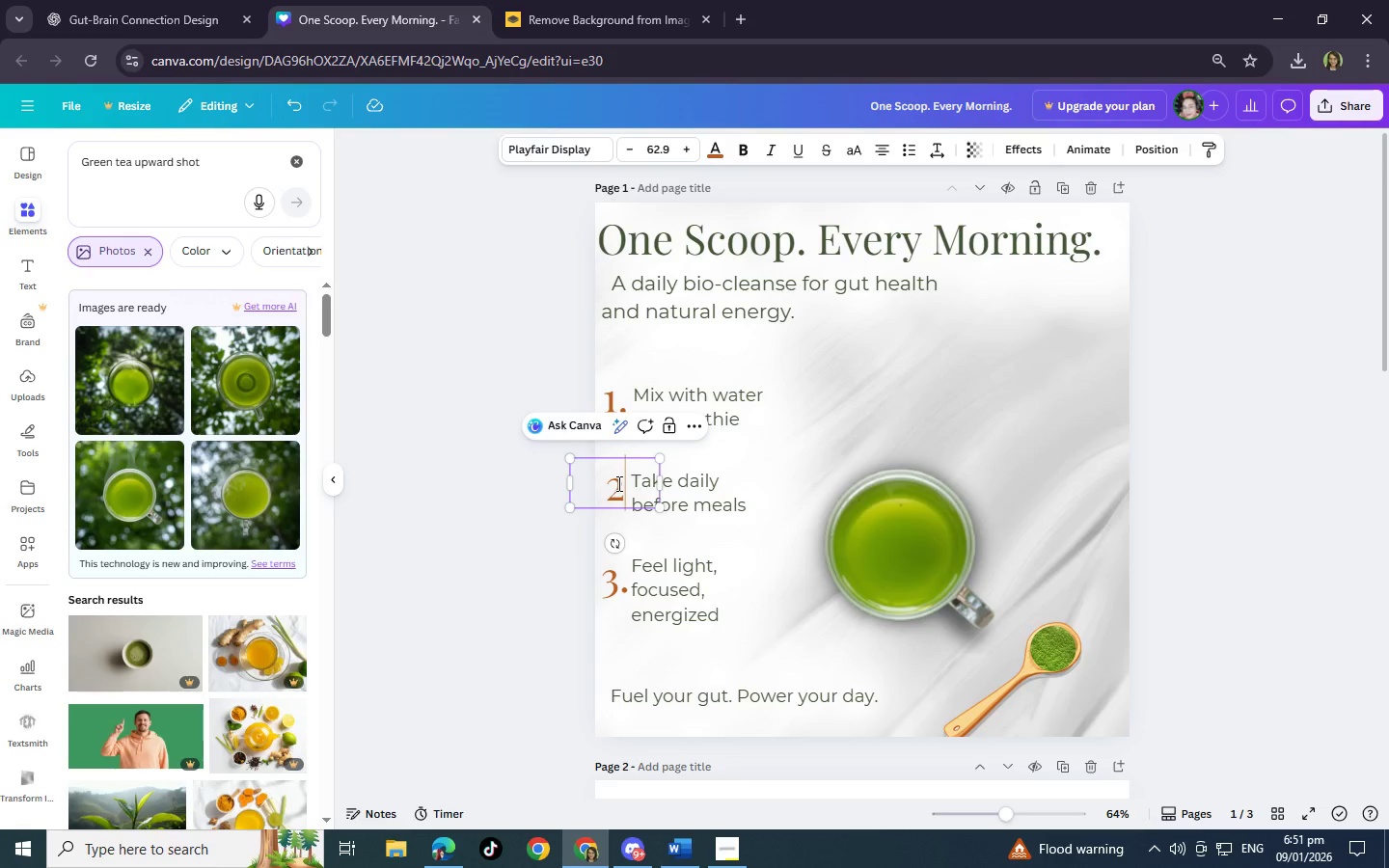 
key(Period)
 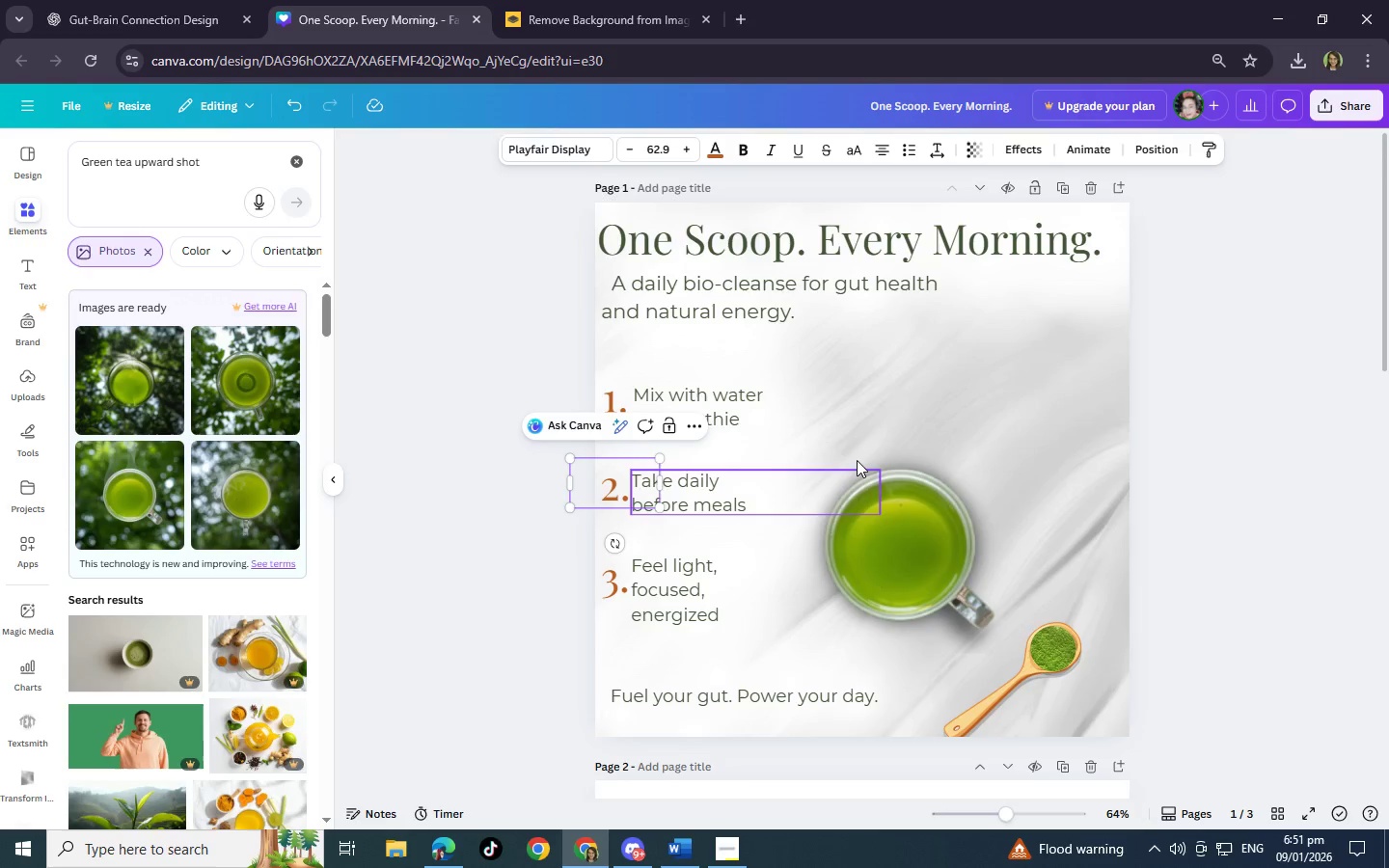 
left_click([906, 409])
 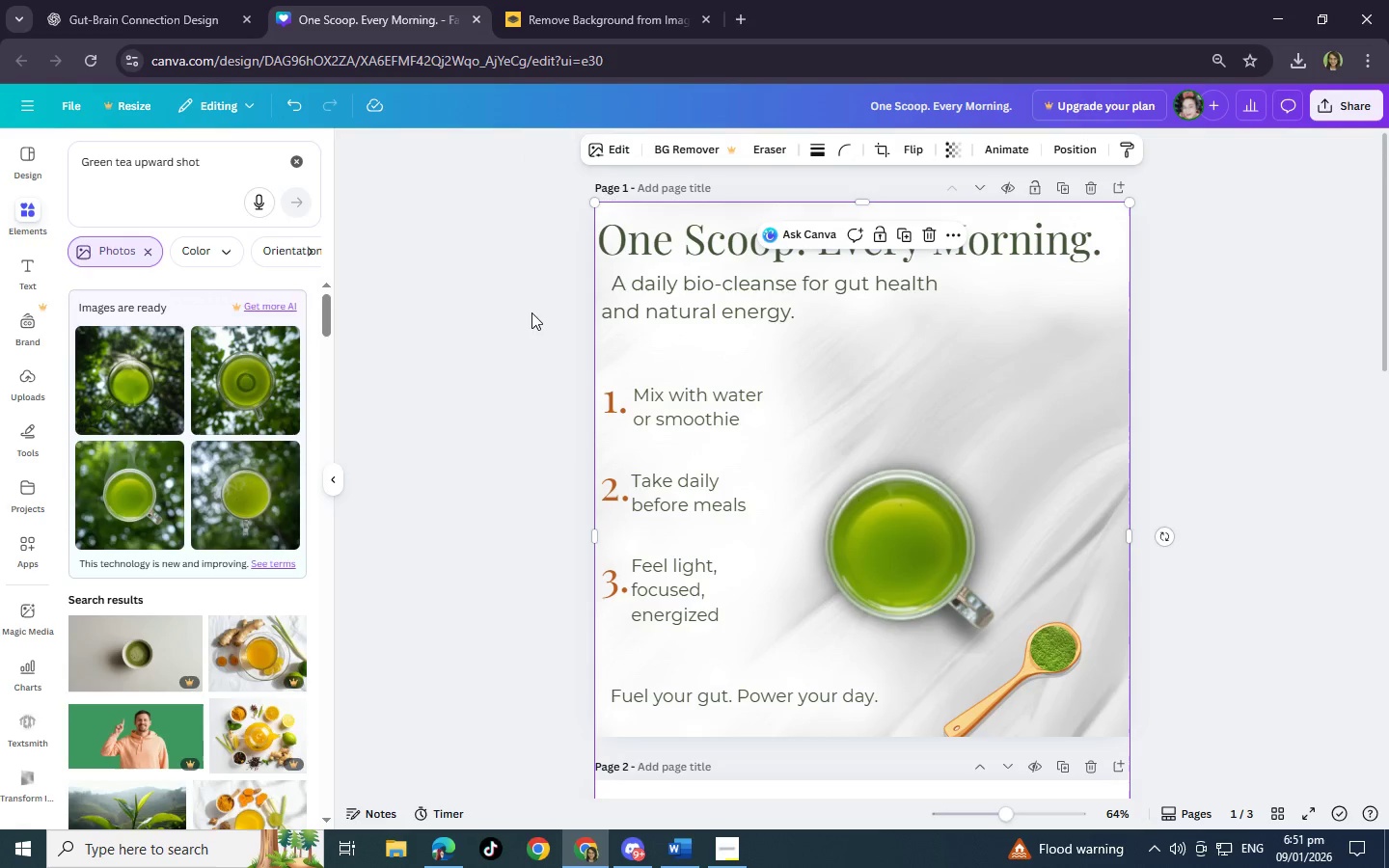 
left_click([613, 395])
 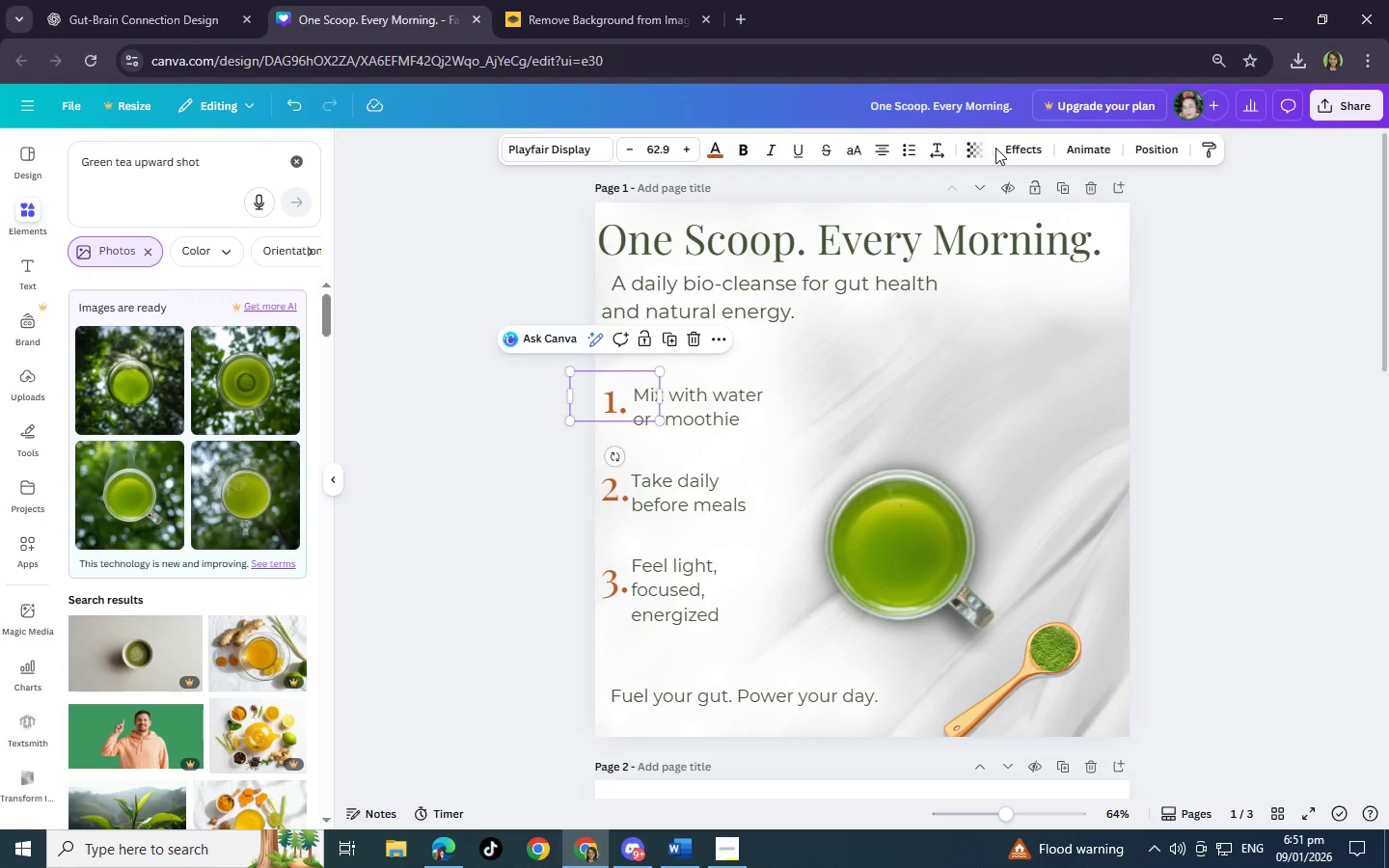 
left_click([978, 142])
 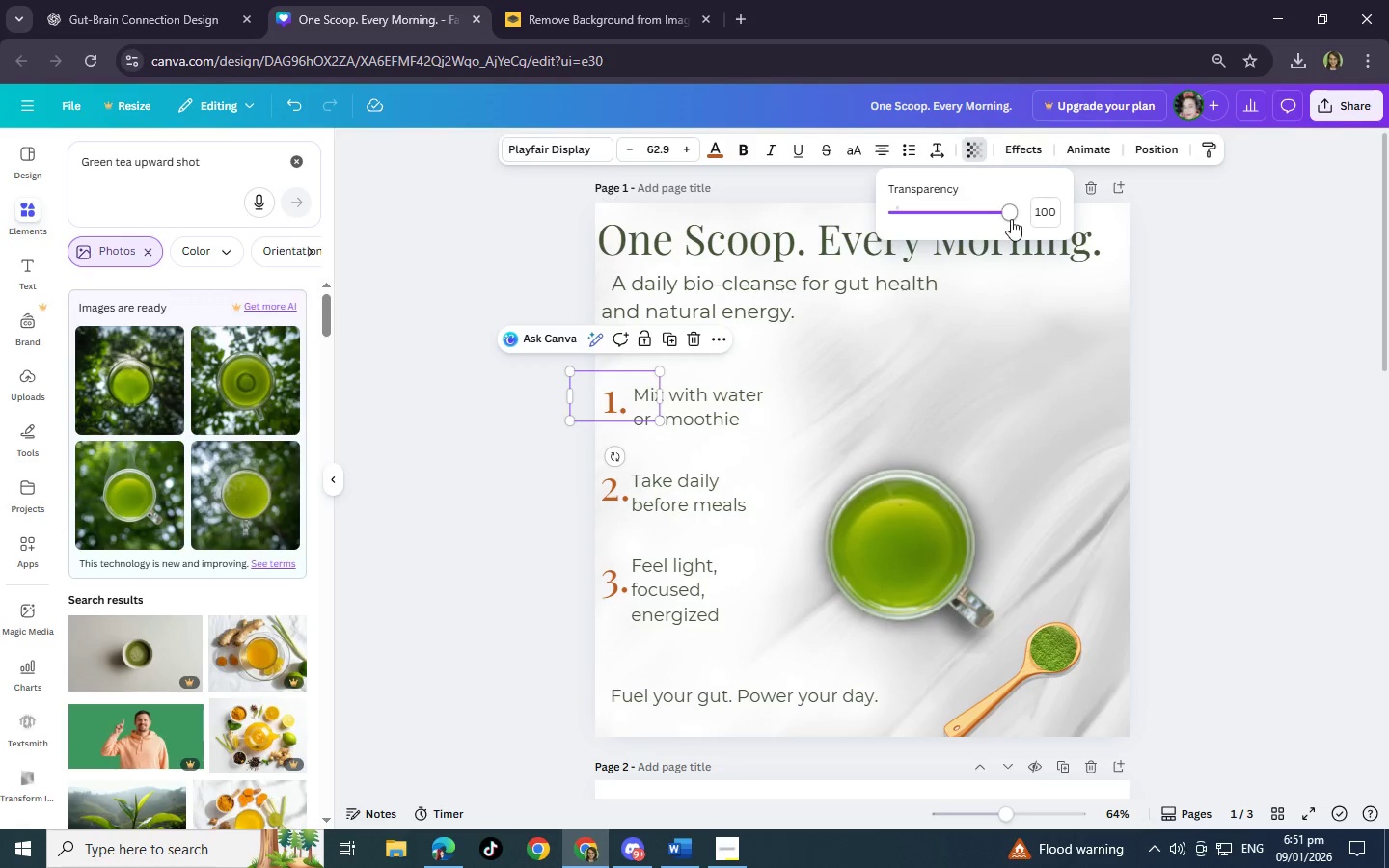 
left_click_drag(start_coordinate=[1011, 219], to_coordinate=[987, 221])
 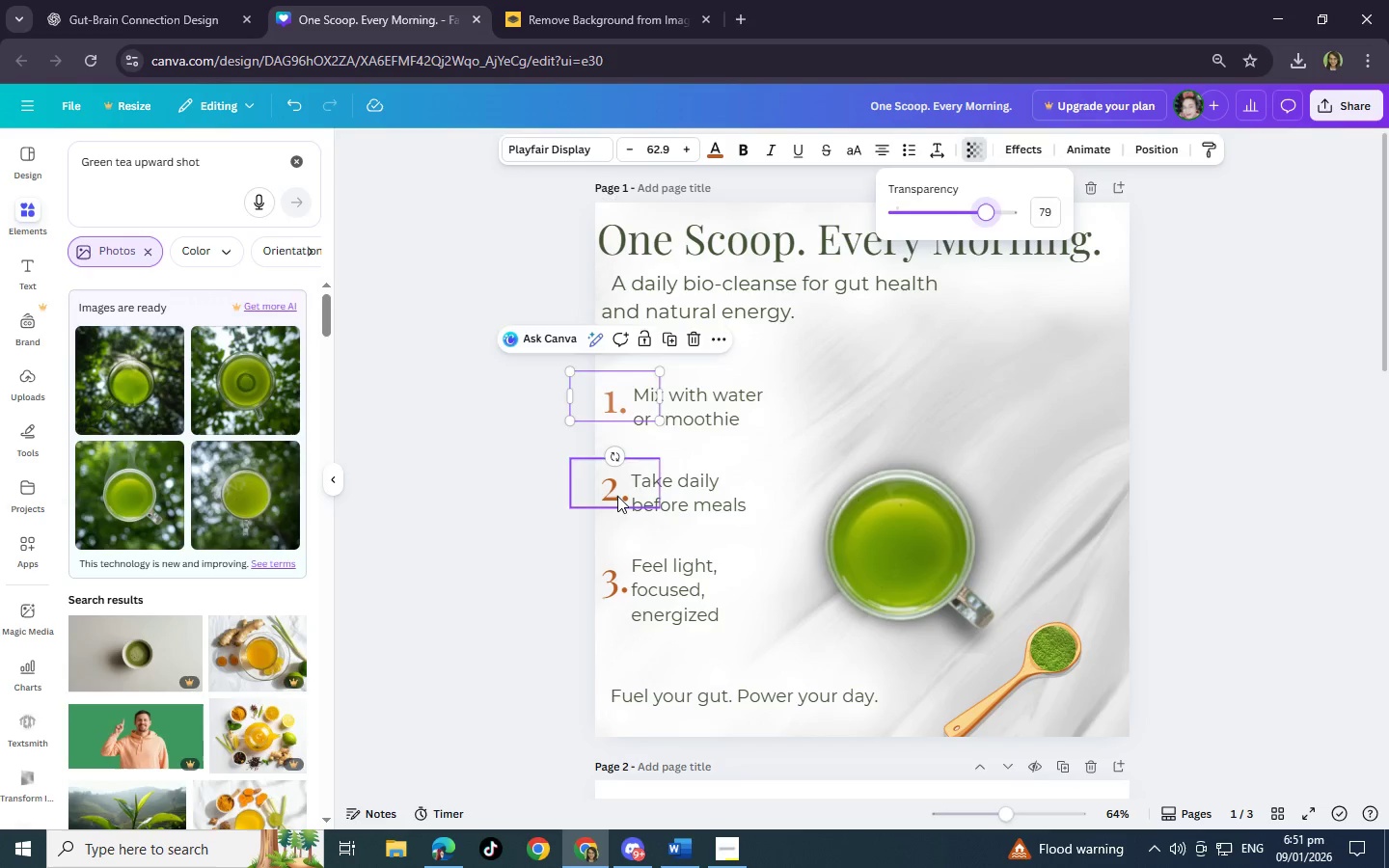 
left_click([617, 496])
 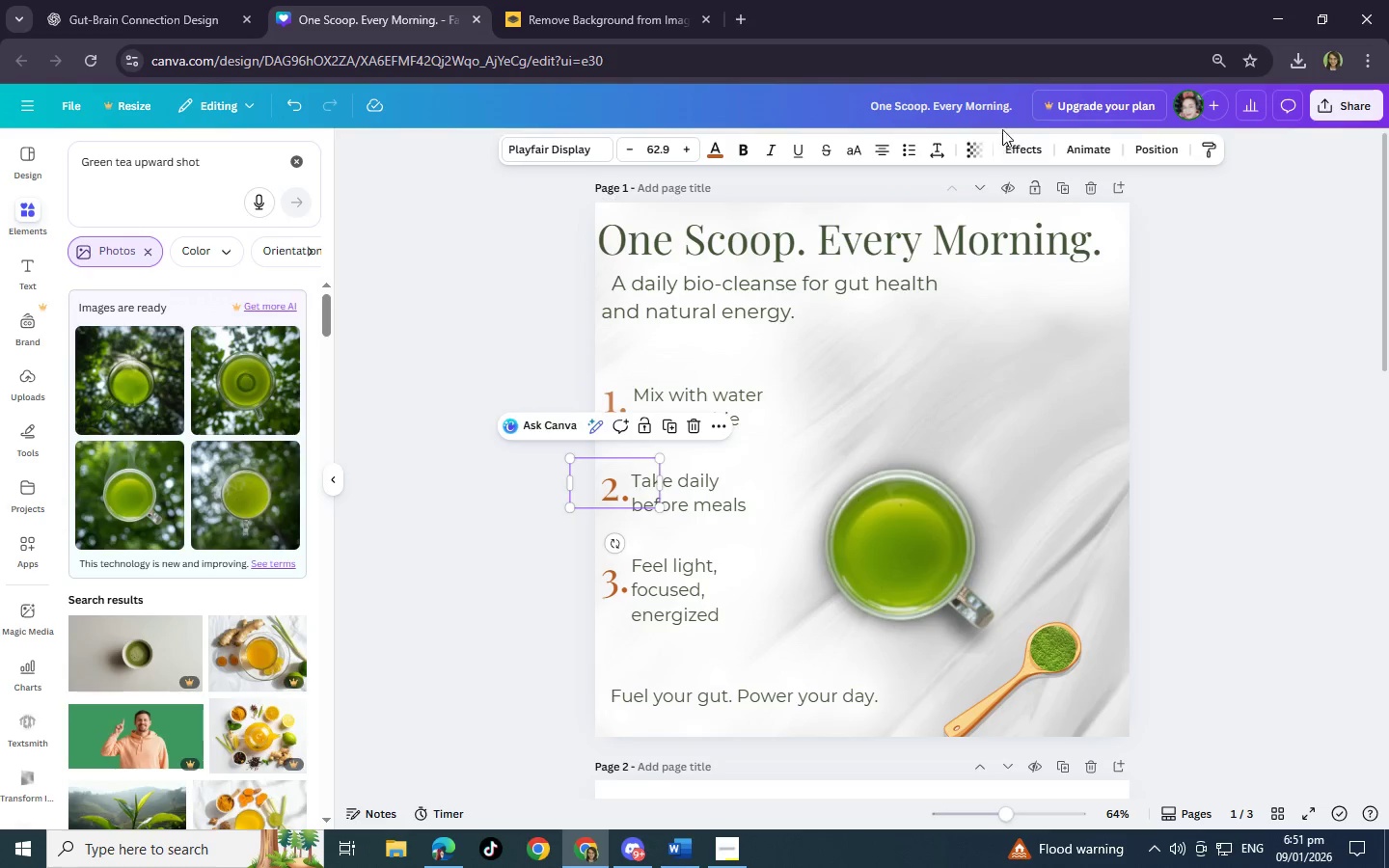 
left_click([983, 144])
 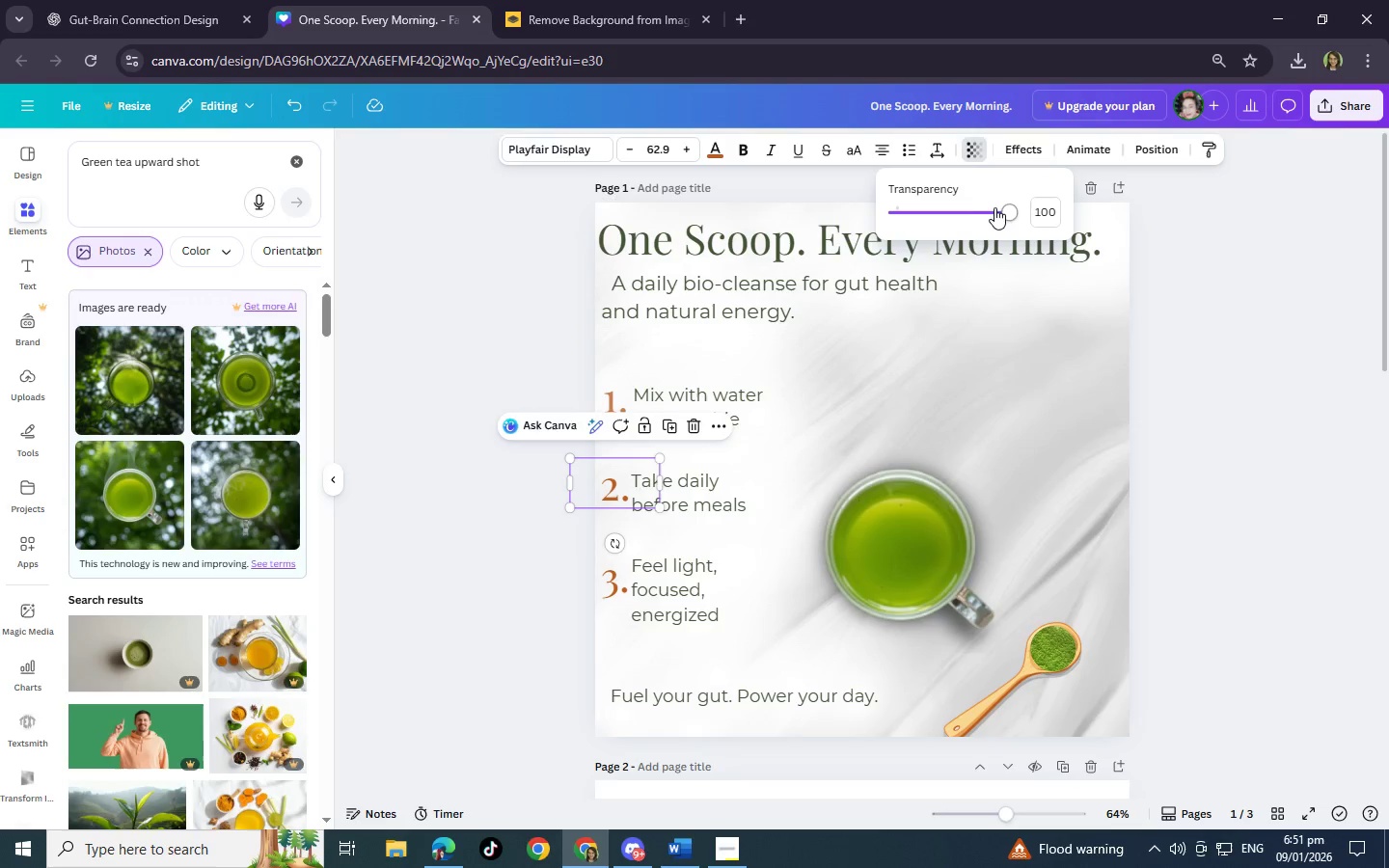 
left_click_drag(start_coordinate=[1001, 206], to_coordinate=[977, 213])
 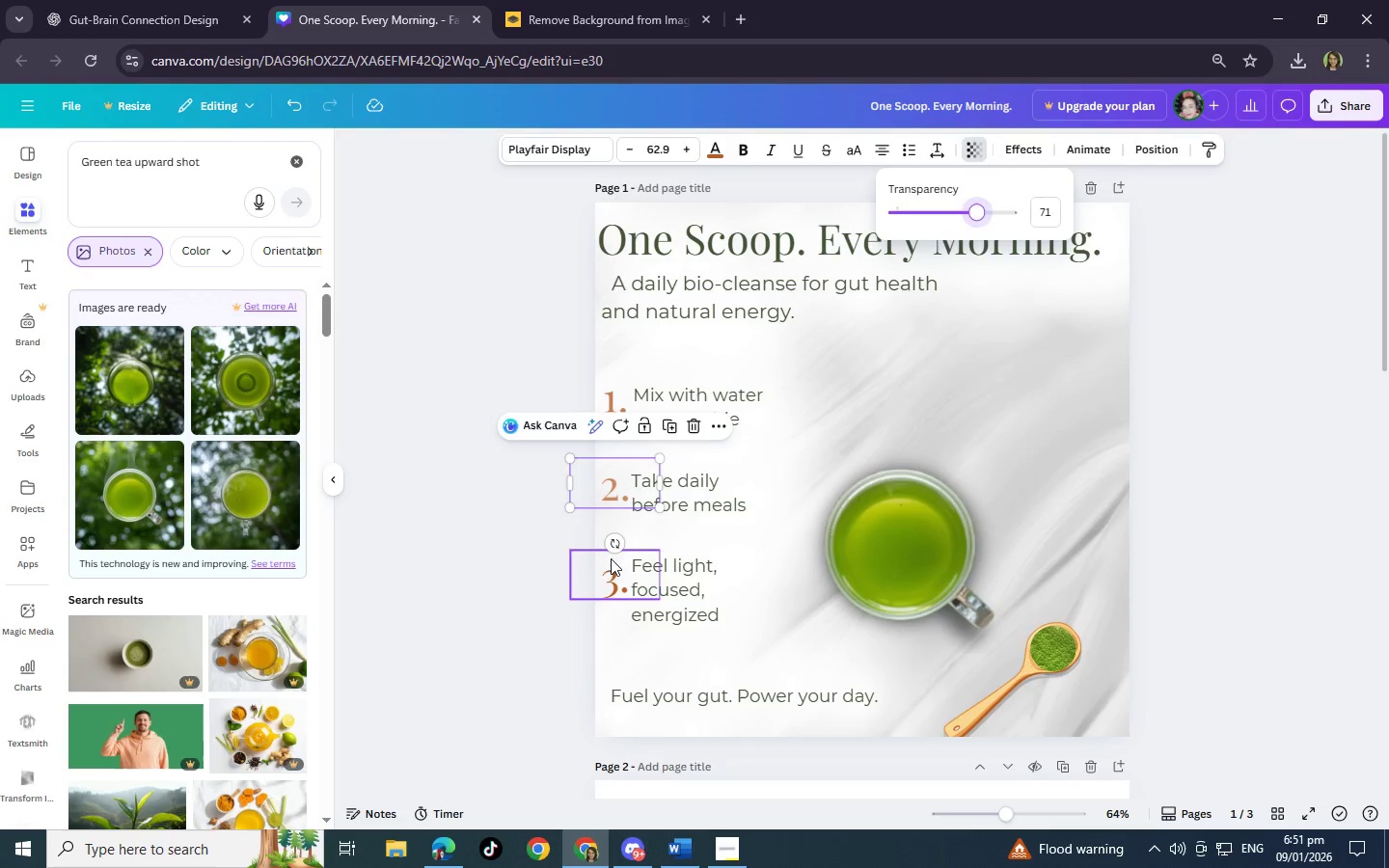 
left_click([608, 570])
 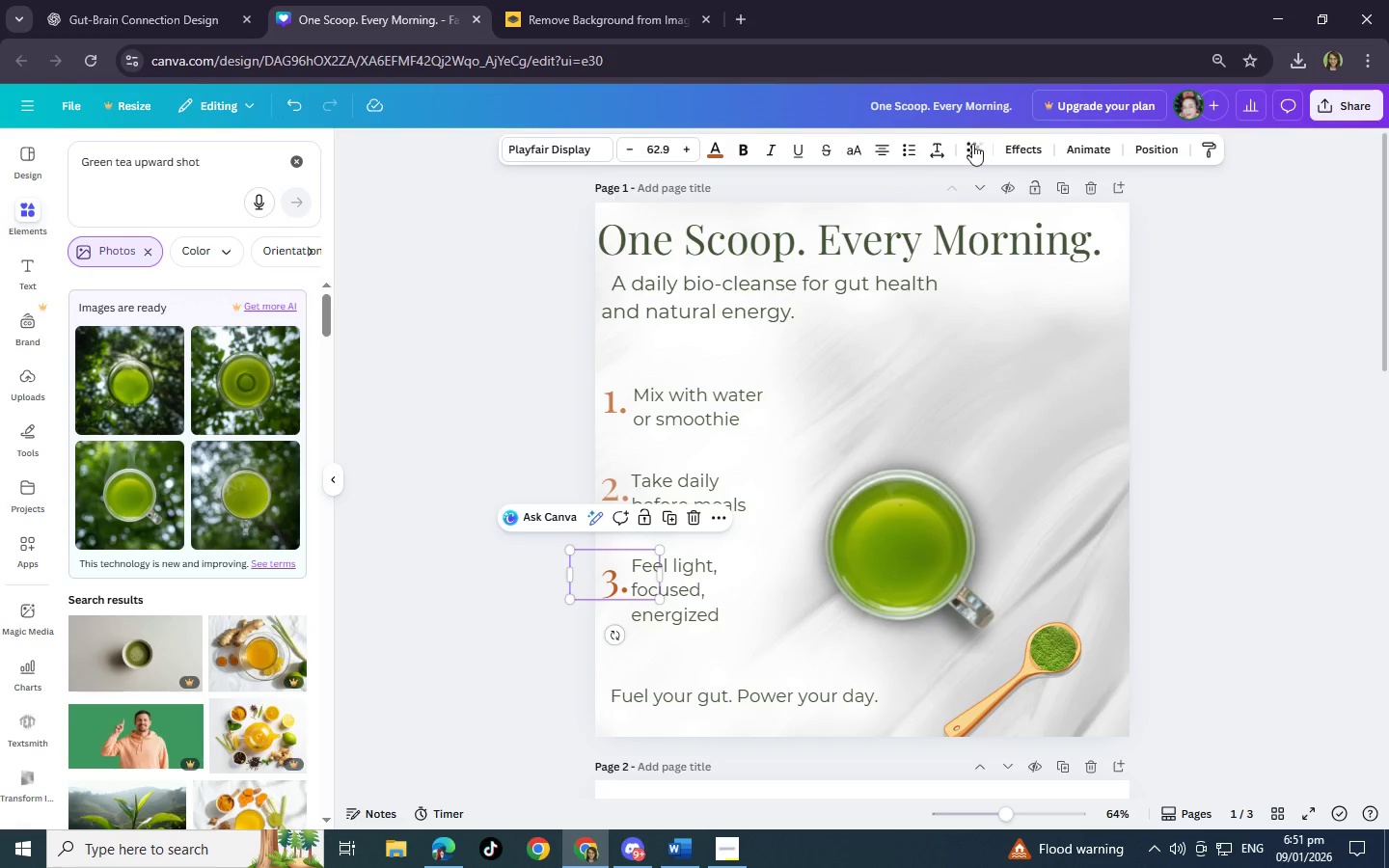 
left_click([975, 143])
 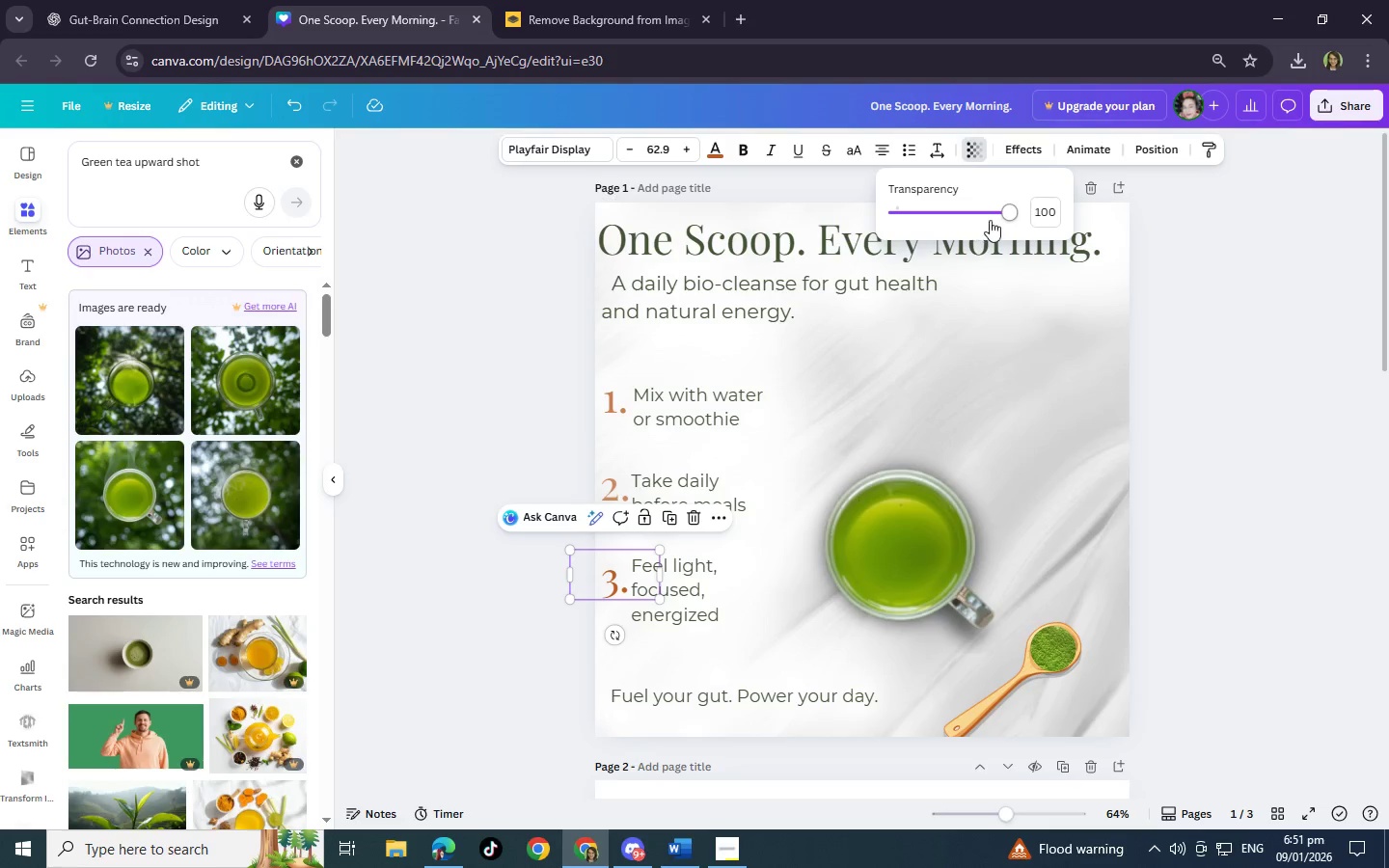 
left_click_drag(start_coordinate=[993, 220], to_coordinate=[976, 218])
 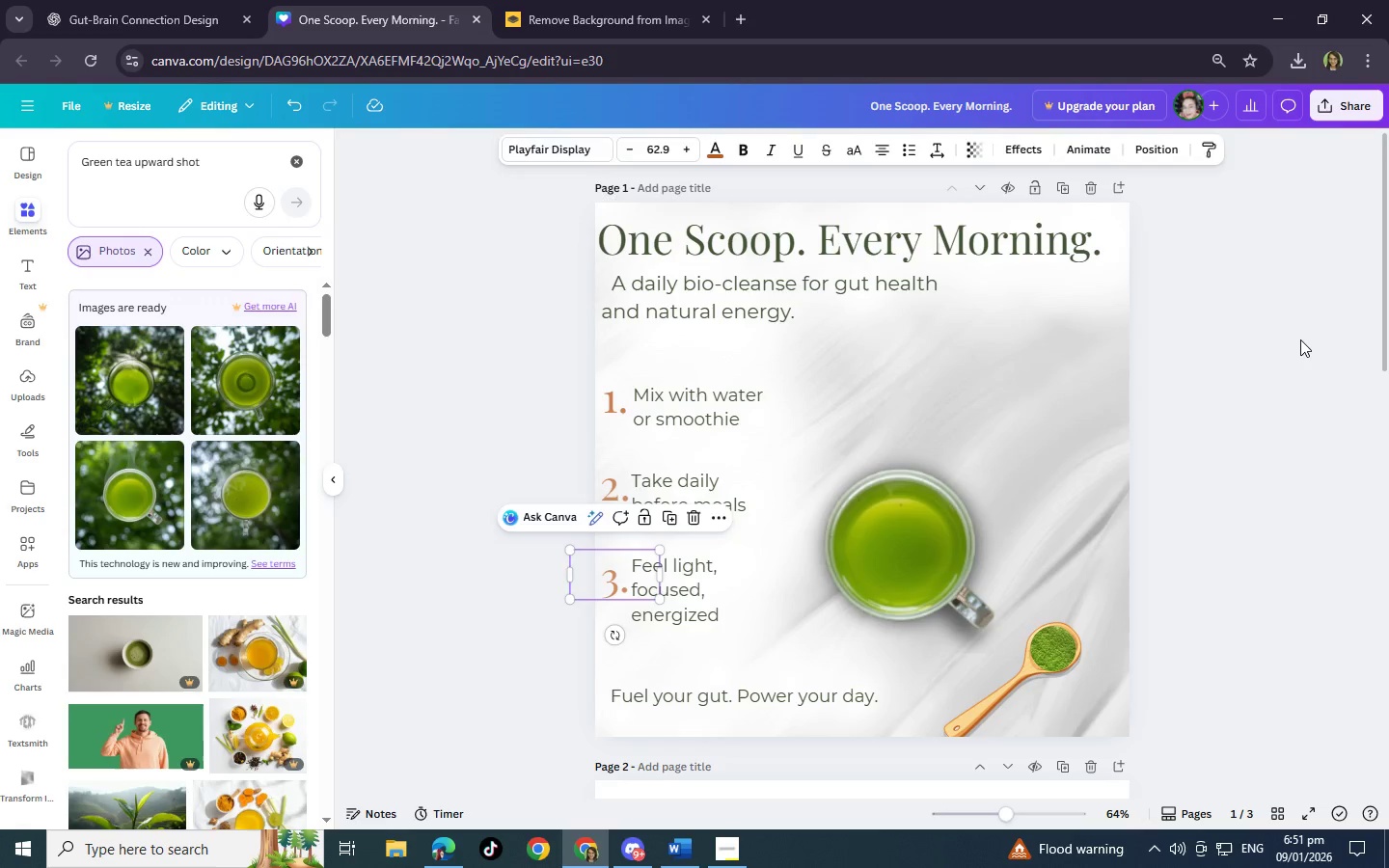 
double_click([1300, 339])
 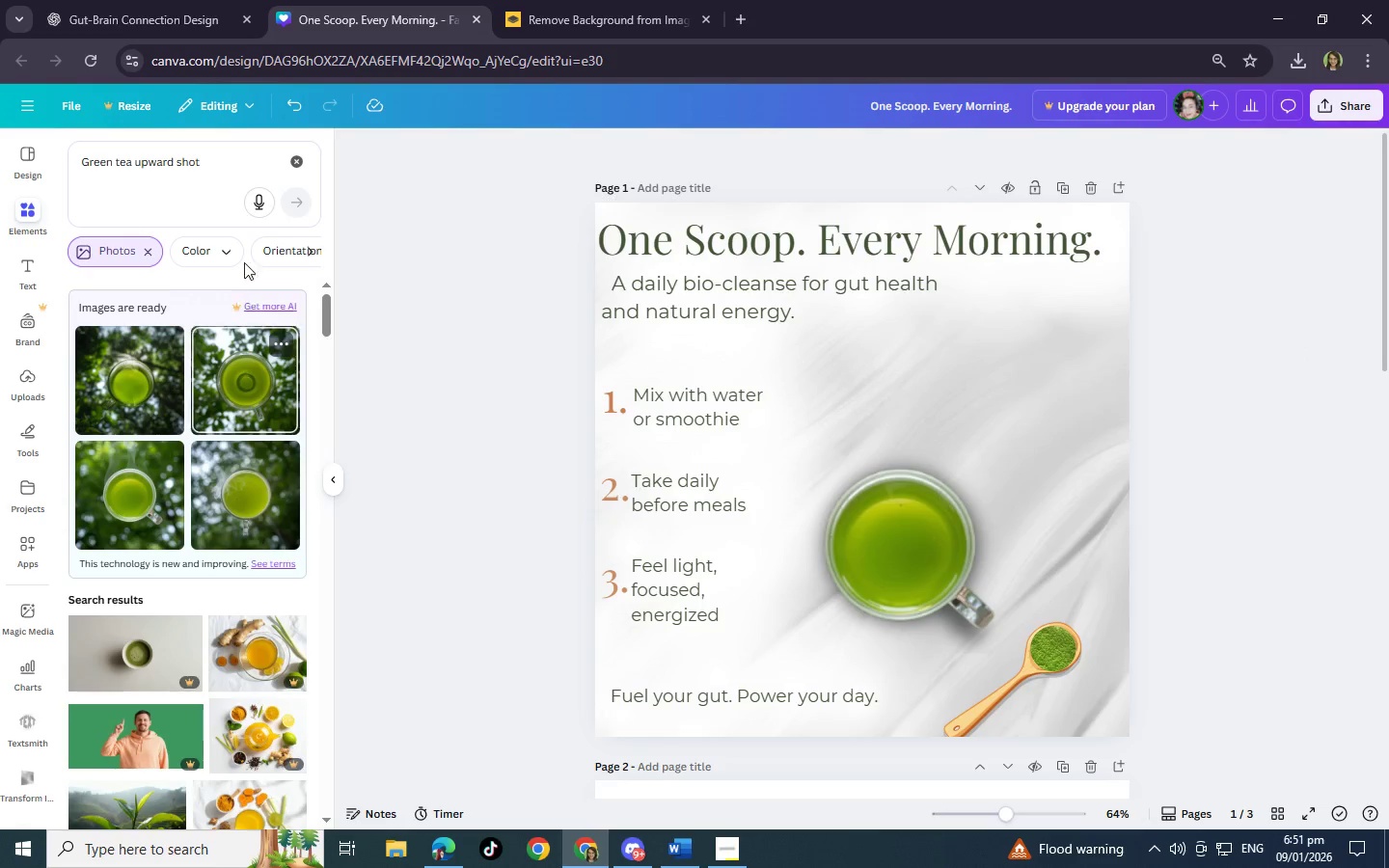 
left_click([299, 159])
 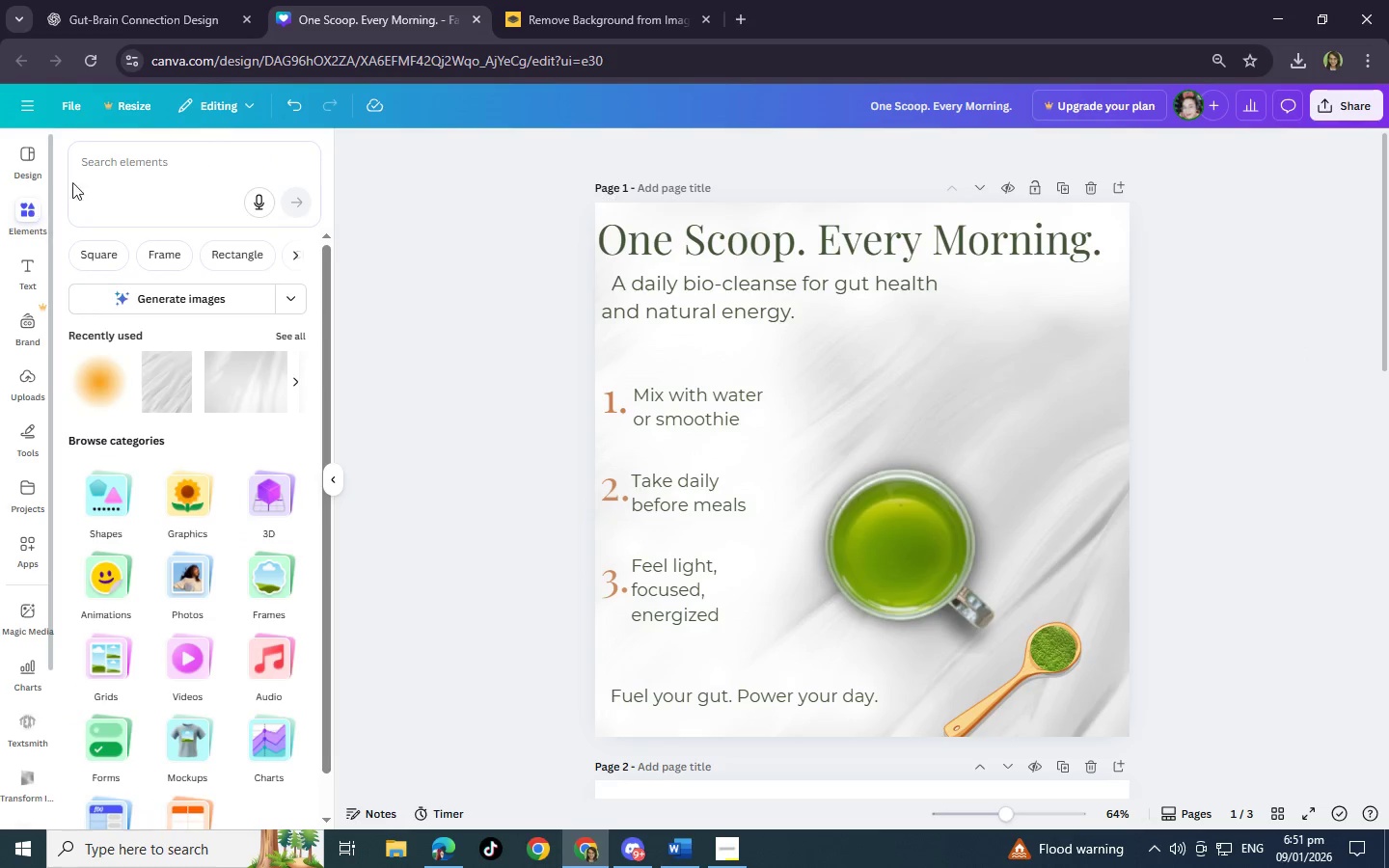 
left_click([171, 161])
 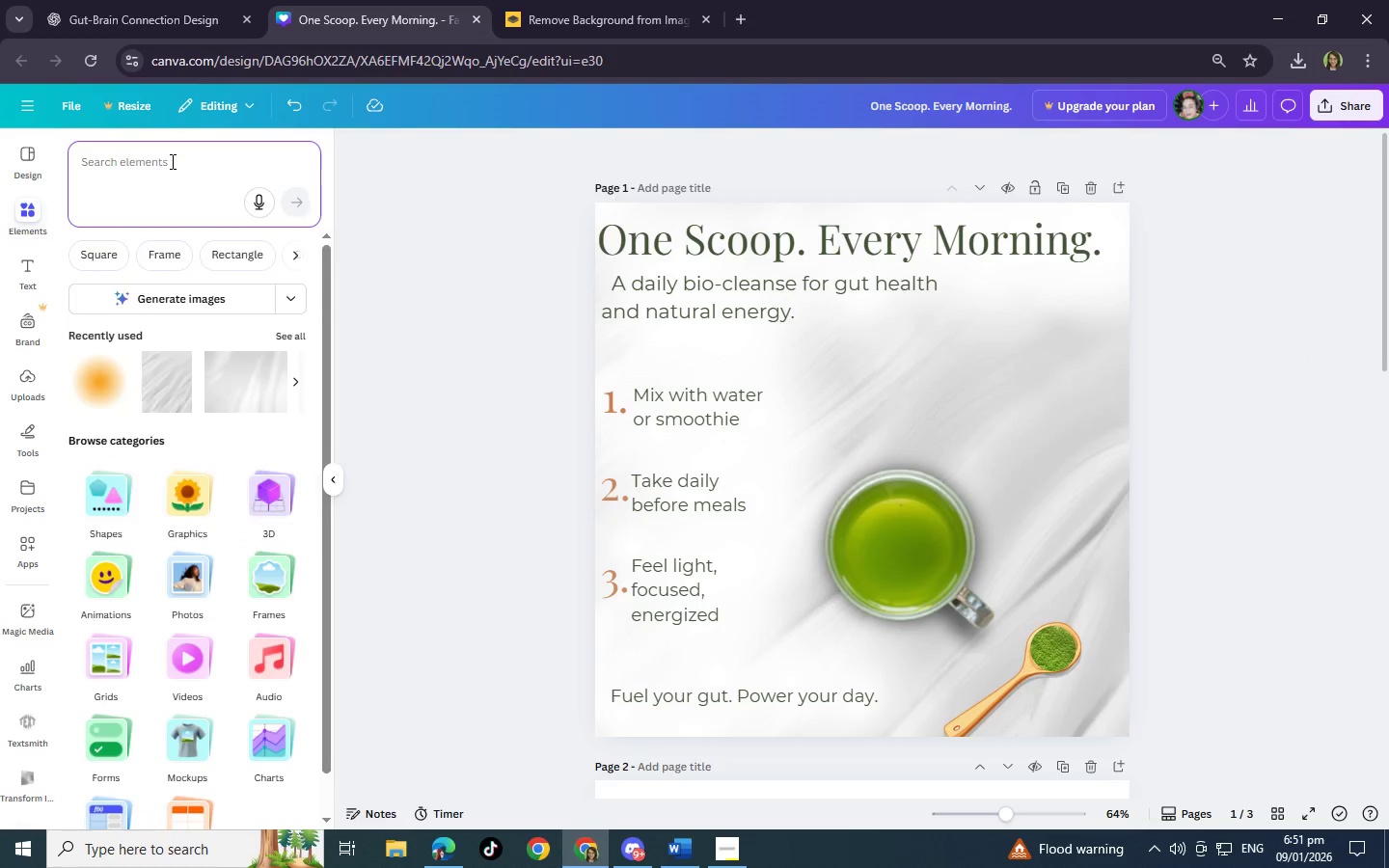 
type(liun)
key(Backspace)
key(Backspace)
type(ne)
 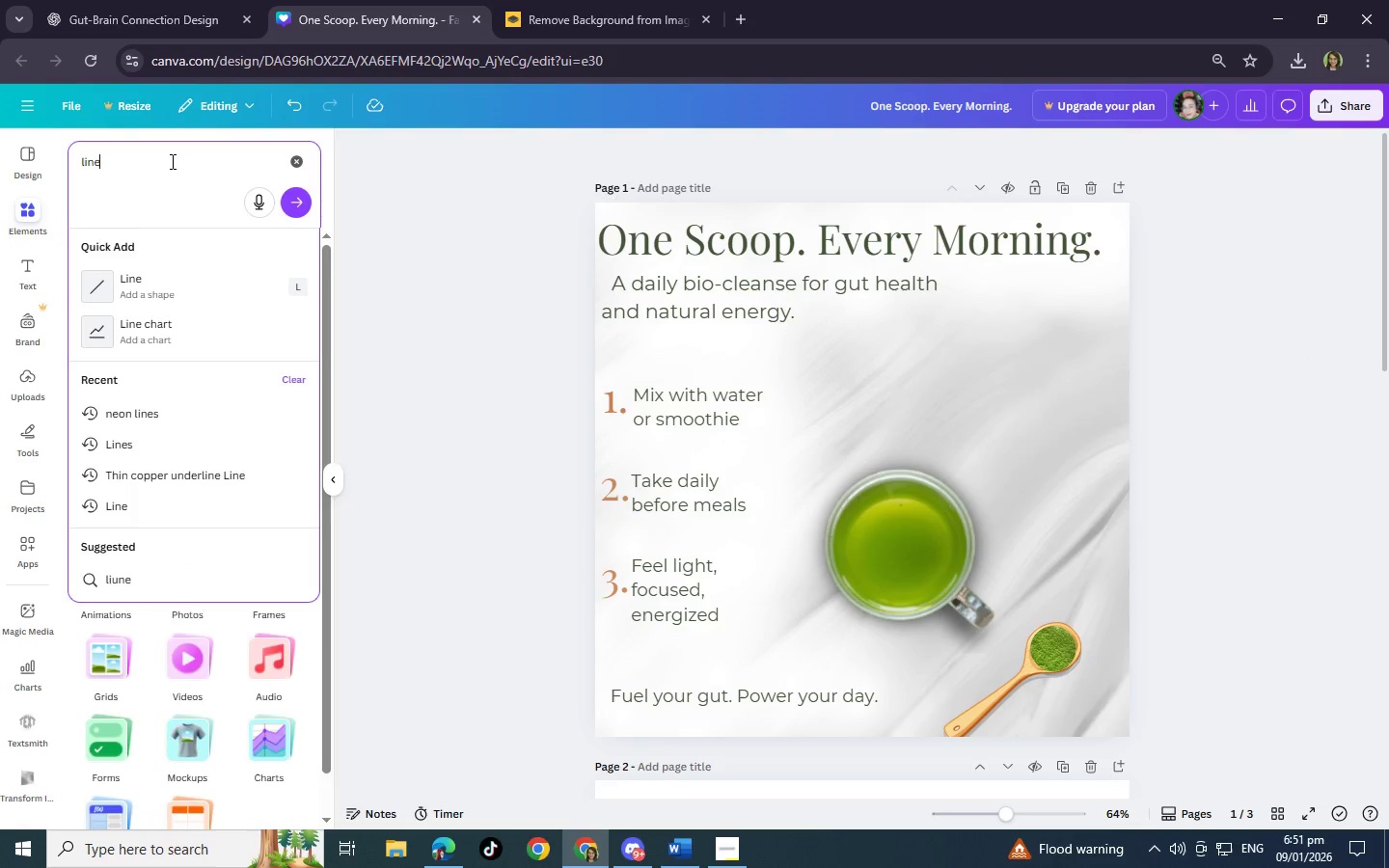 
key(Enter)
 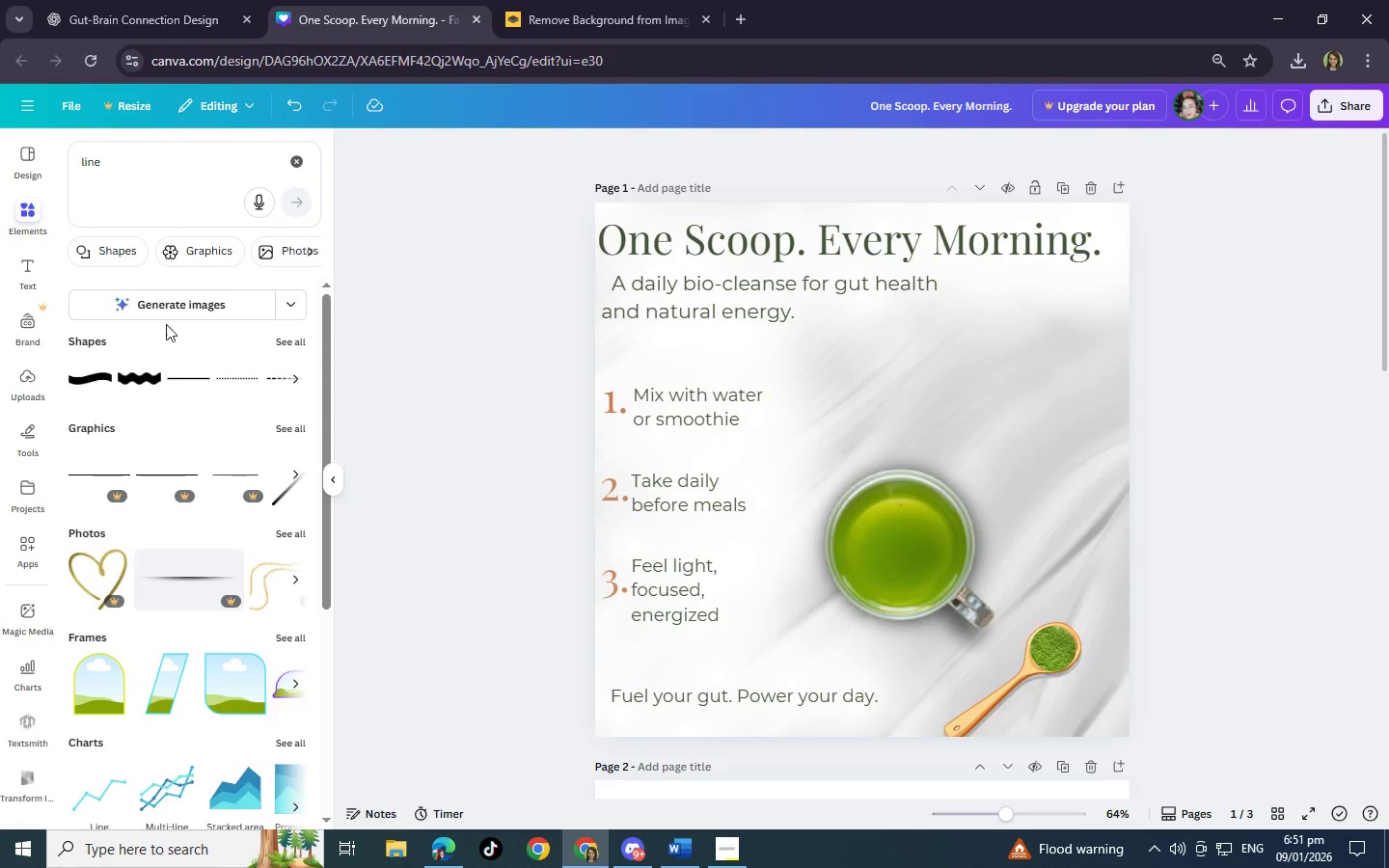 
left_click([196, 386])
 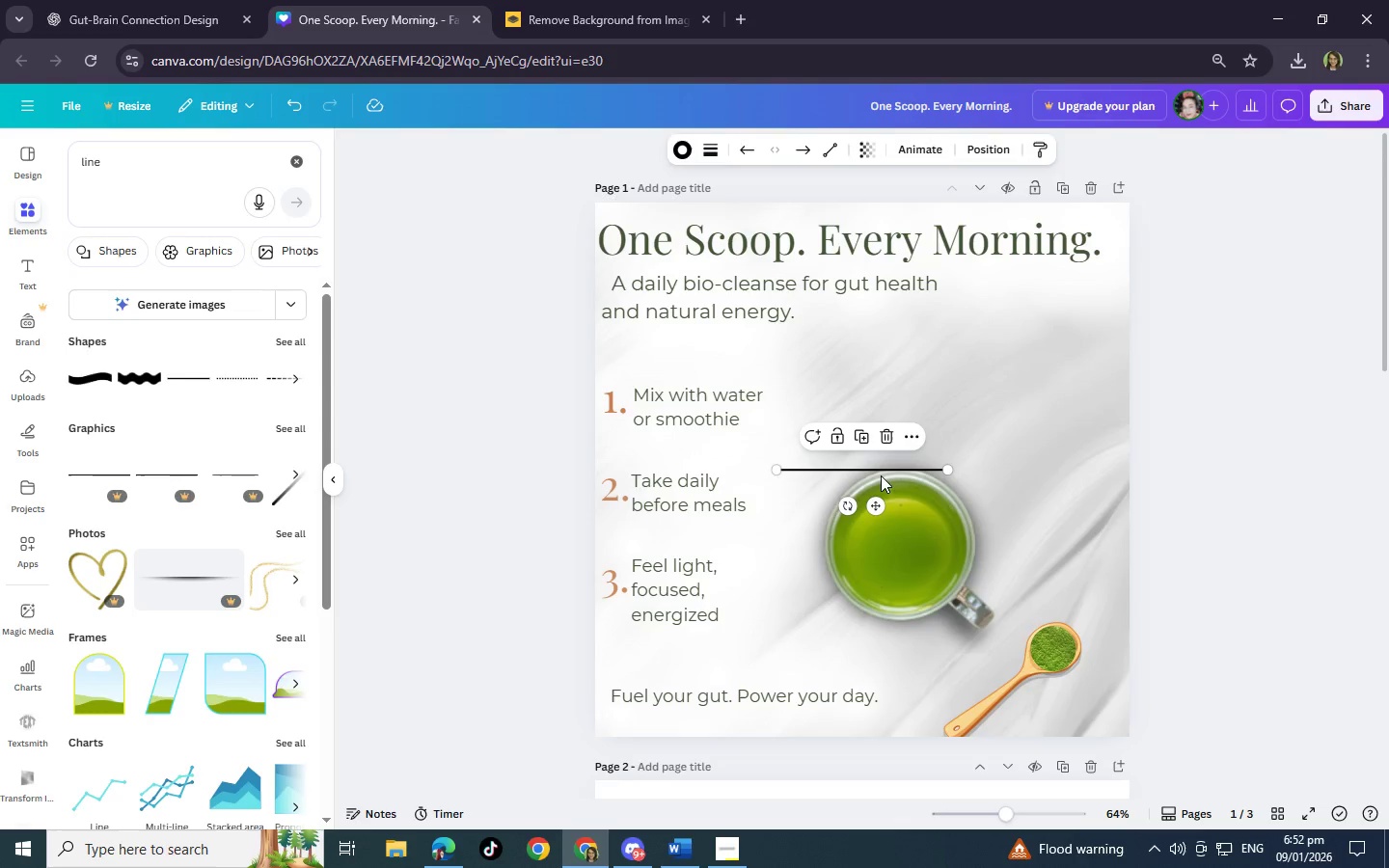 
left_click_drag(start_coordinate=[873, 475], to_coordinate=[713, 363])
 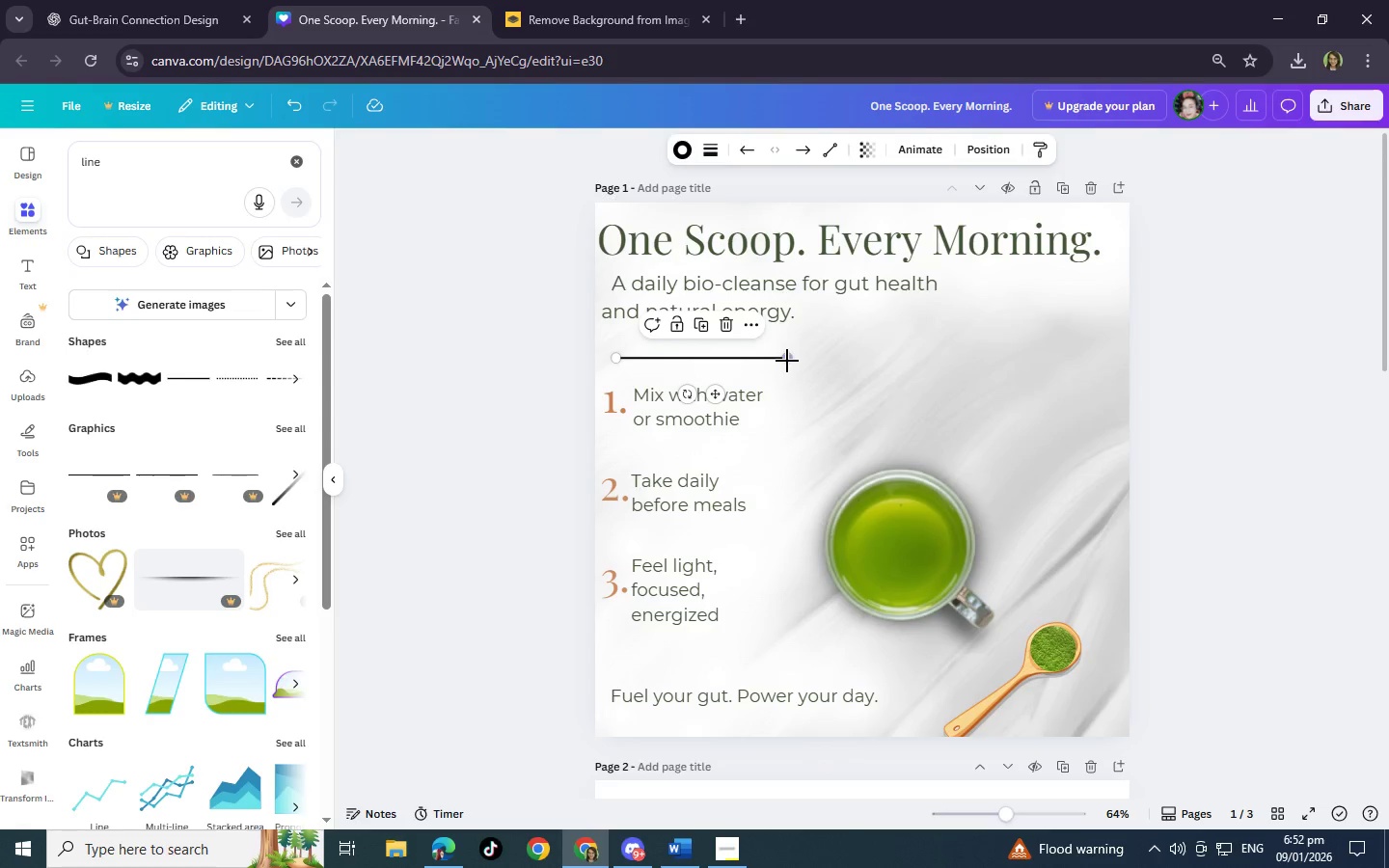 
left_click_drag(start_coordinate=[787, 361], to_coordinate=[831, 362])
 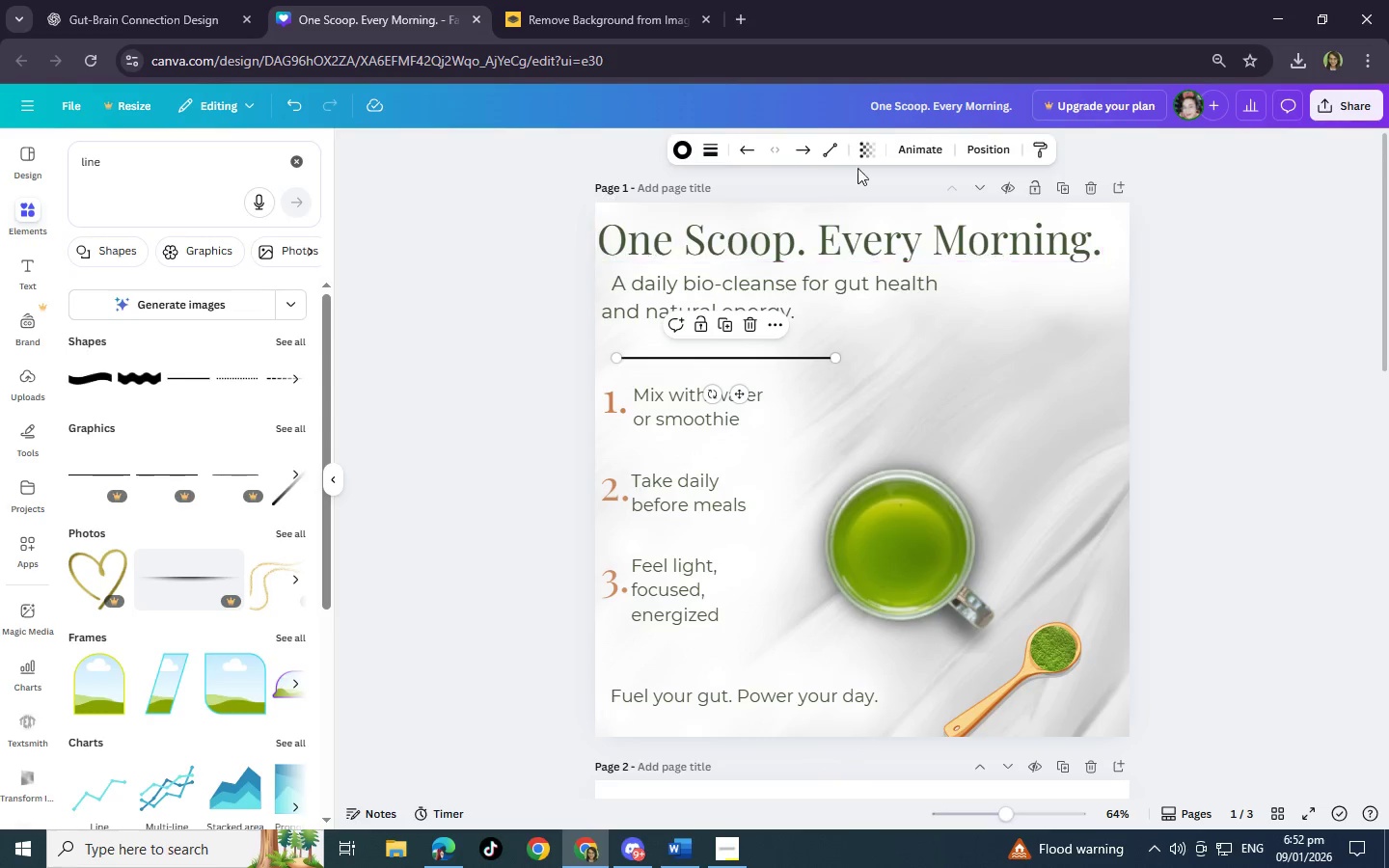 
left_click([861, 158])
 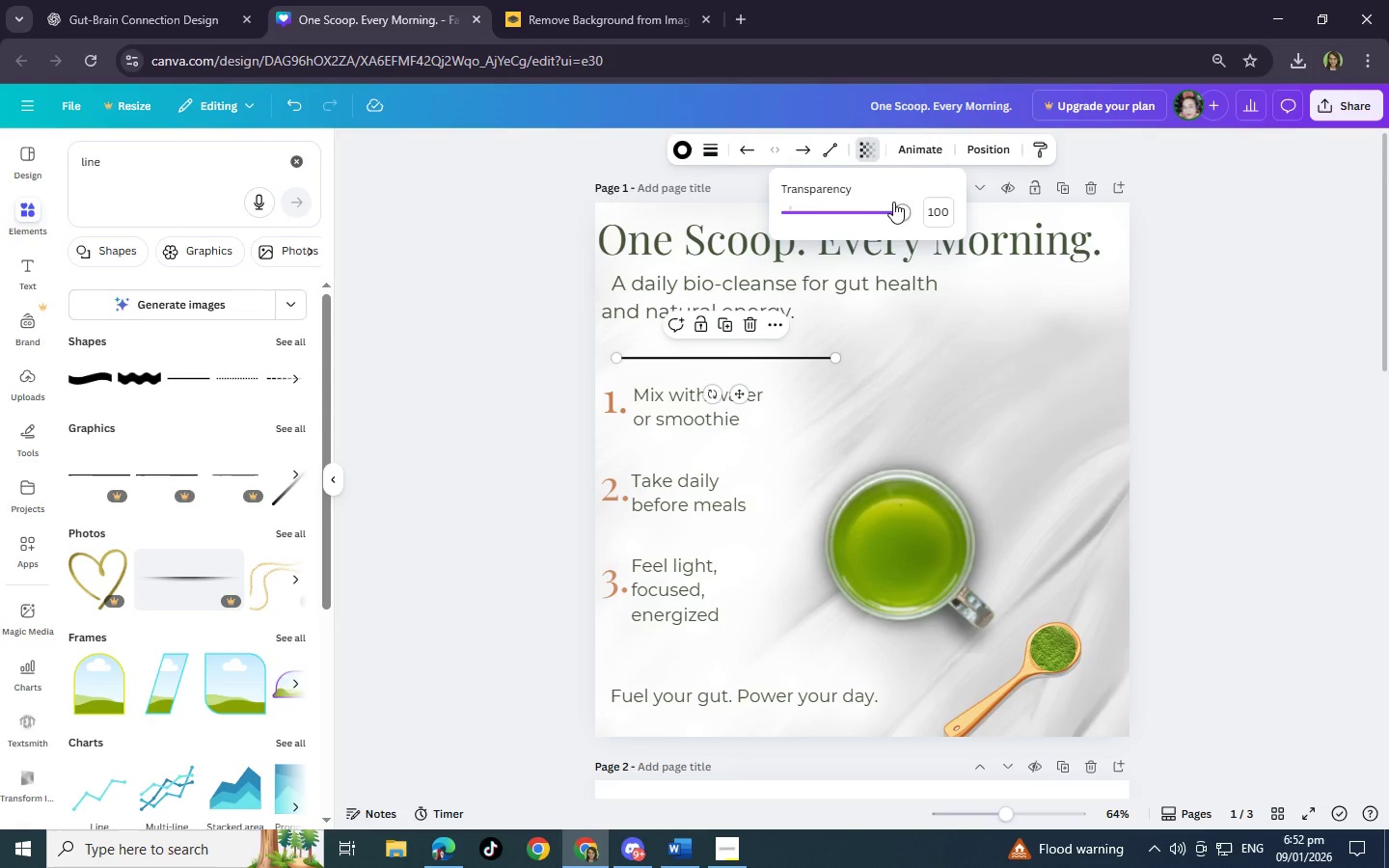 
left_click_drag(start_coordinate=[896, 204], to_coordinate=[821, 219])
 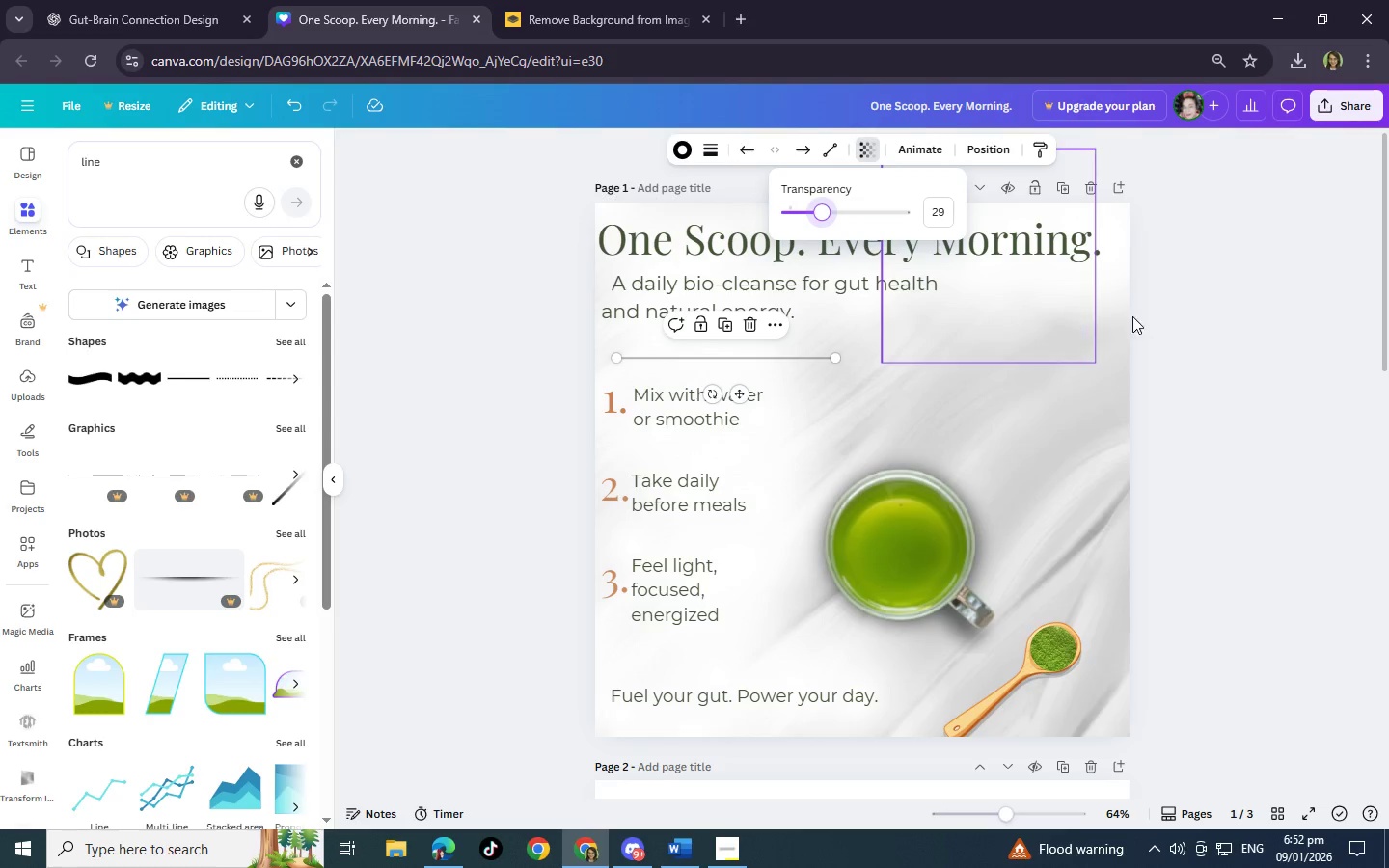 
left_click([1225, 320])
 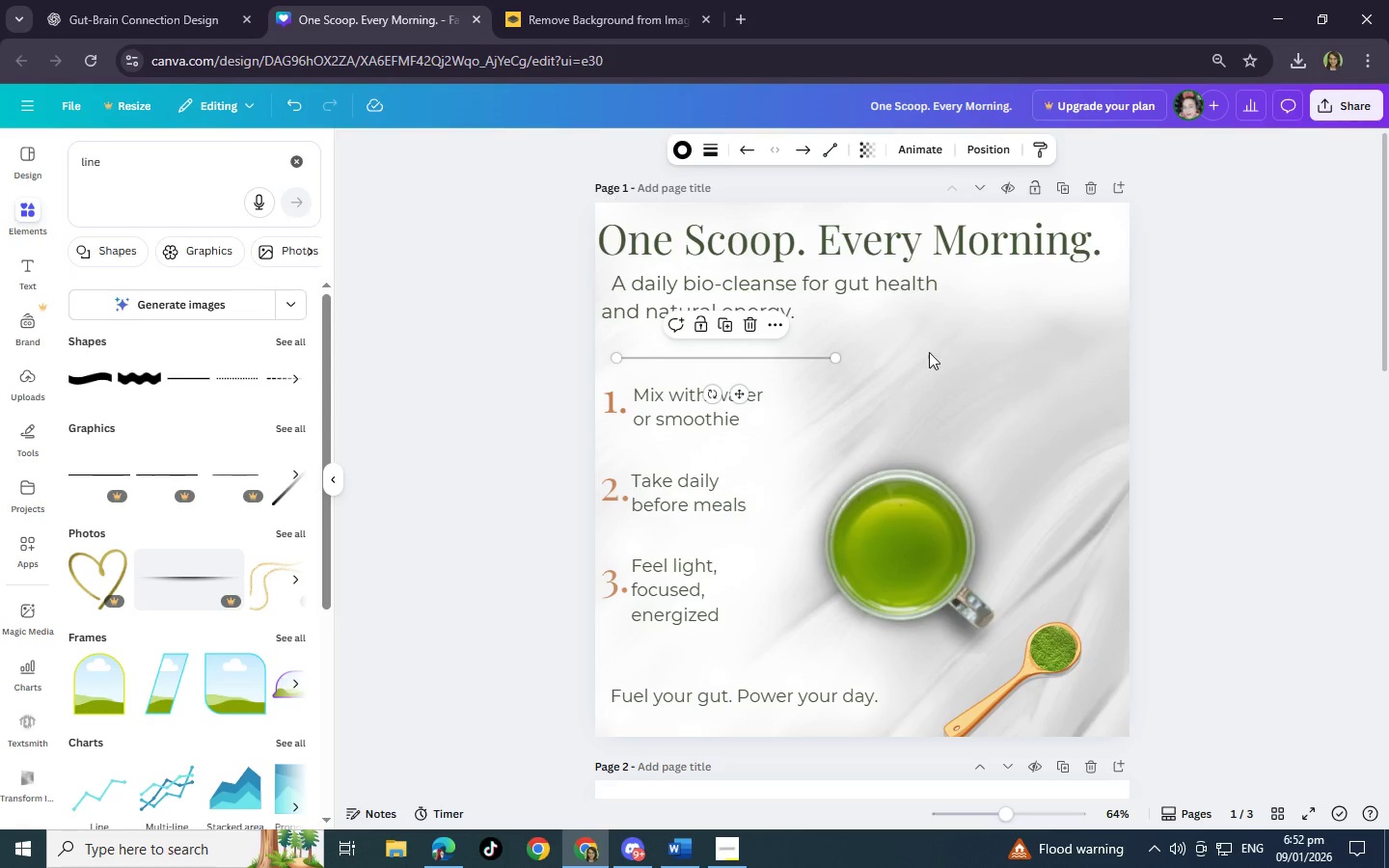 
key(Control+C)
 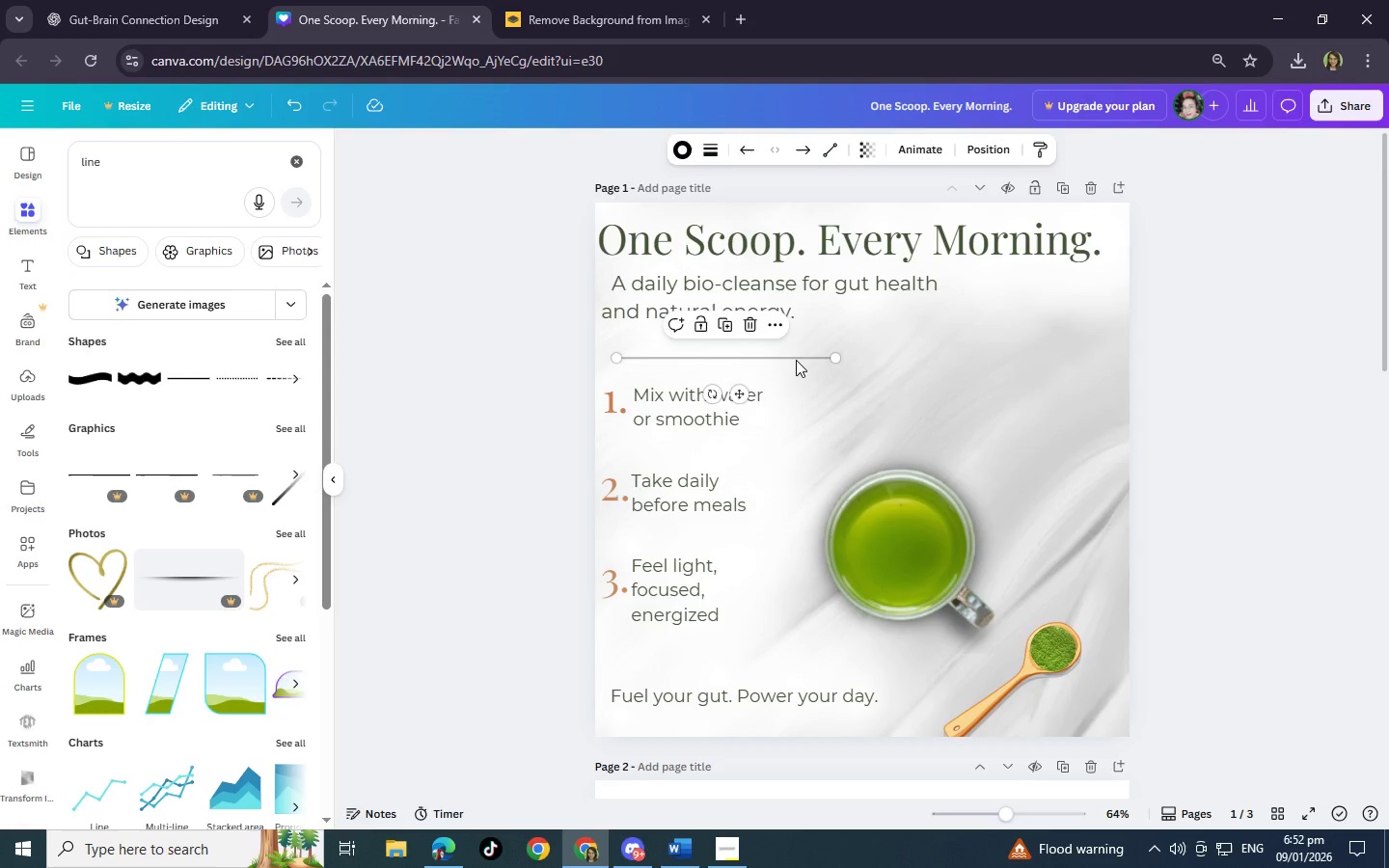 
key(Control+V)
 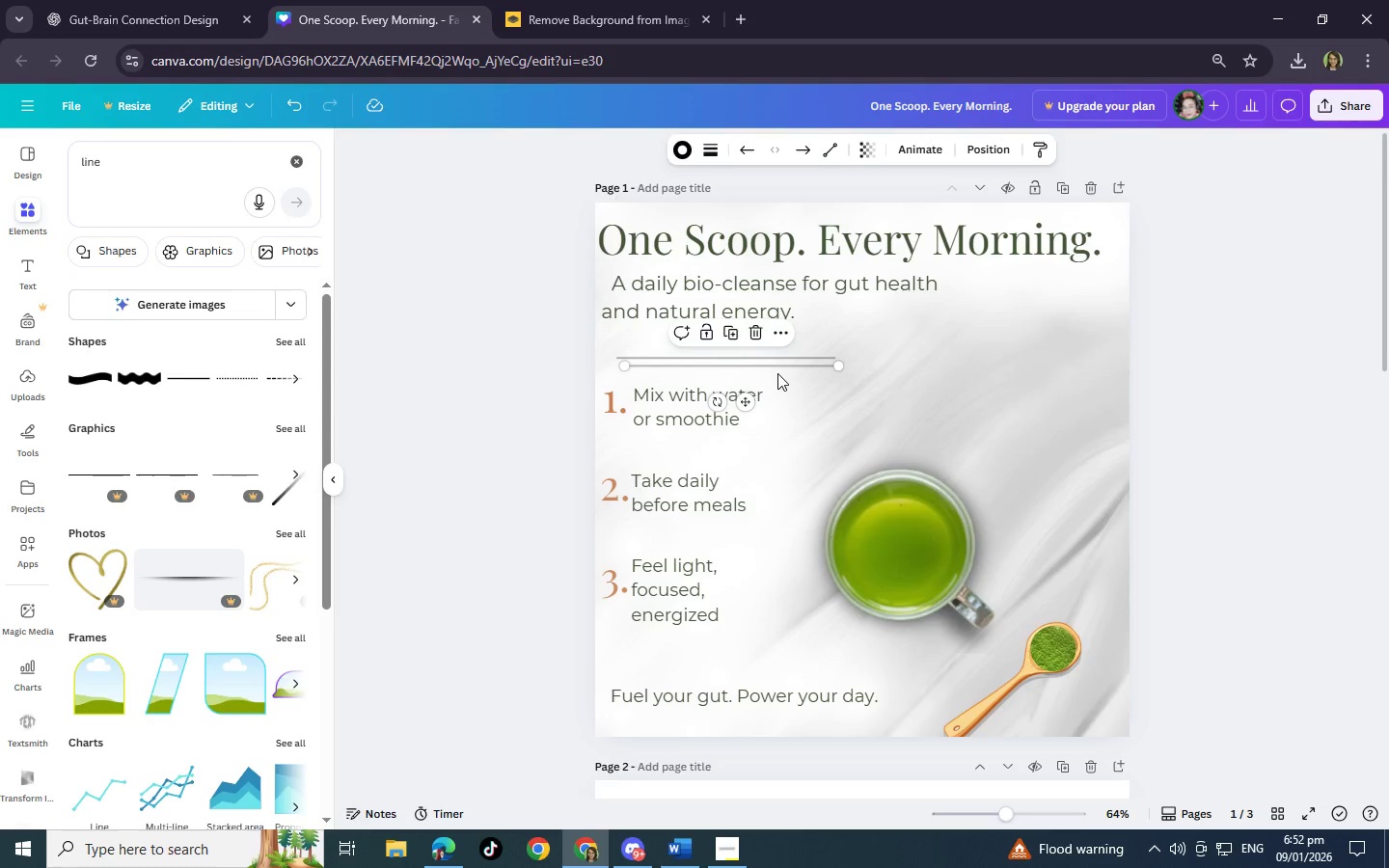 
left_click_drag(start_coordinate=[778, 371], to_coordinate=[791, 665])
 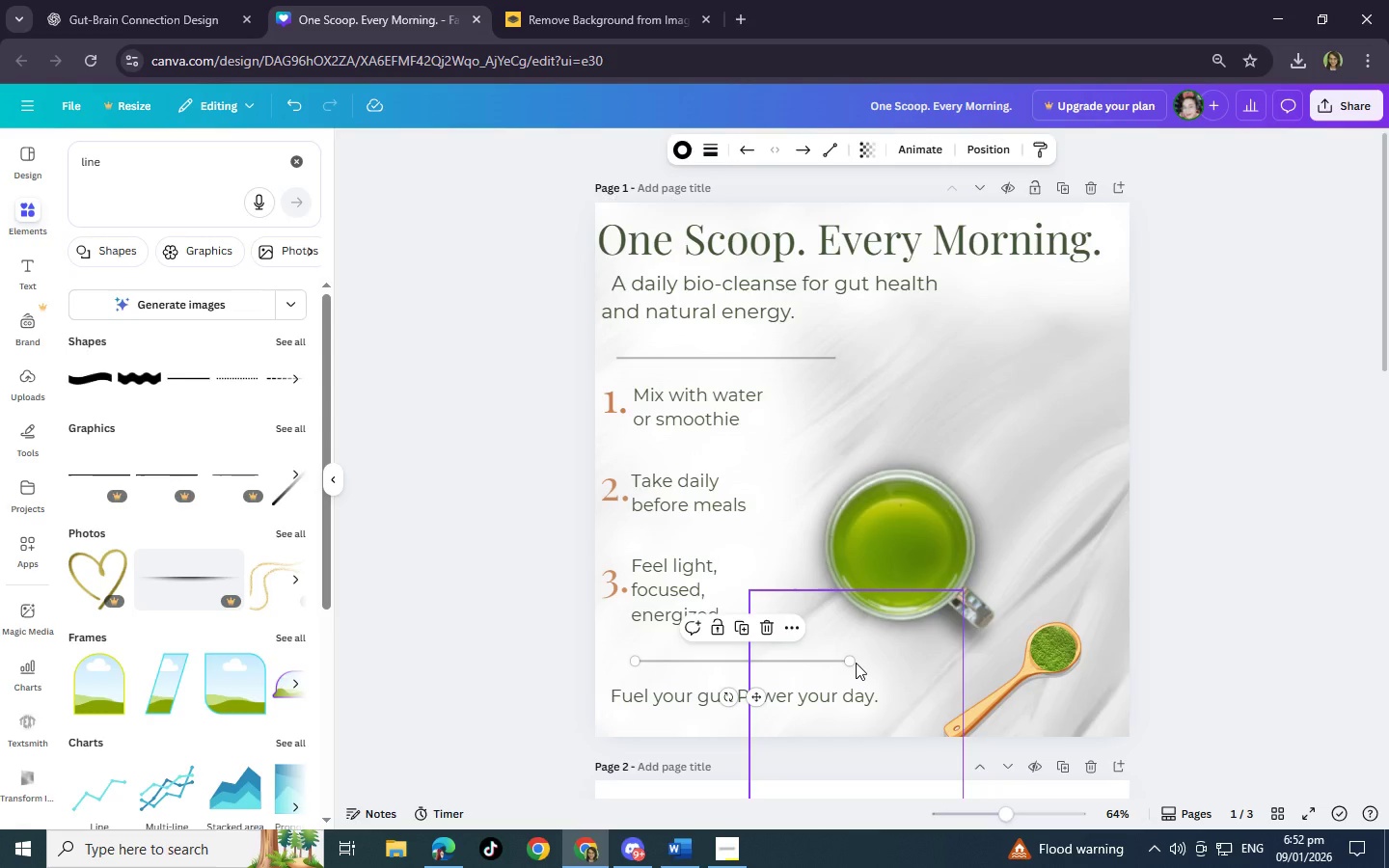 
left_click([856, 663])
 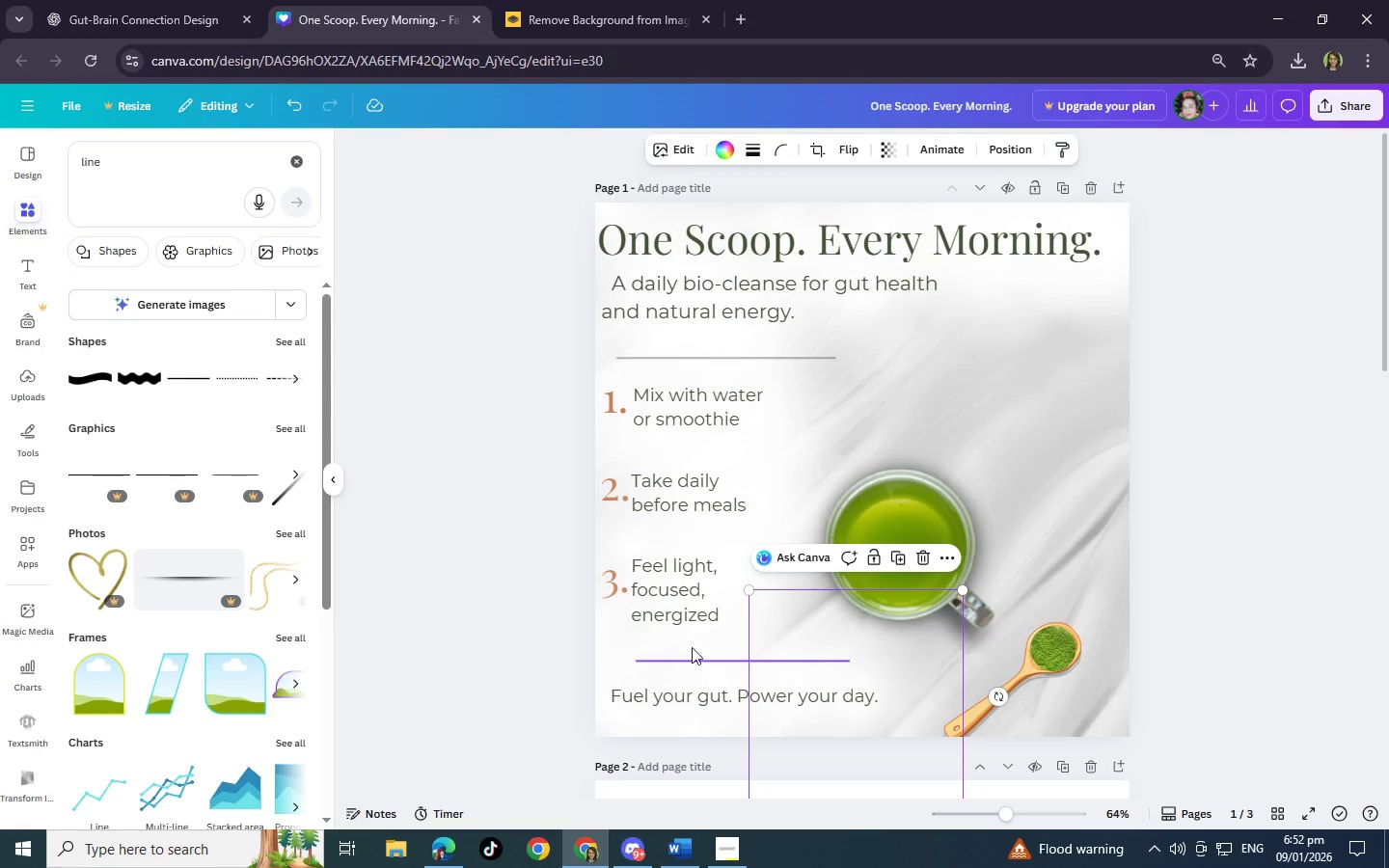 
left_click([1388, 546])
 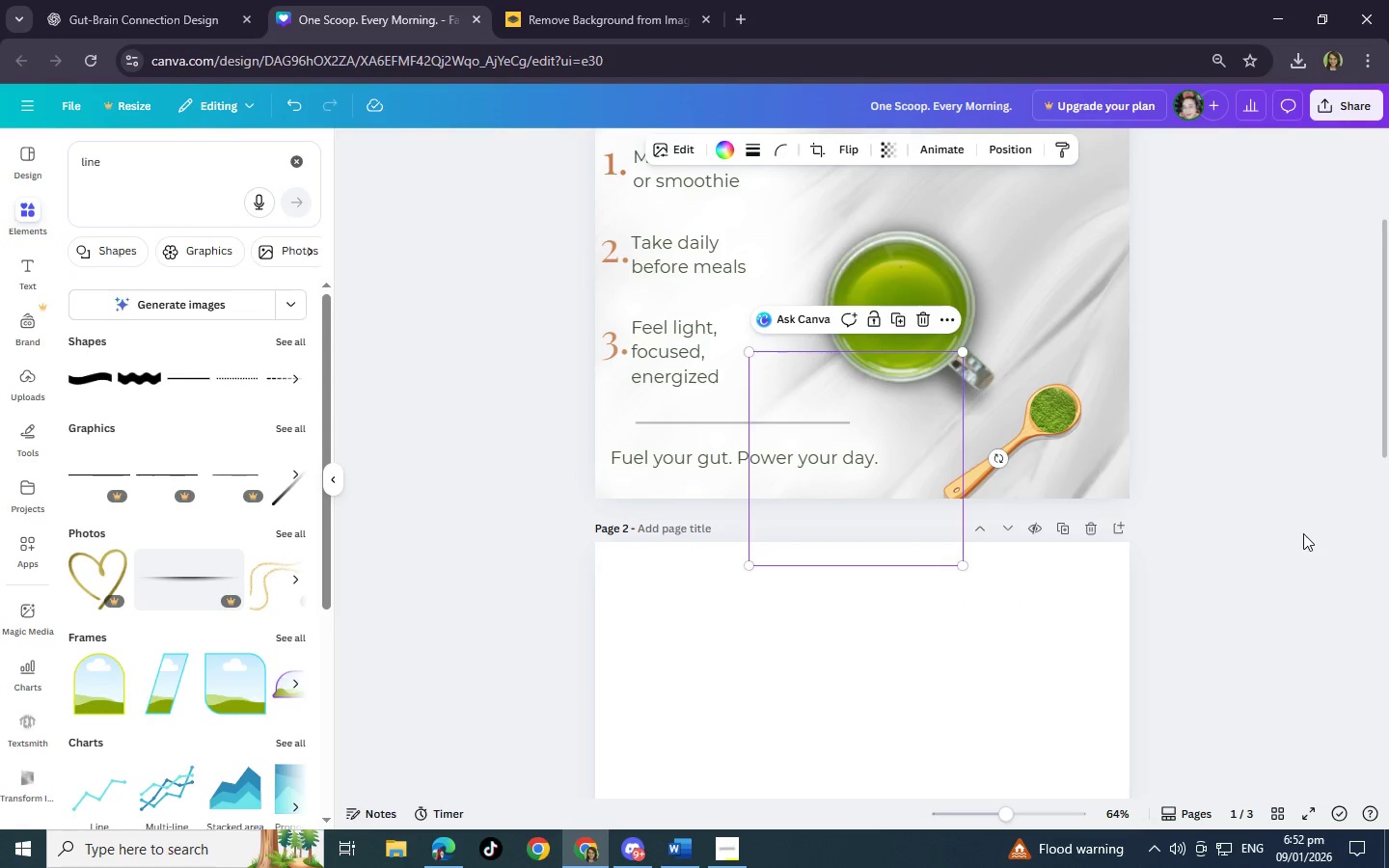 
left_click([1303, 533])
 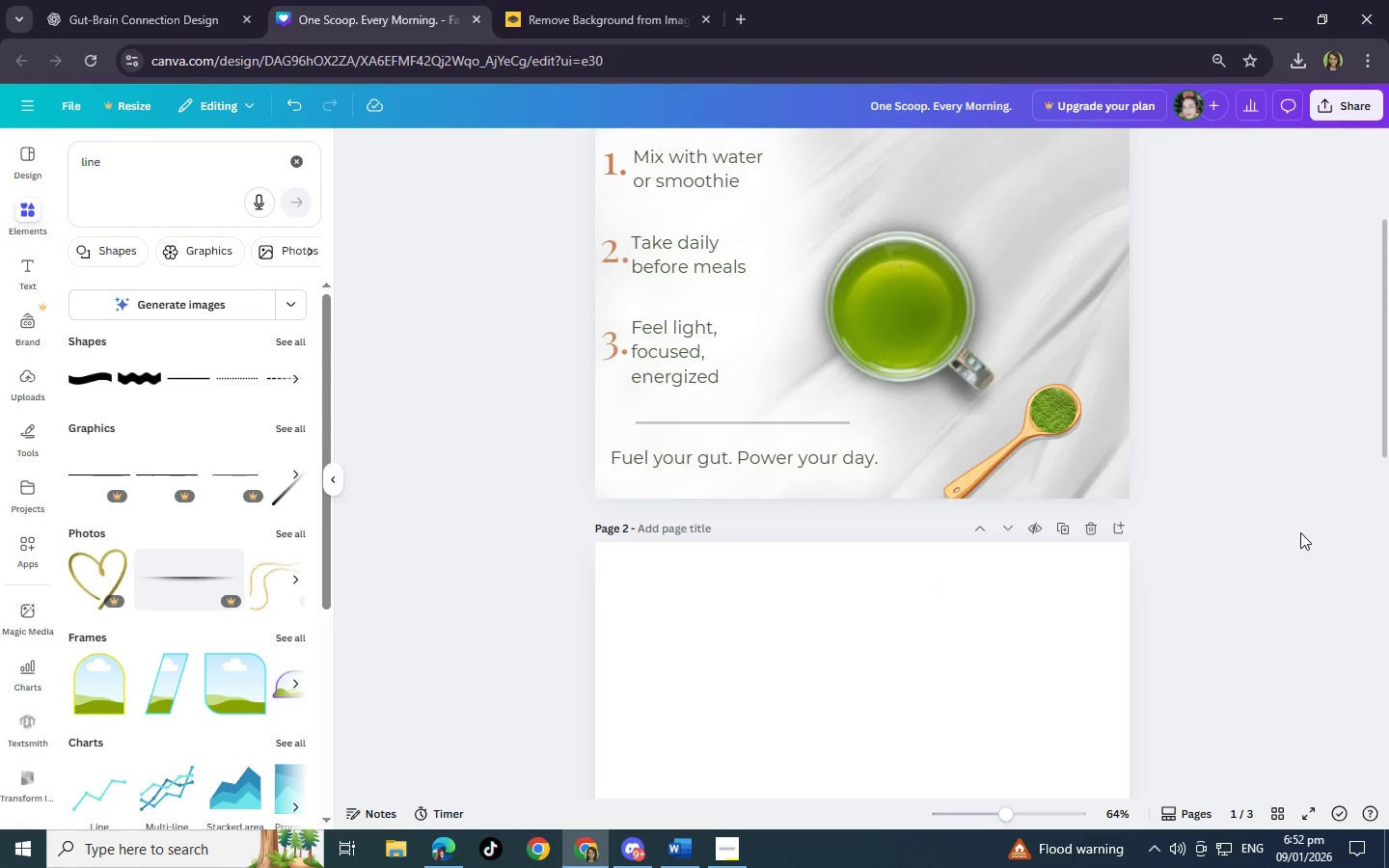 
scroll: coordinate [1300, 532], scroll_direction: up, amount: 7.0
 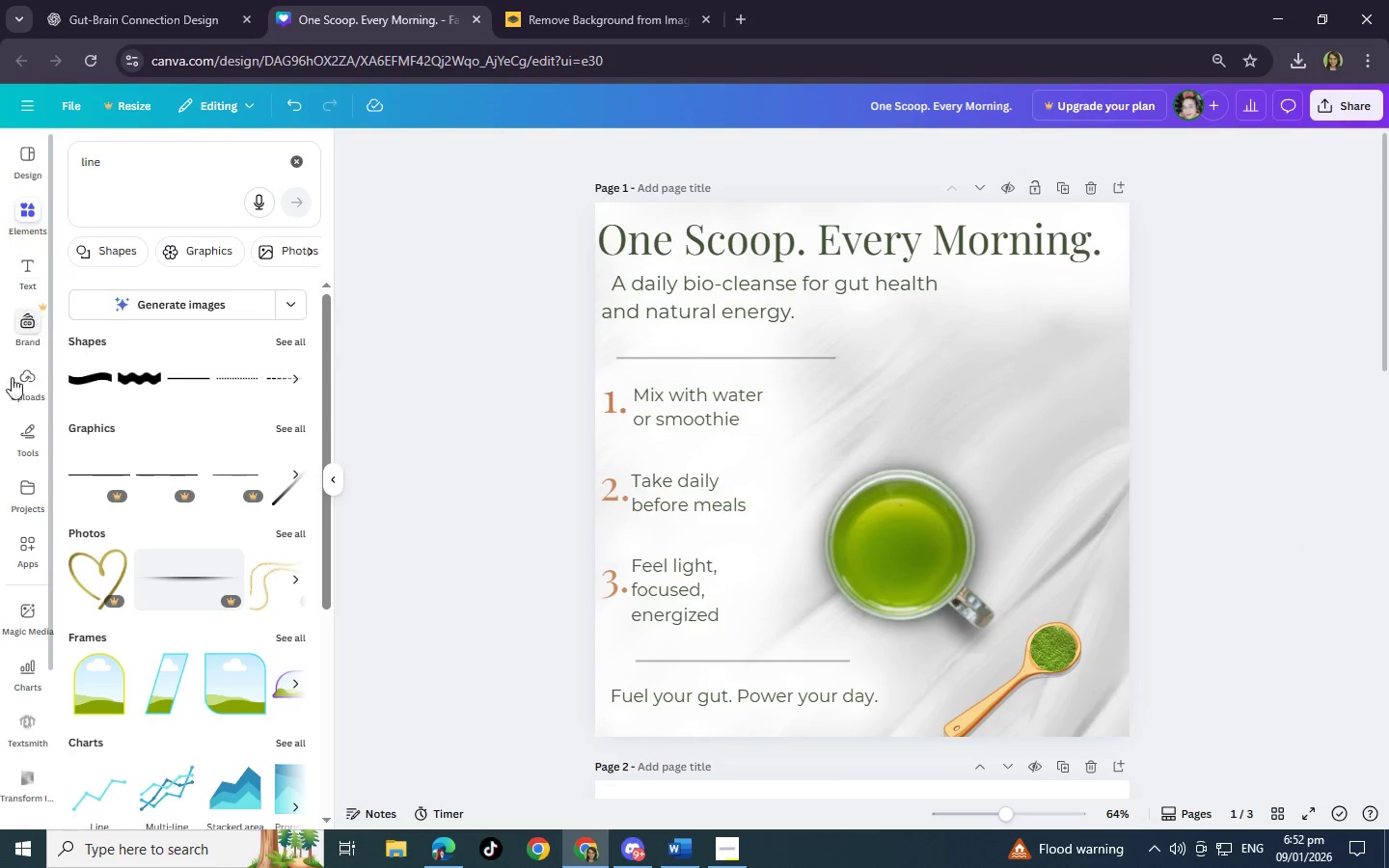 
left_click([14, 380])
 